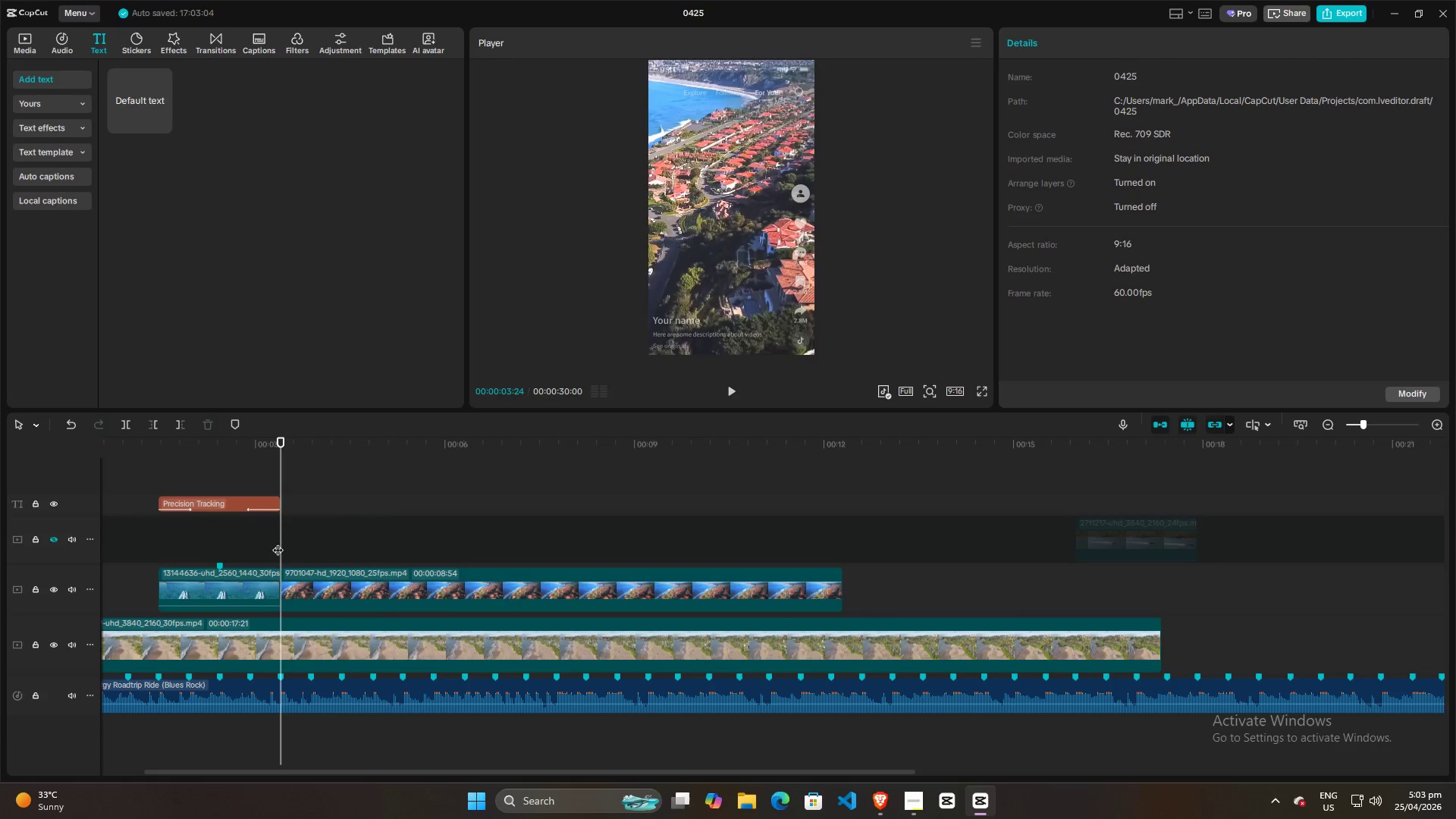 
key(Space)
 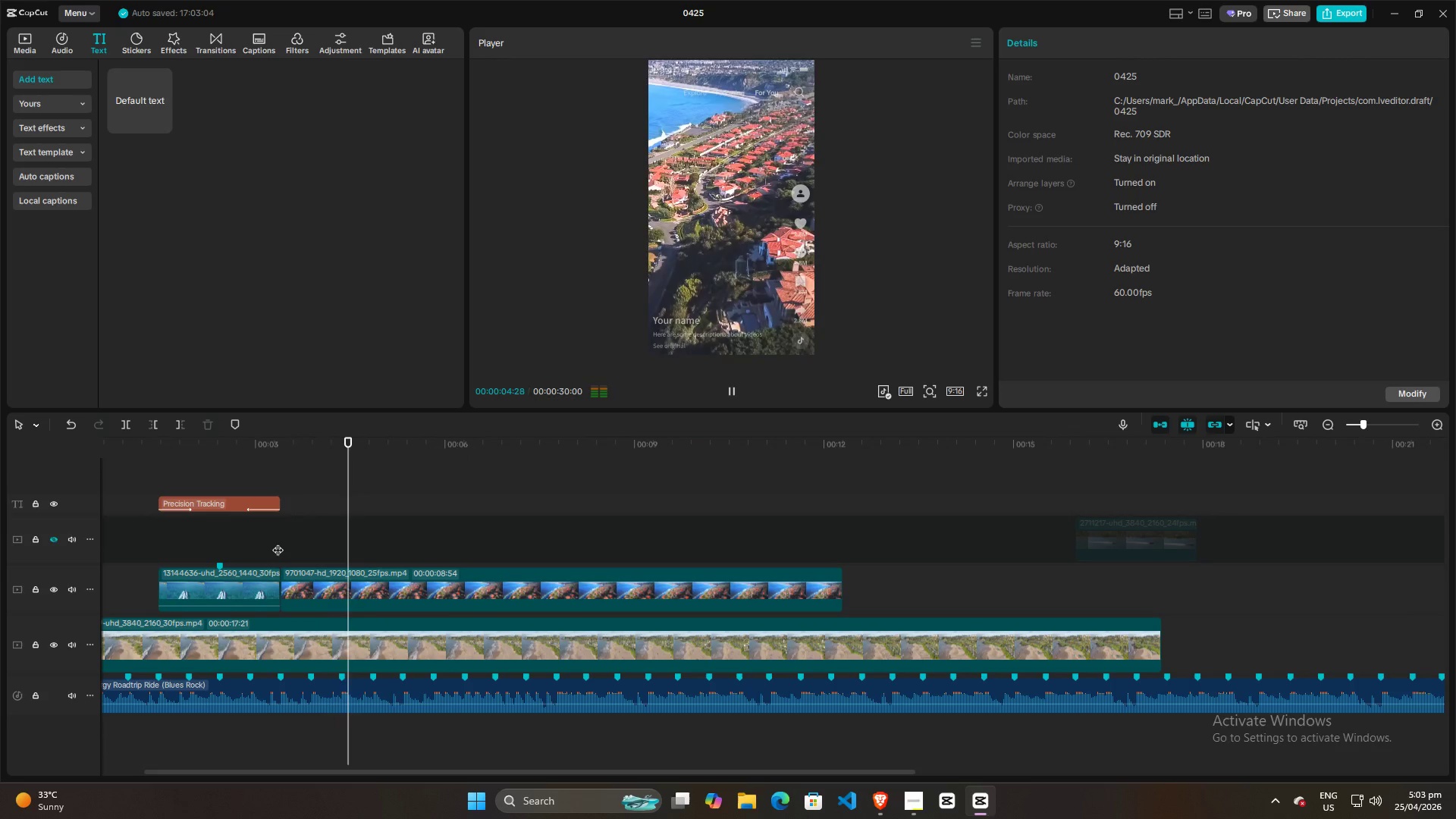 
key(Space)
 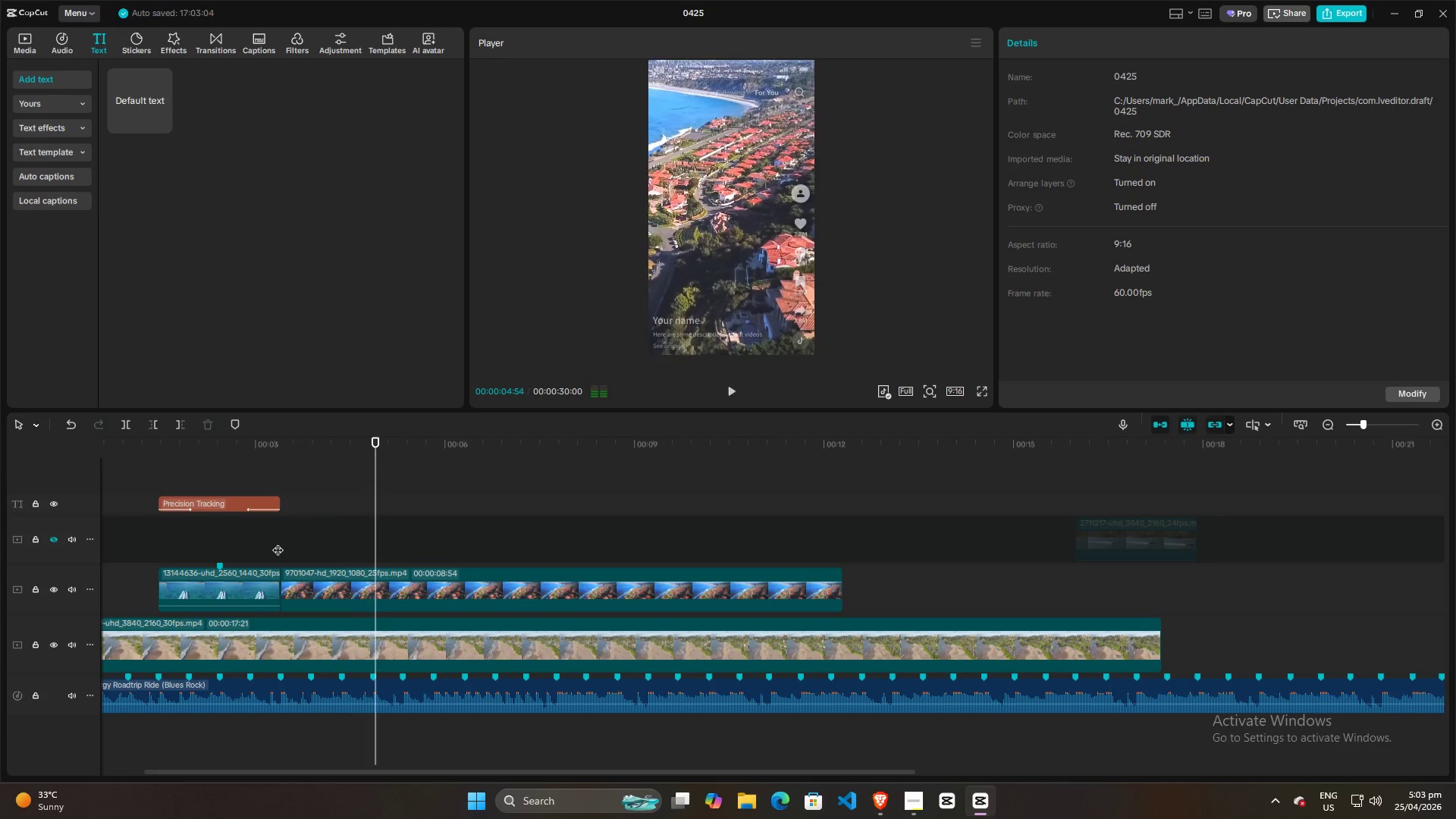 
left_click([278, 542])
 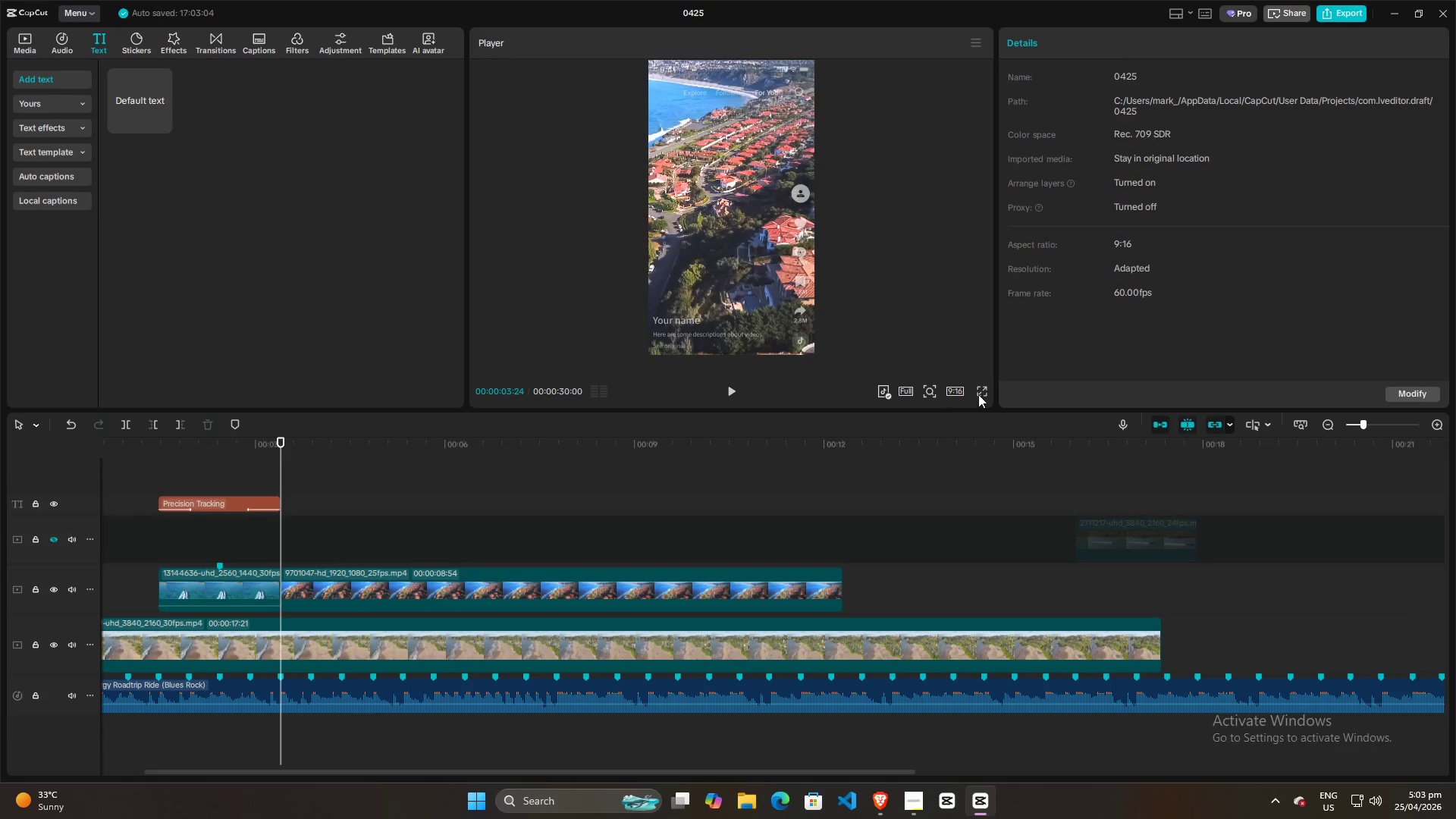 
left_click([984, 388])
 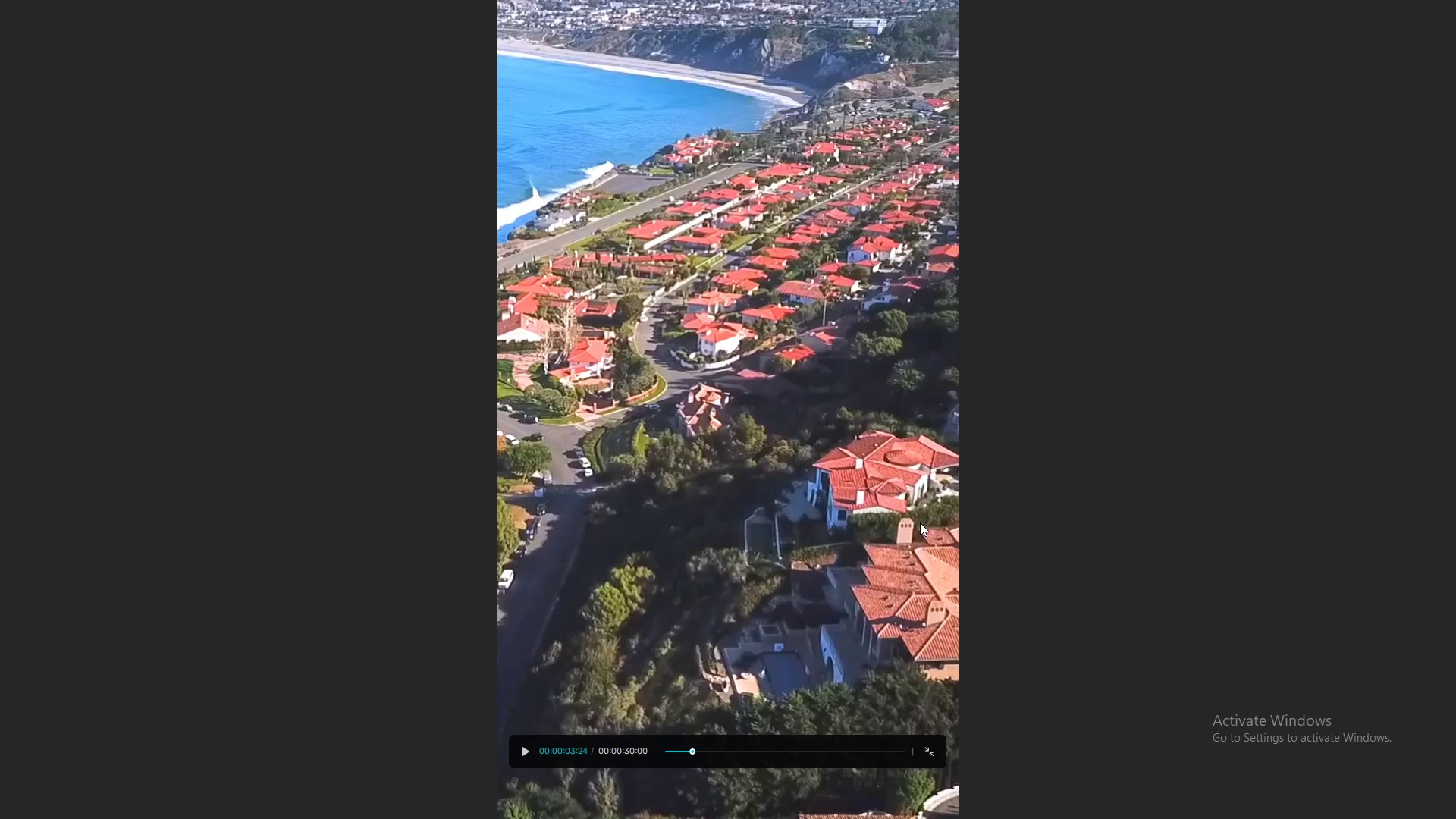 
key(Space)
 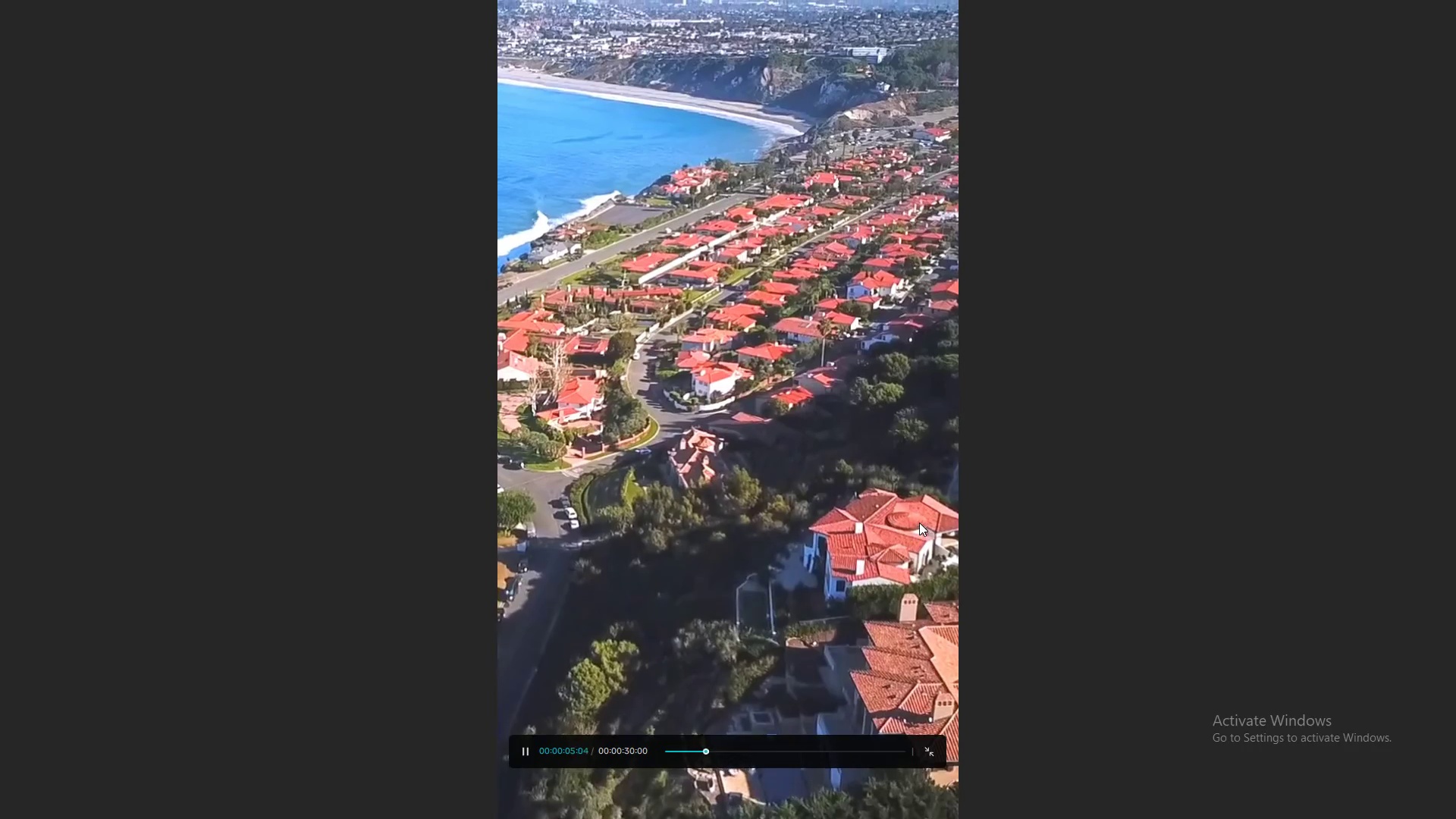 
key(Space)
 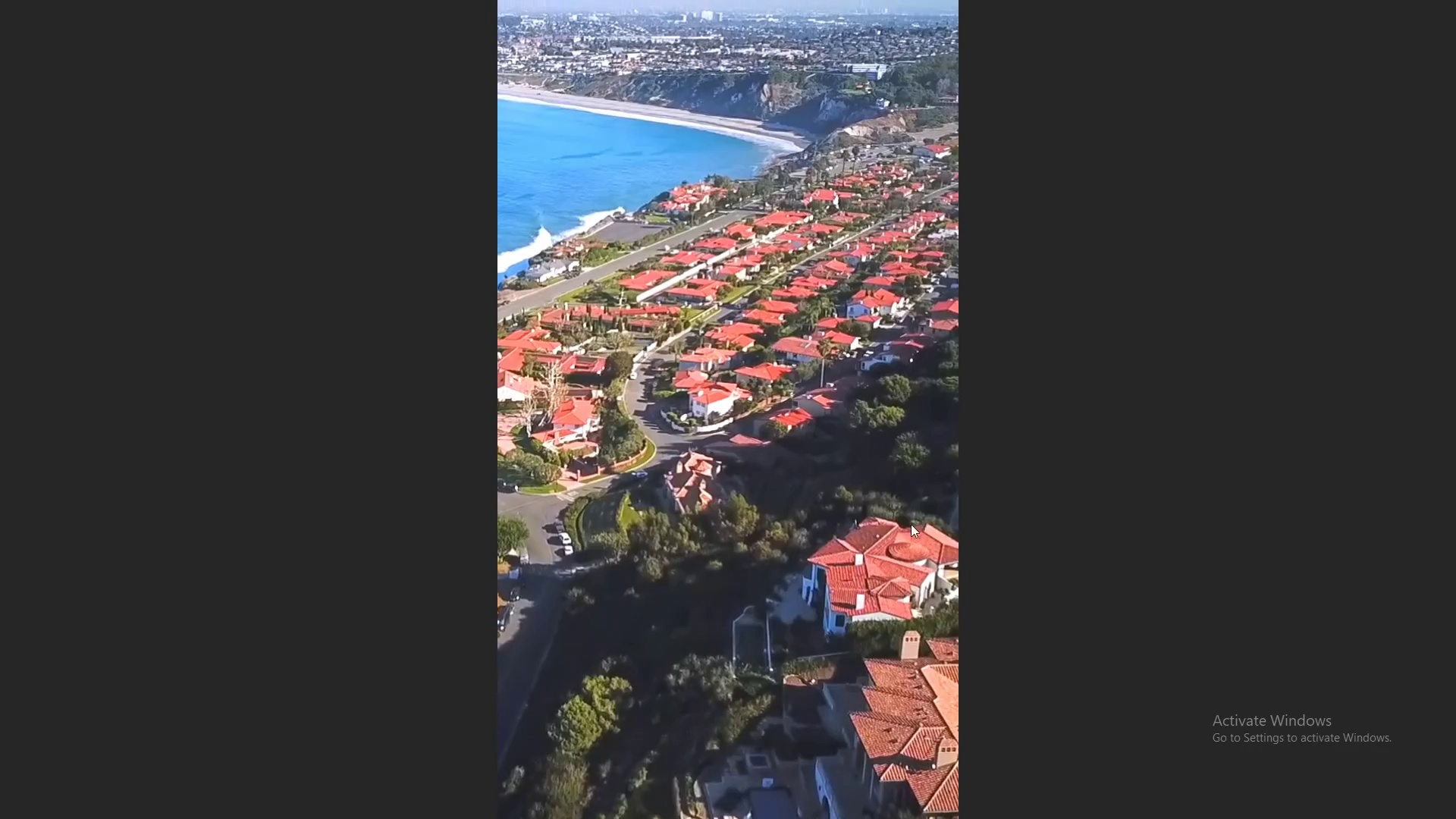 
key(Escape)
 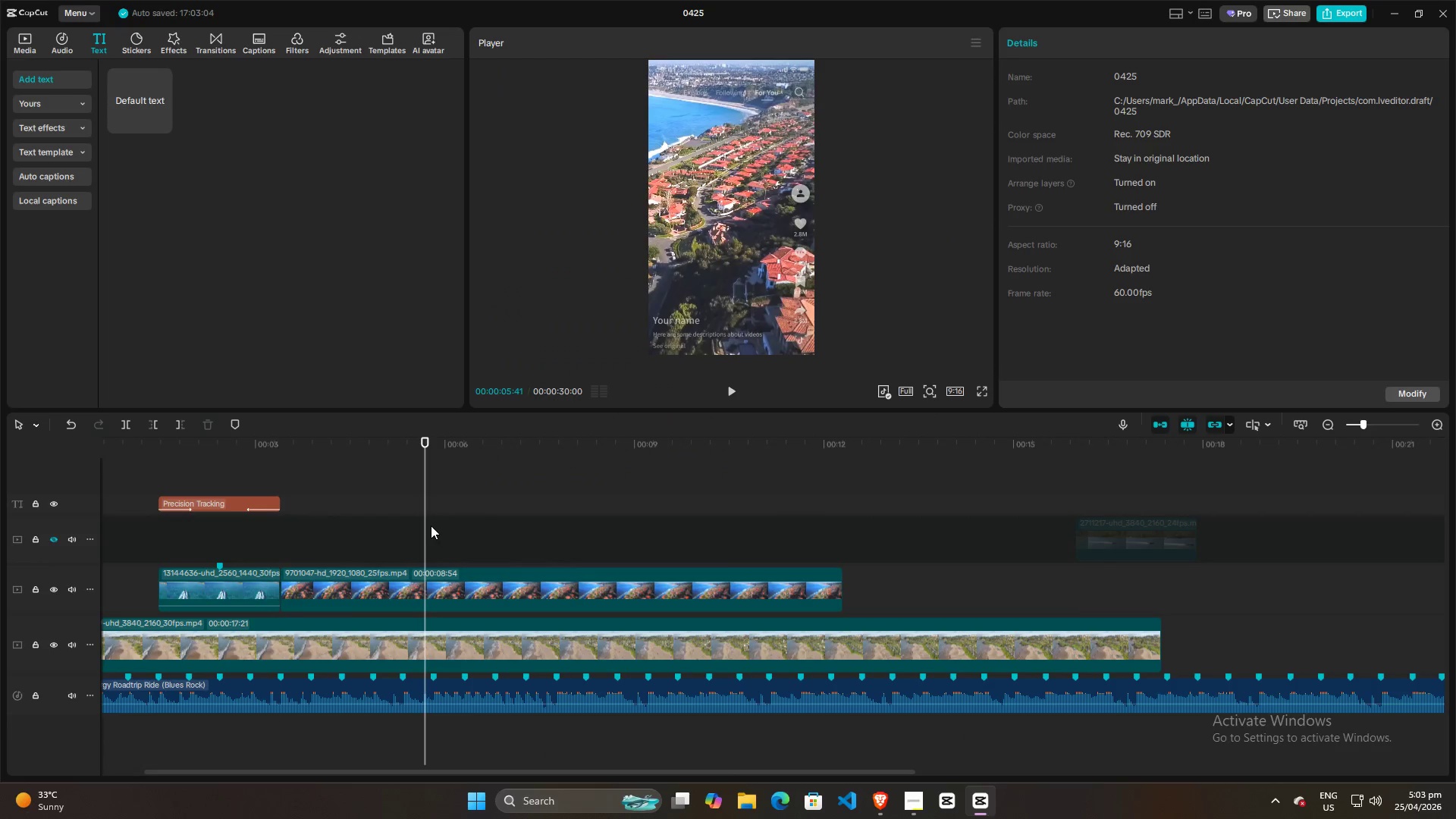 
left_click_drag(start_coordinate=[424, 526], to_coordinate=[280, 535])
 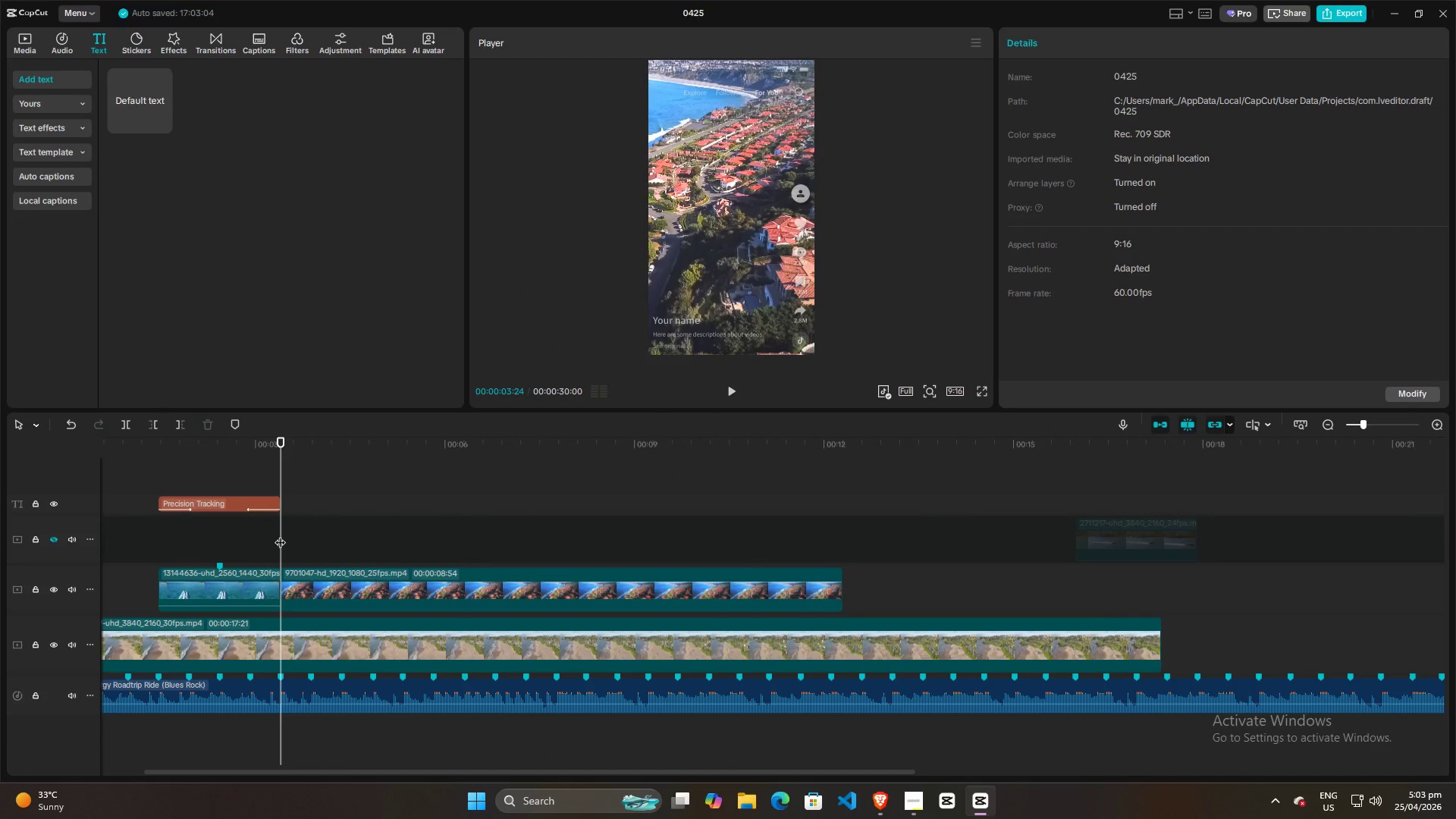 
key(Space)
 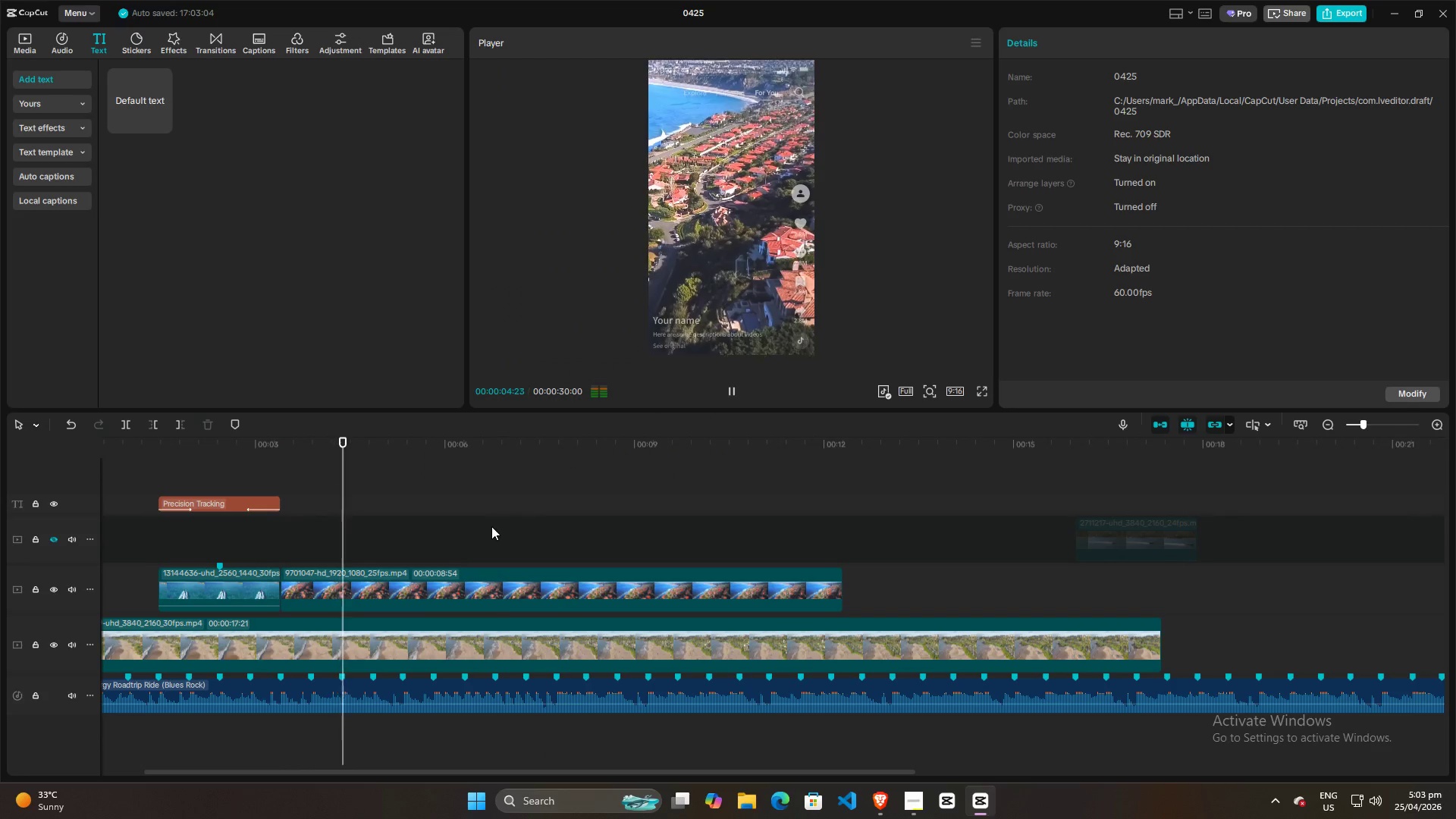 
double_click([588, 547])
 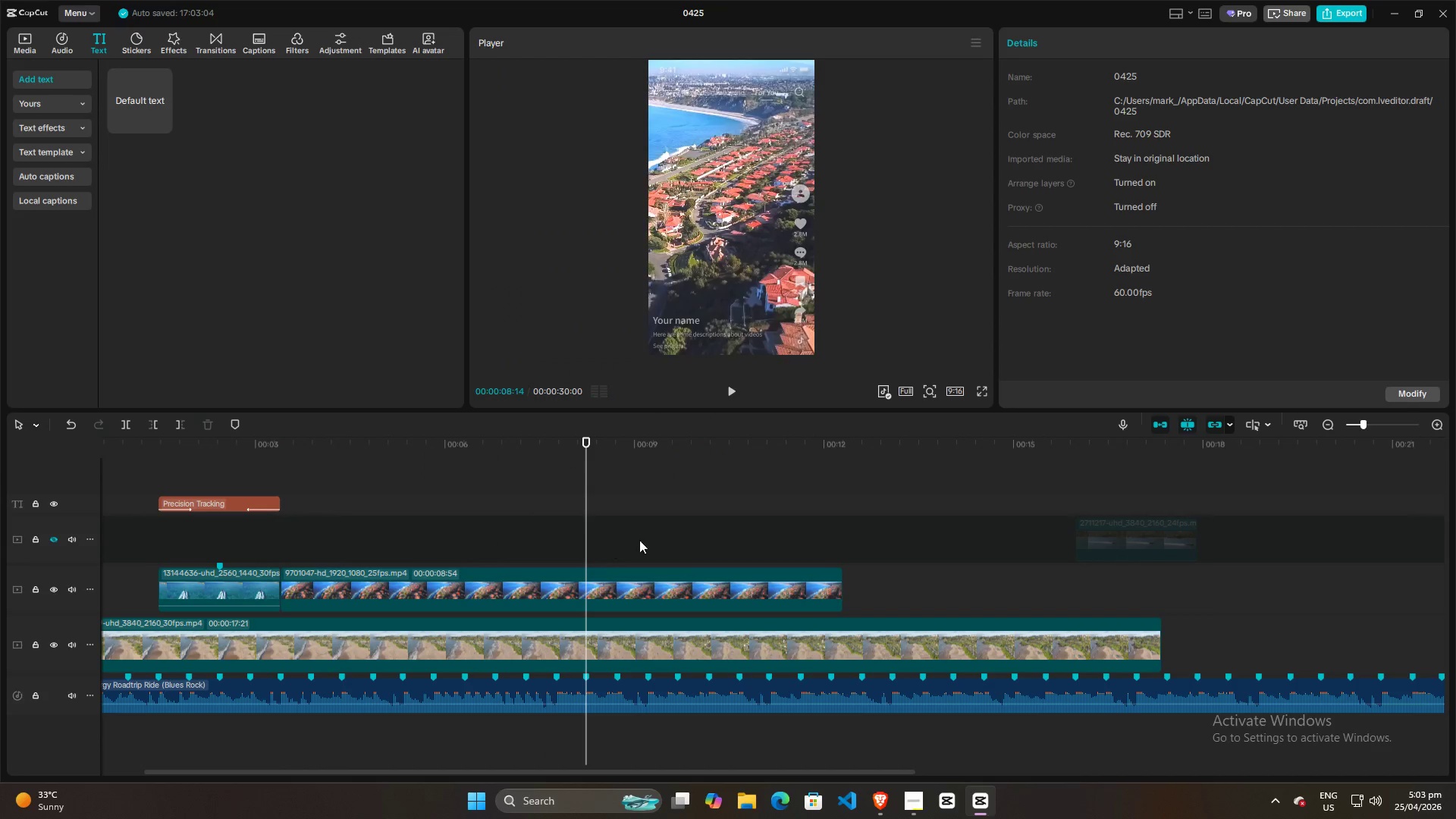 
triple_click([642, 539])
 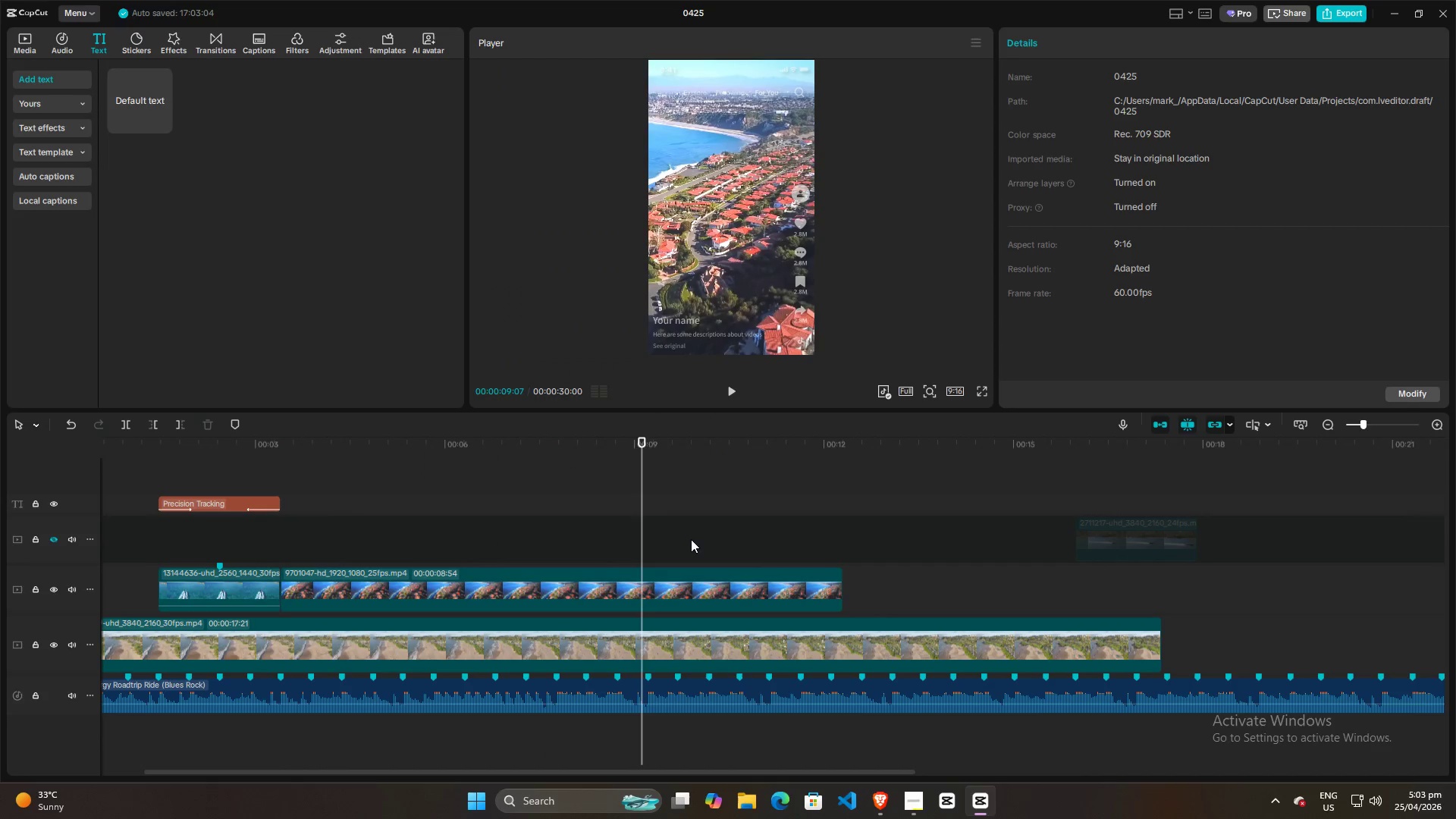 
triple_click([695, 539])
 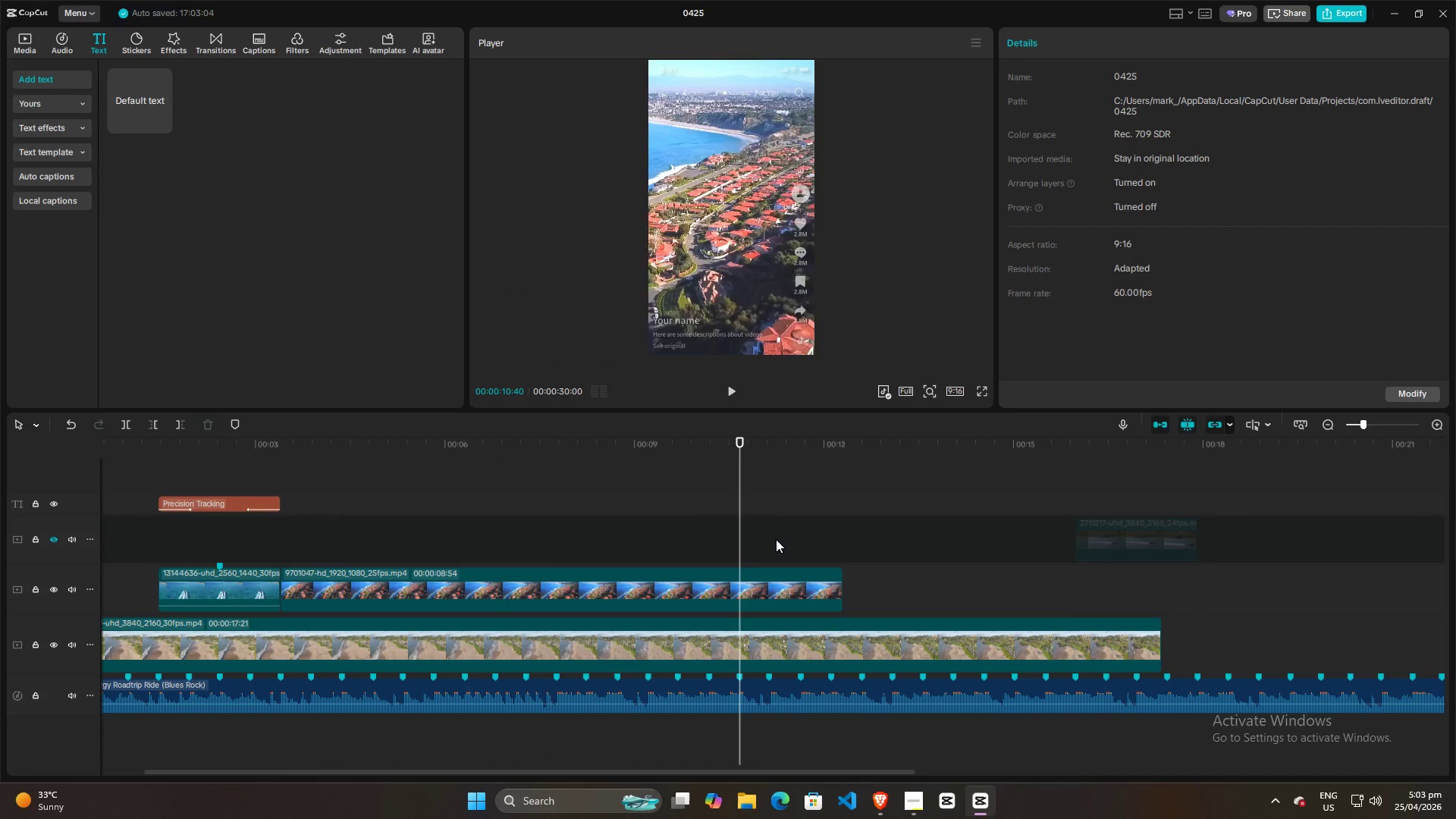 
triple_click([780, 539])
 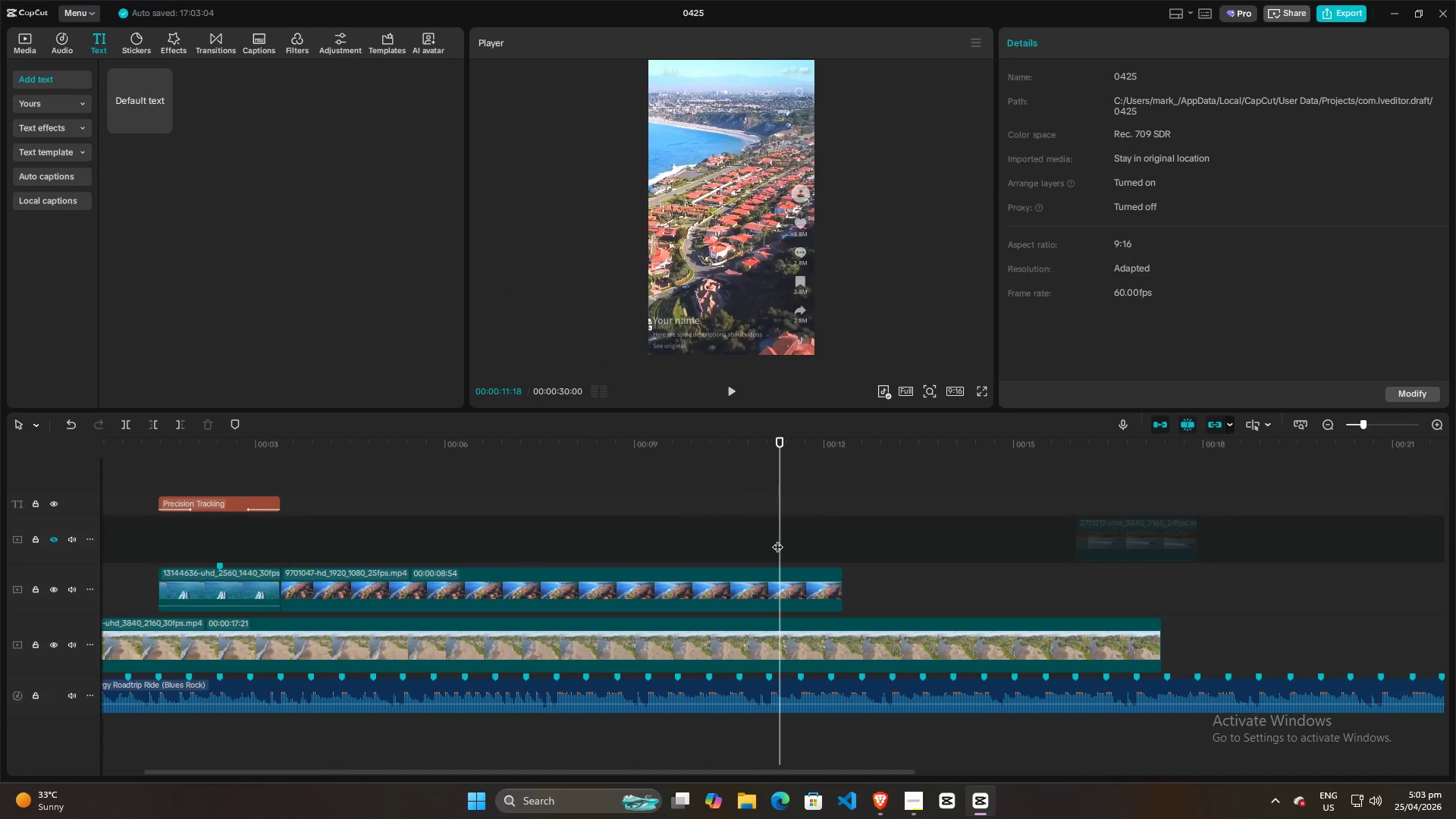 
left_click_drag(start_coordinate=[777, 539], to_coordinate=[560, 539])
 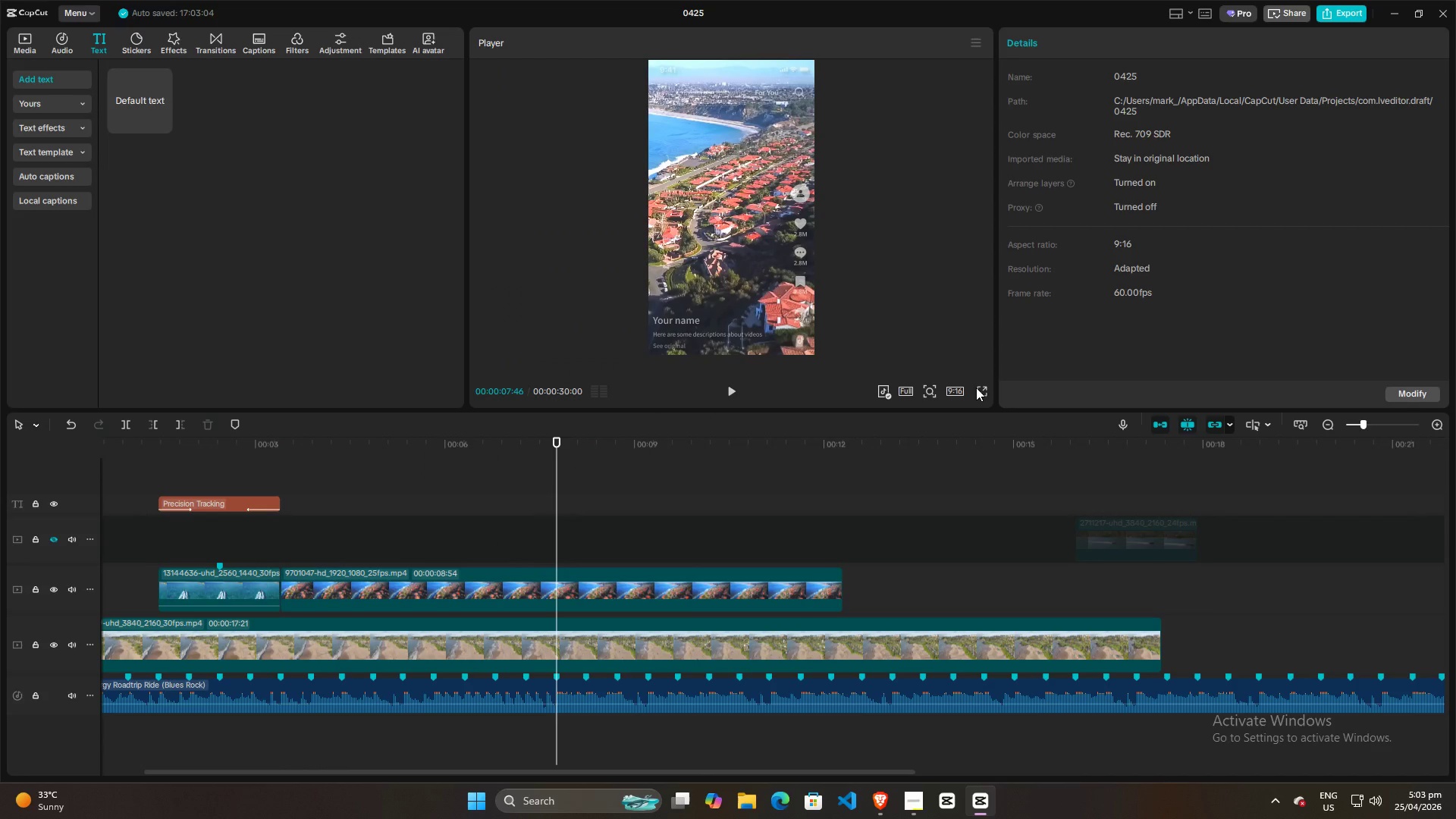 
left_click([976, 388])
 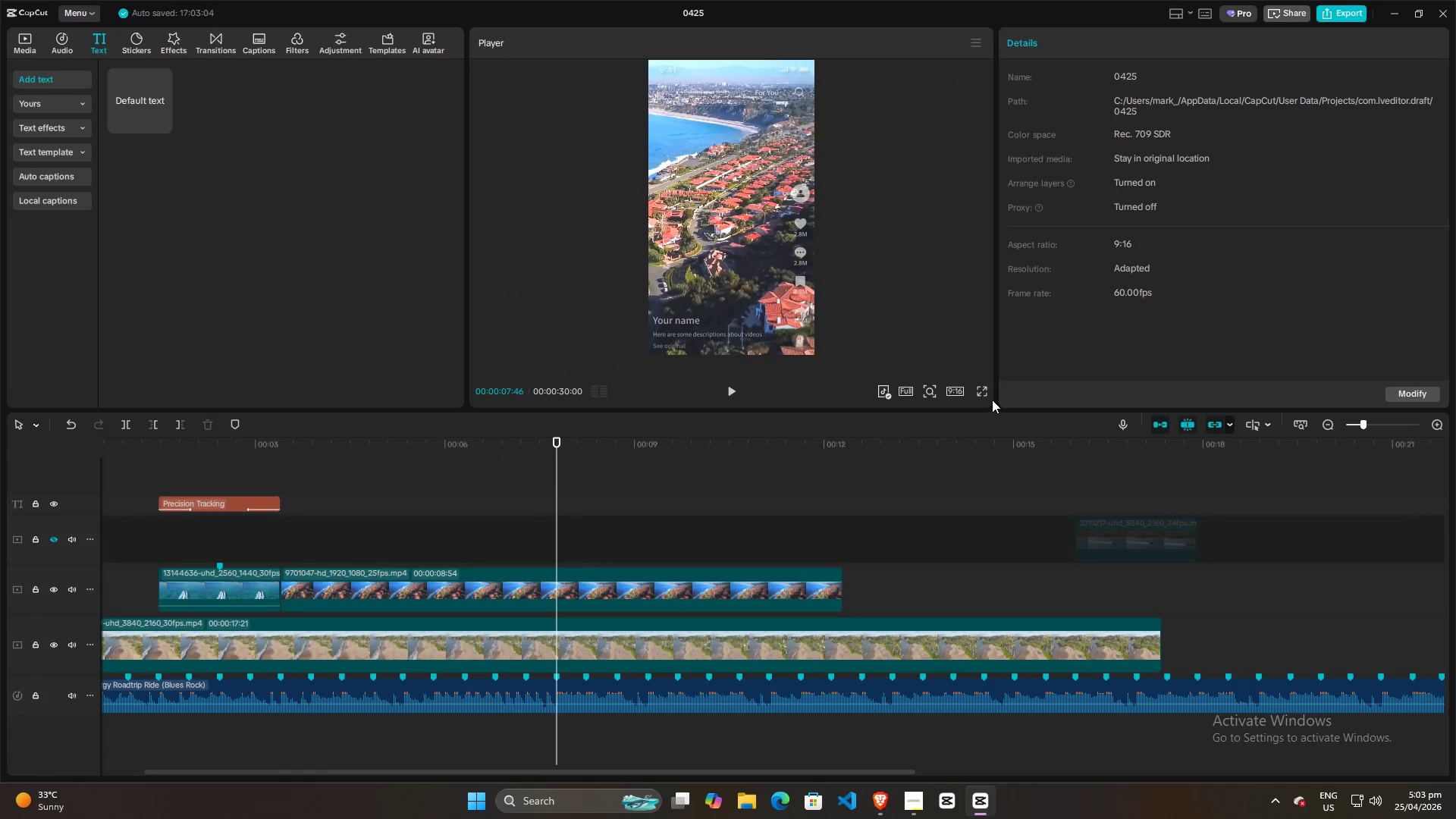 
left_click([987, 394])
 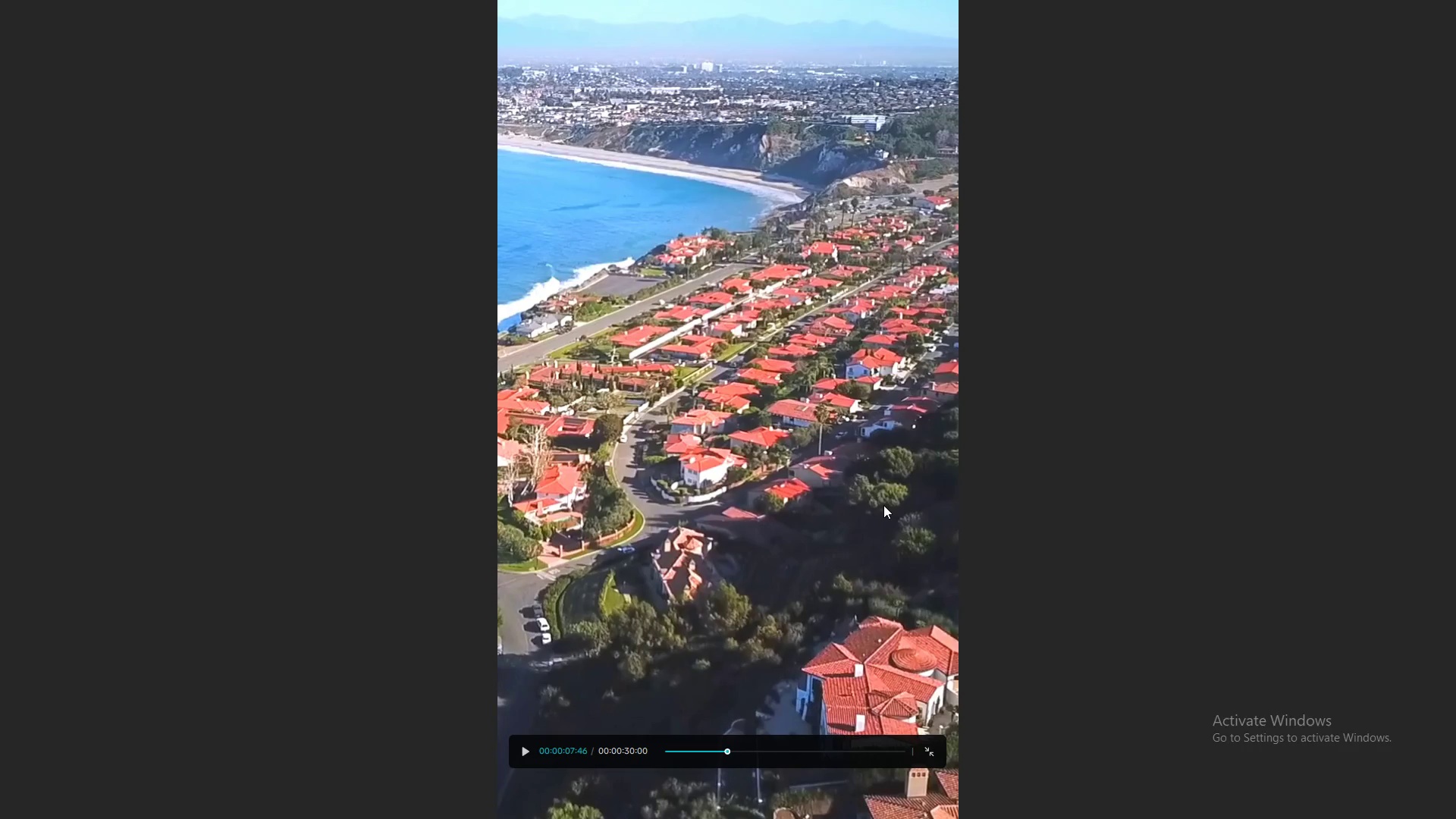 
key(Space)
 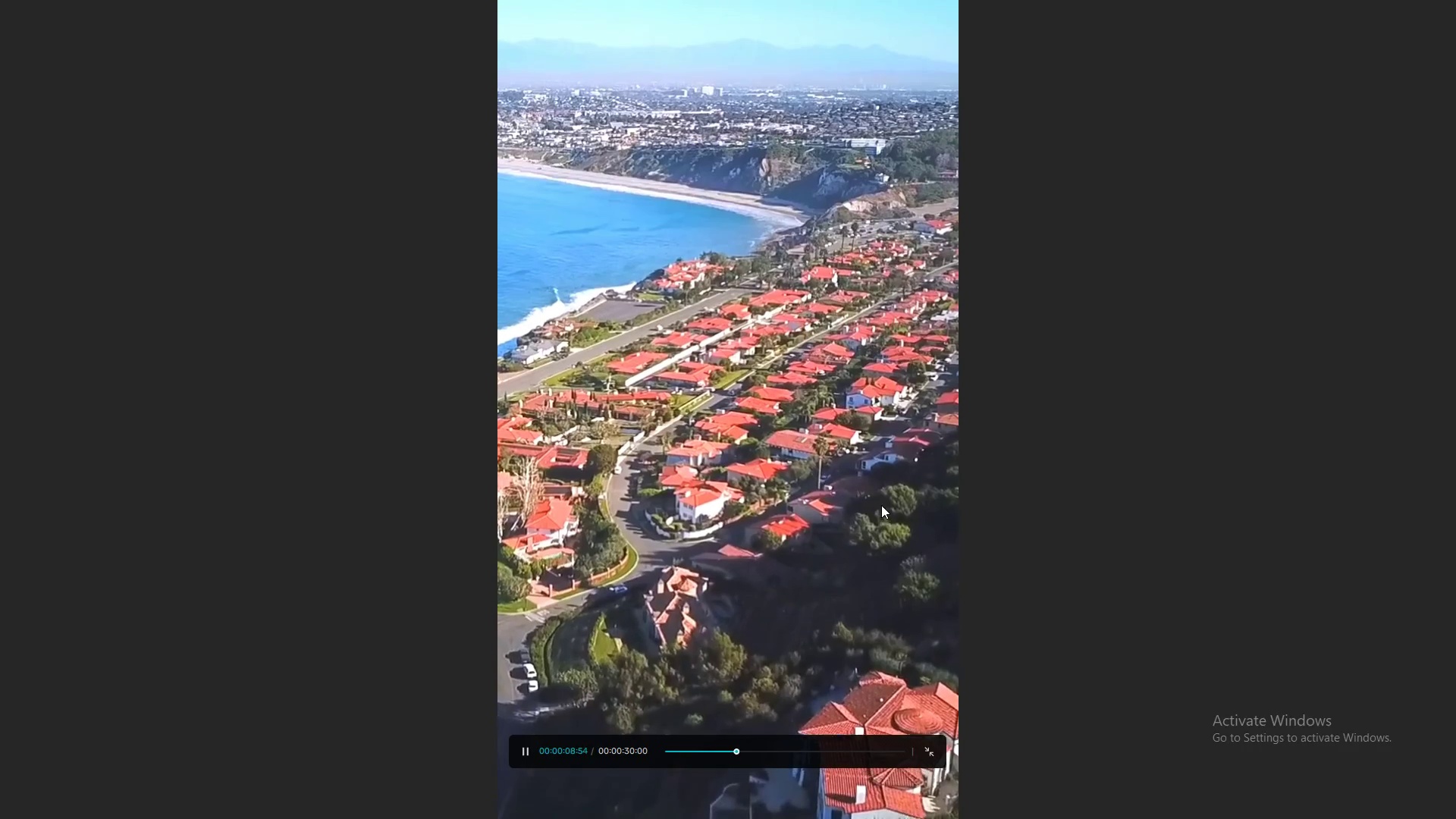 
key(Escape)
 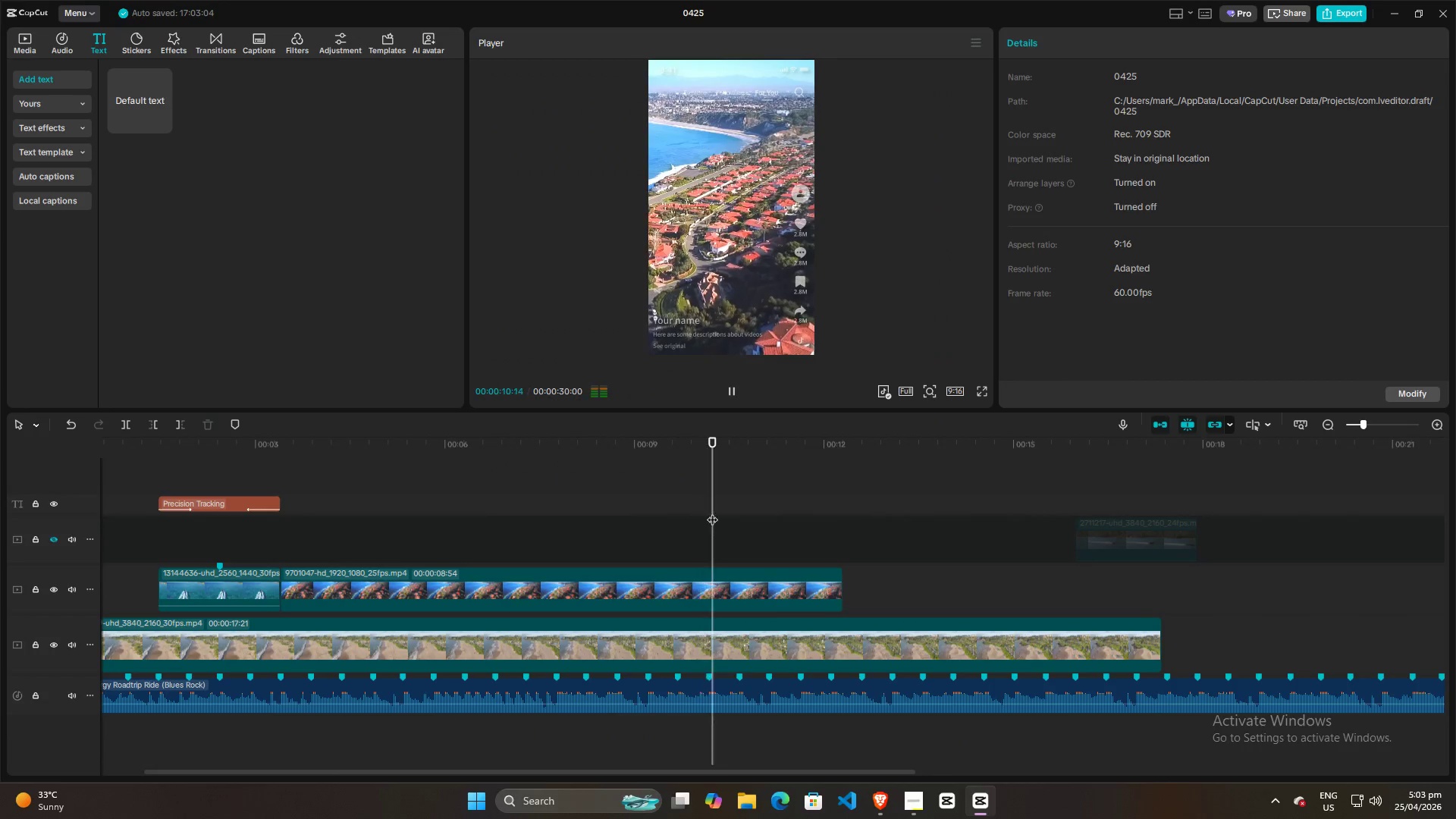 
double_click([555, 544])
 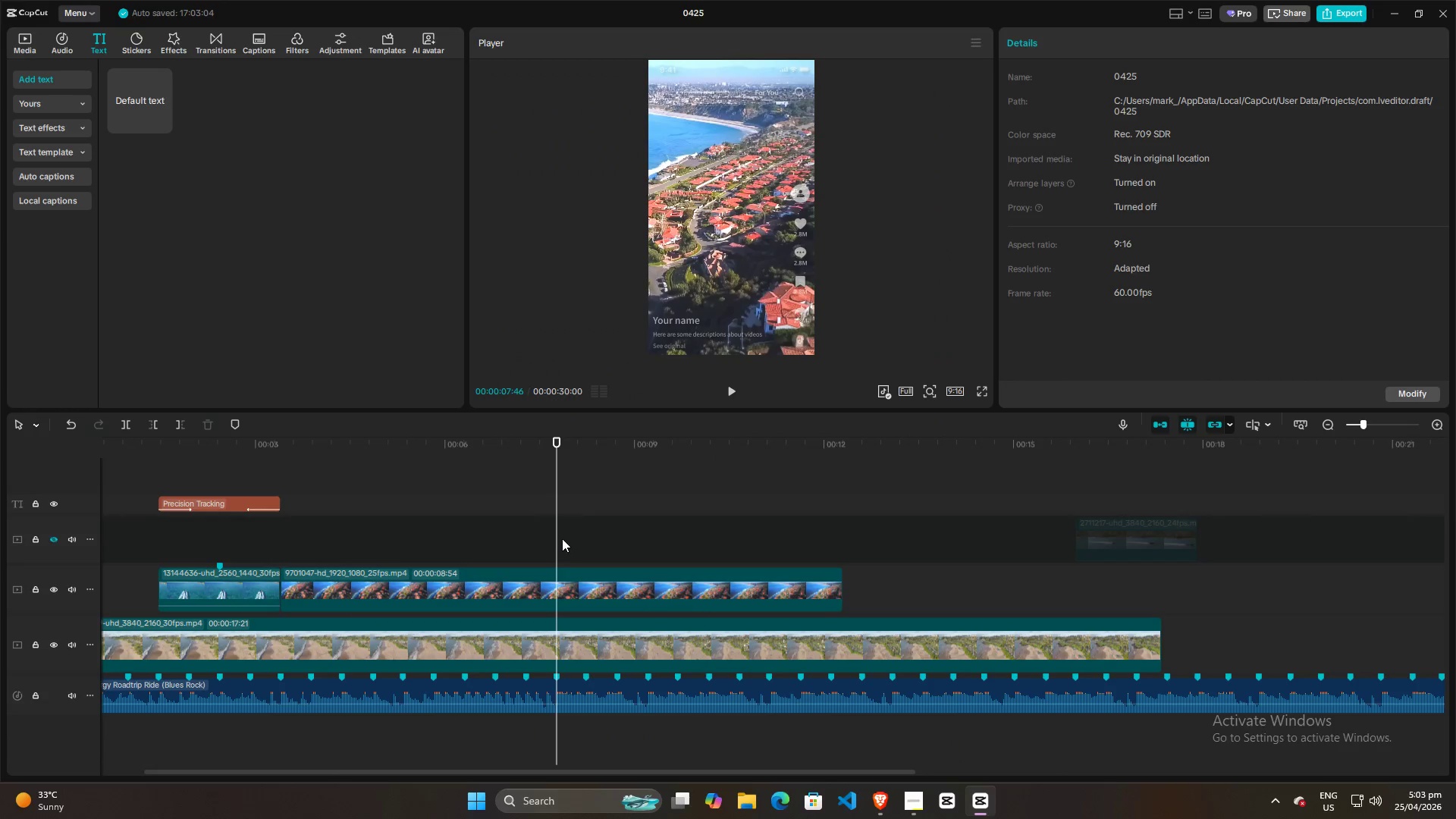 
left_click_drag(start_coordinate=[559, 538], to_coordinate=[281, 538])
 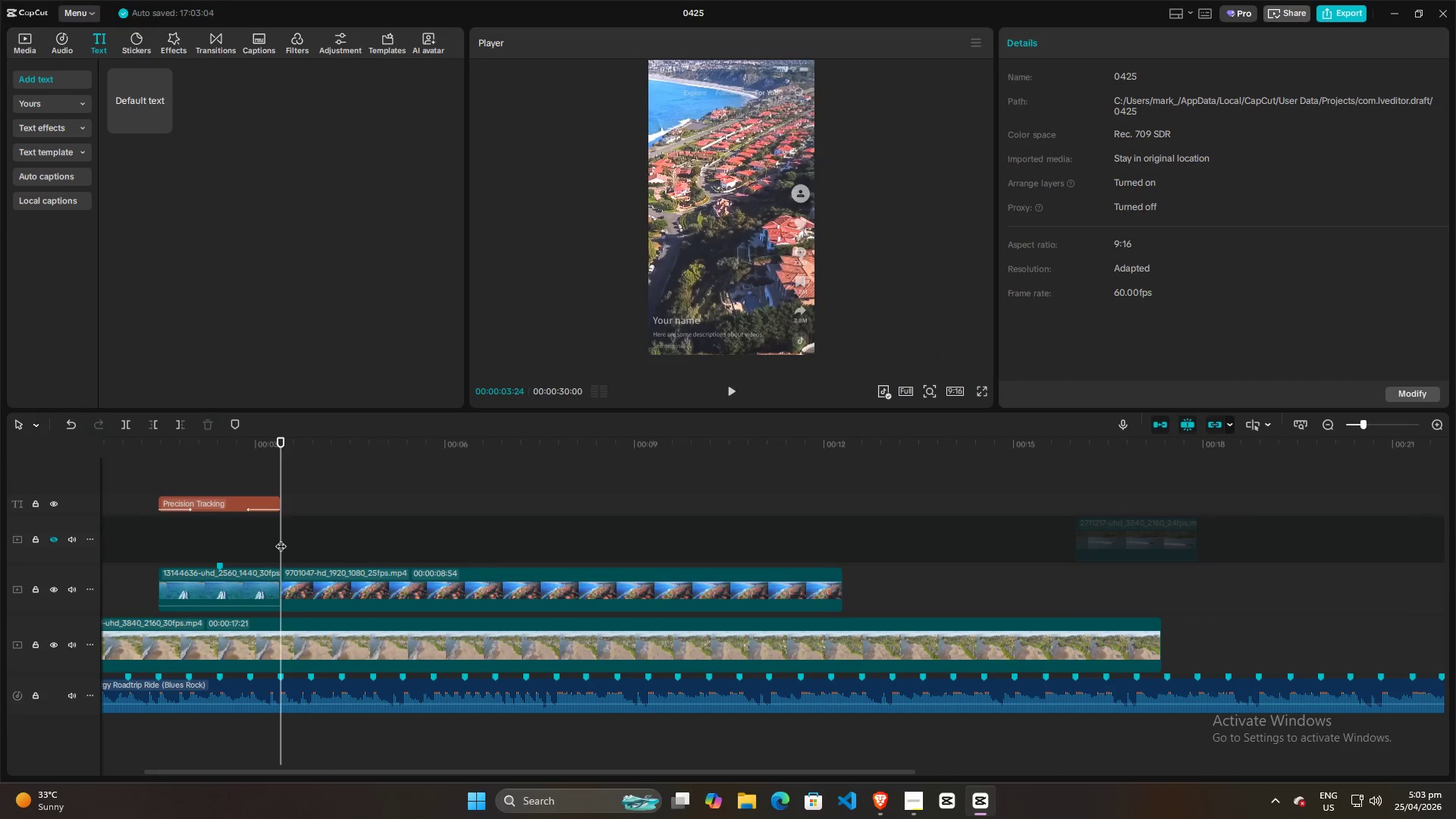 
key(Space)
 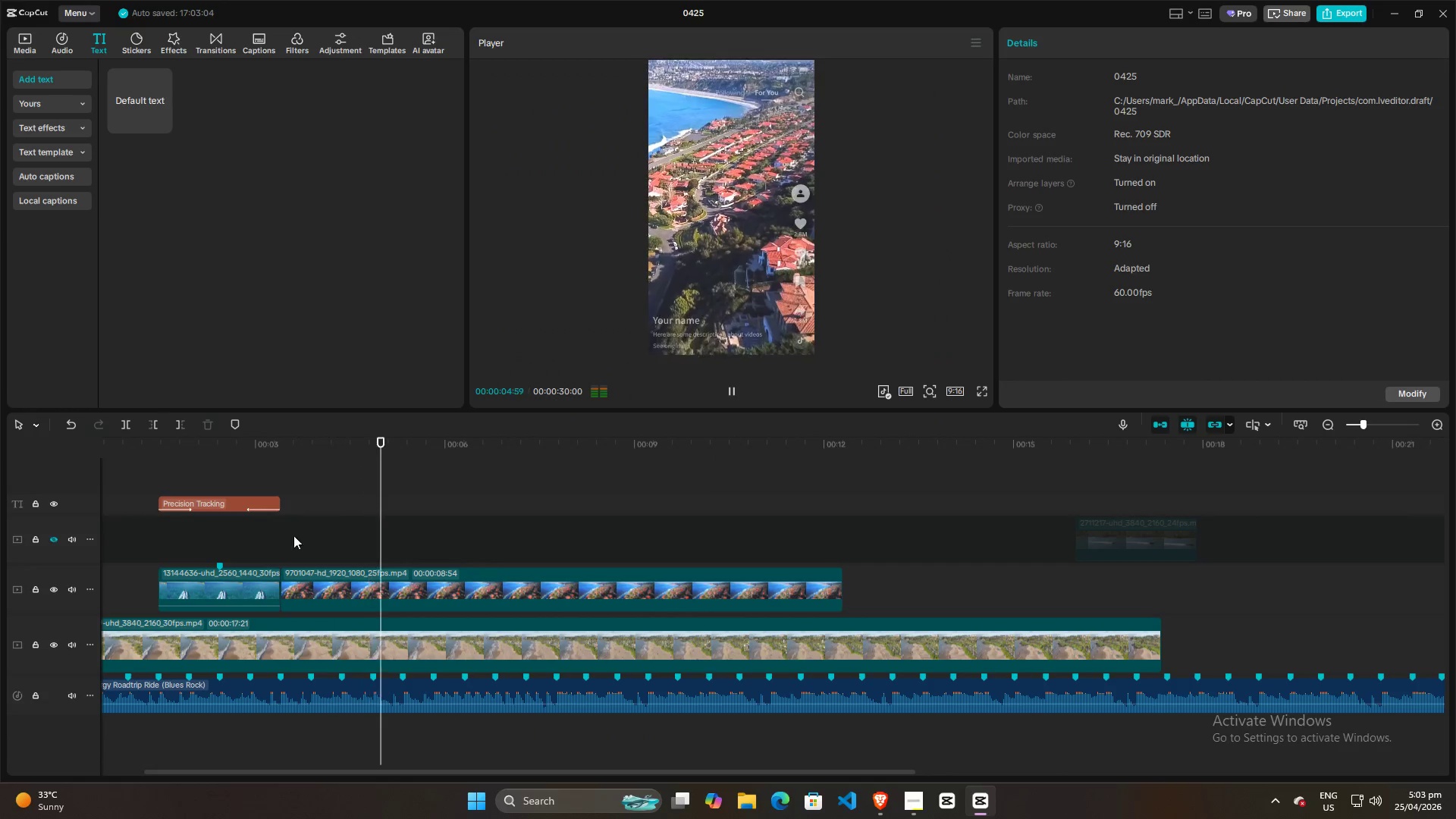 
key(Space)
 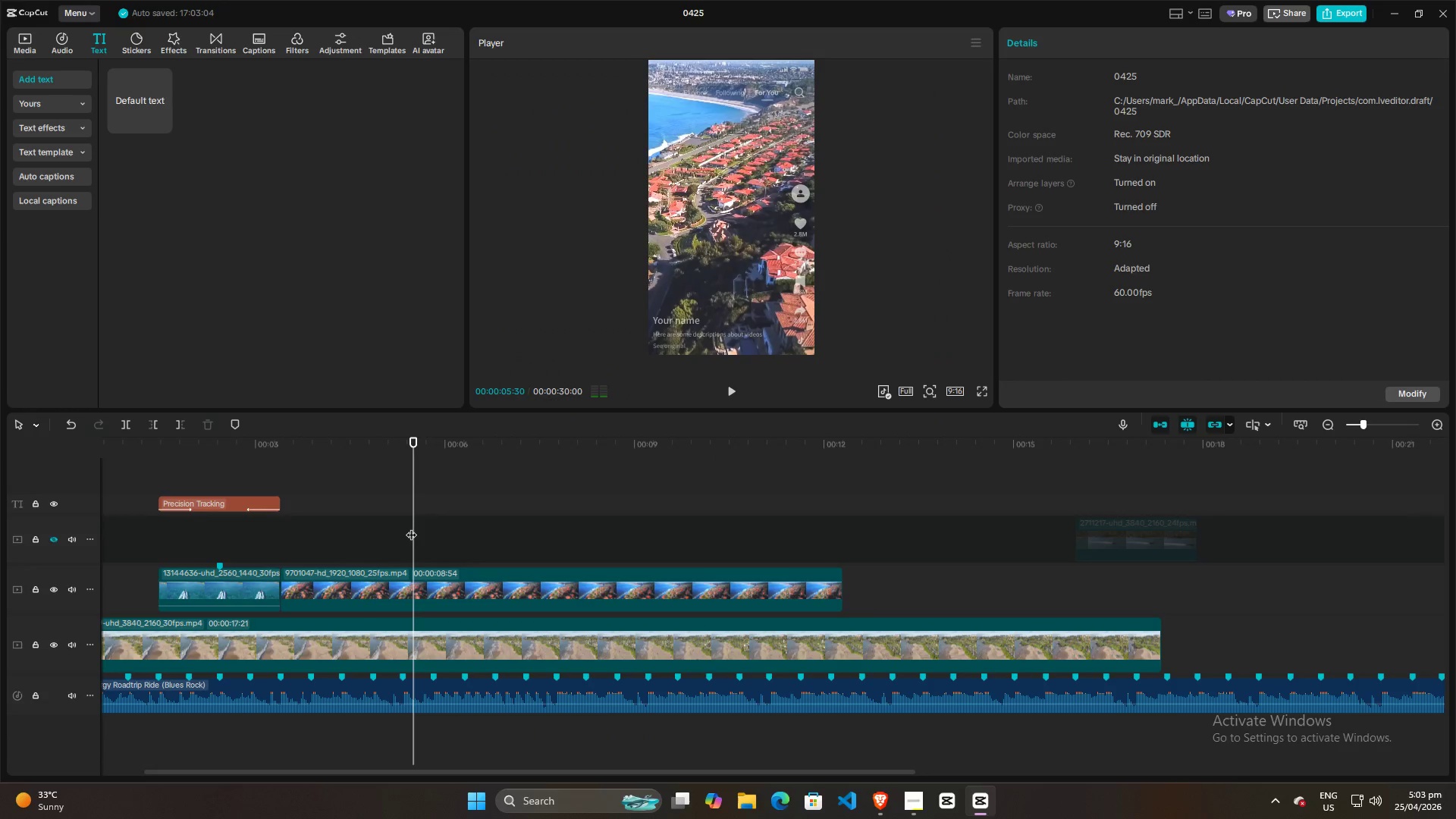 
left_click_drag(start_coordinate=[413, 527], to_coordinate=[403, 528])
 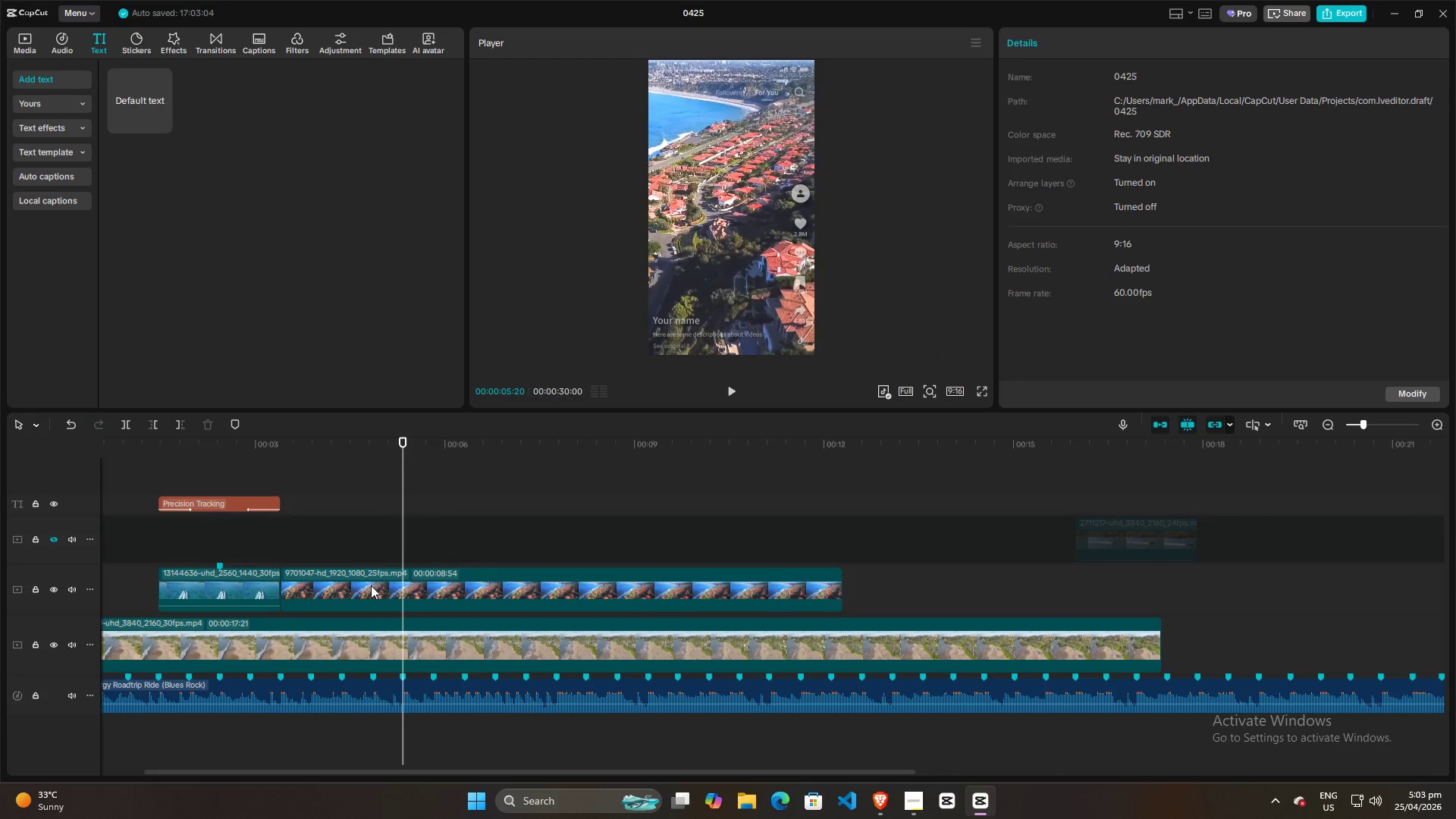 
left_click([371, 585])
 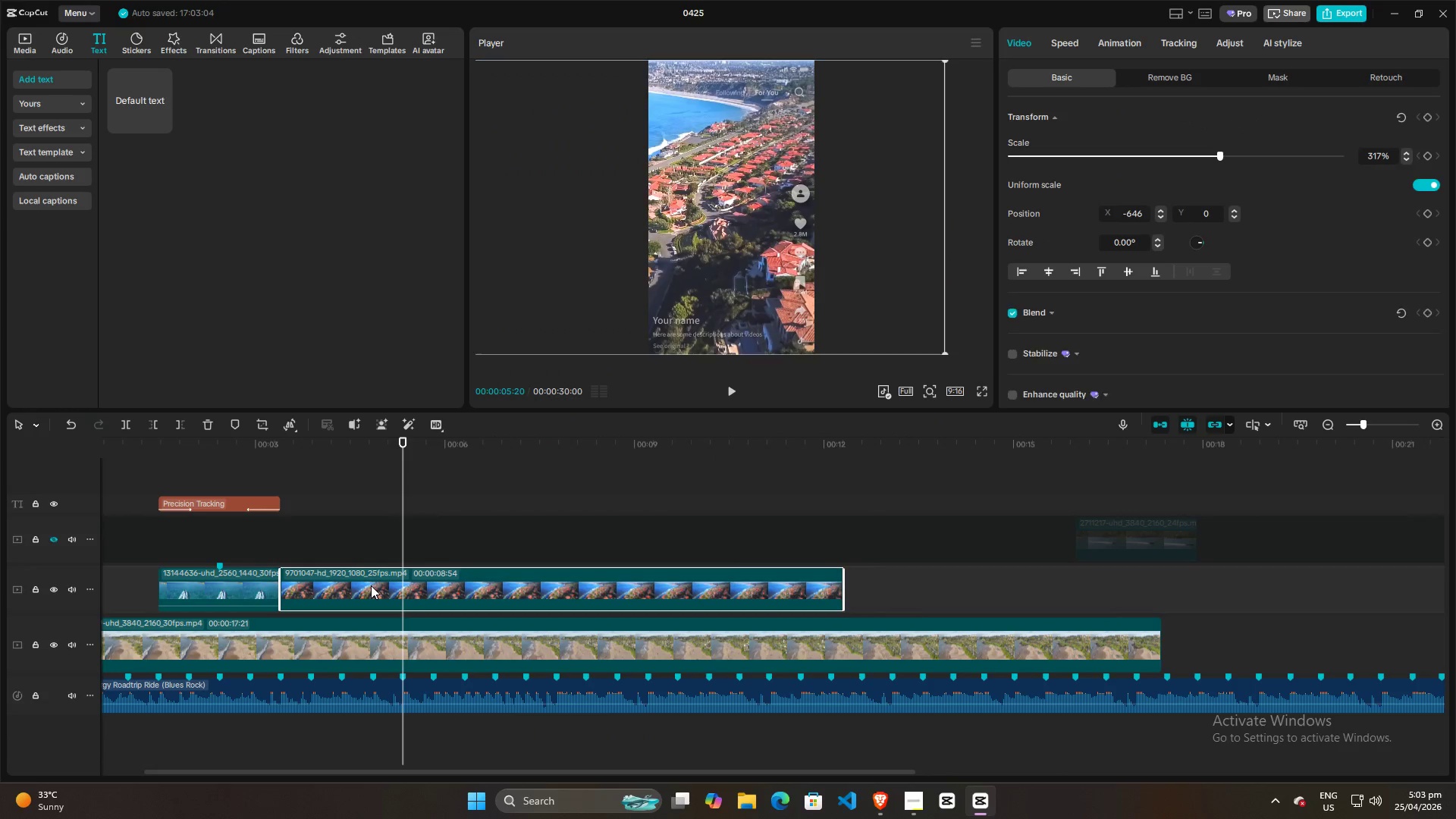 
key(W)
 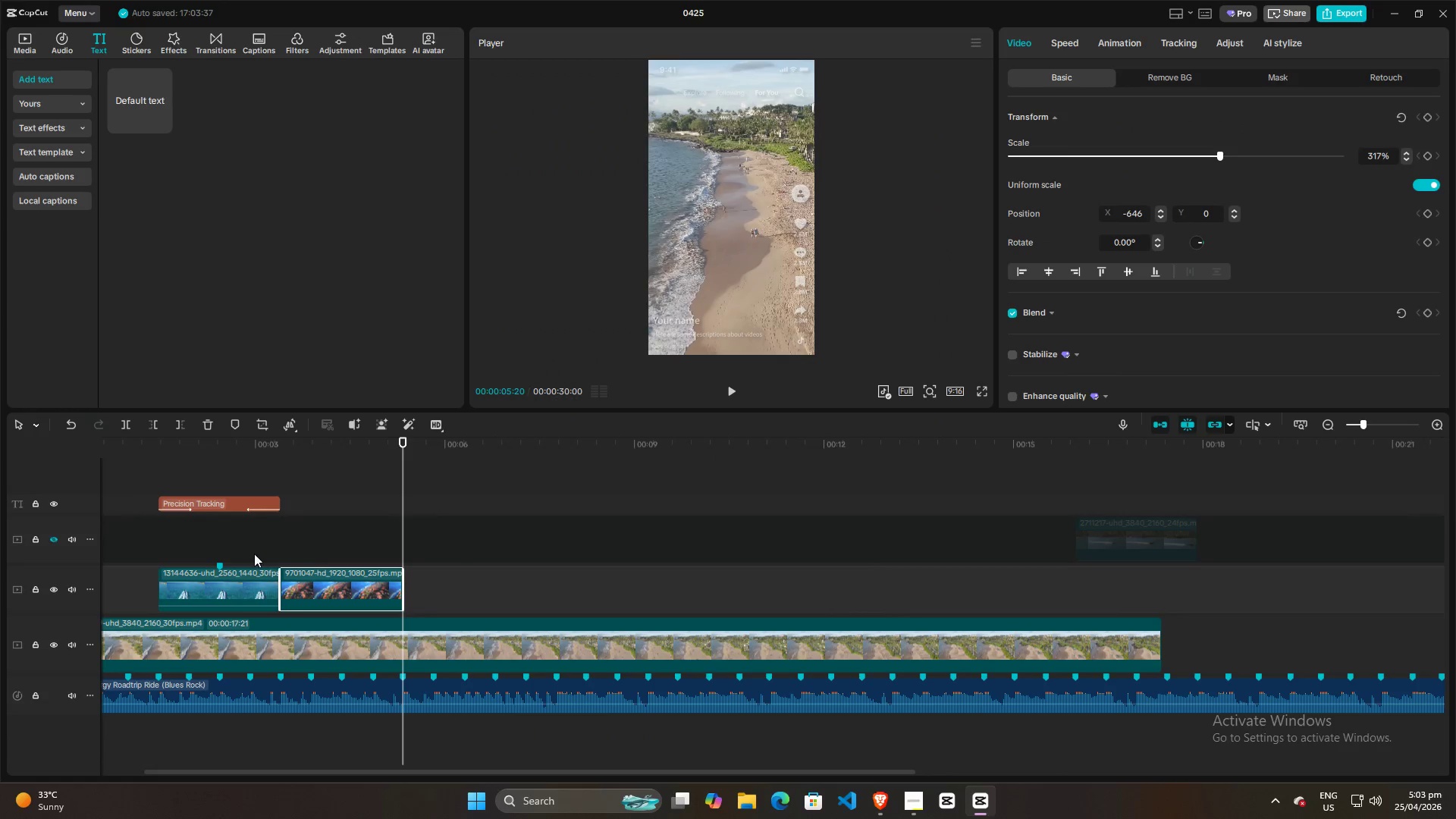 
left_click([254, 554])
 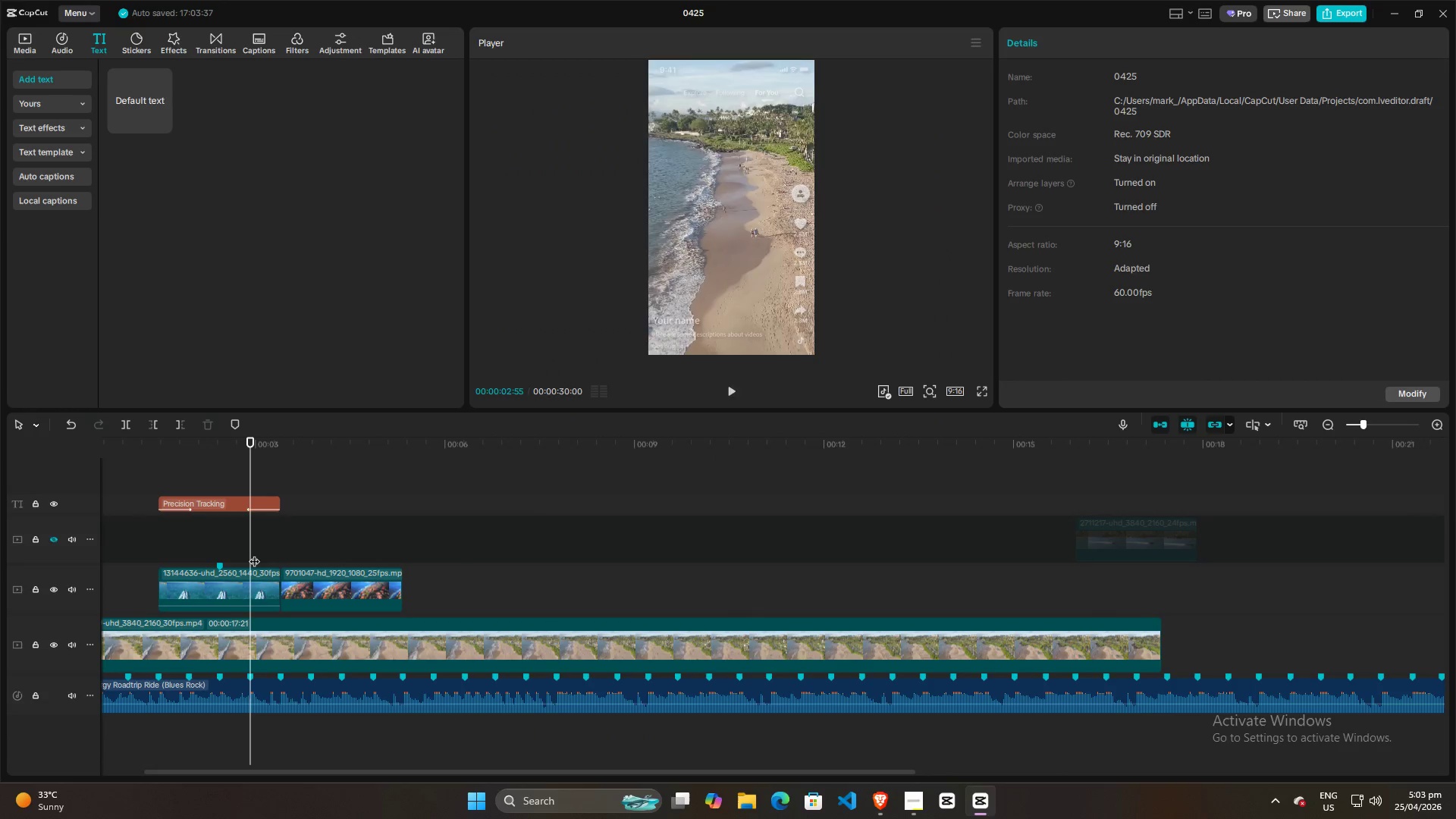 
key(Space)
 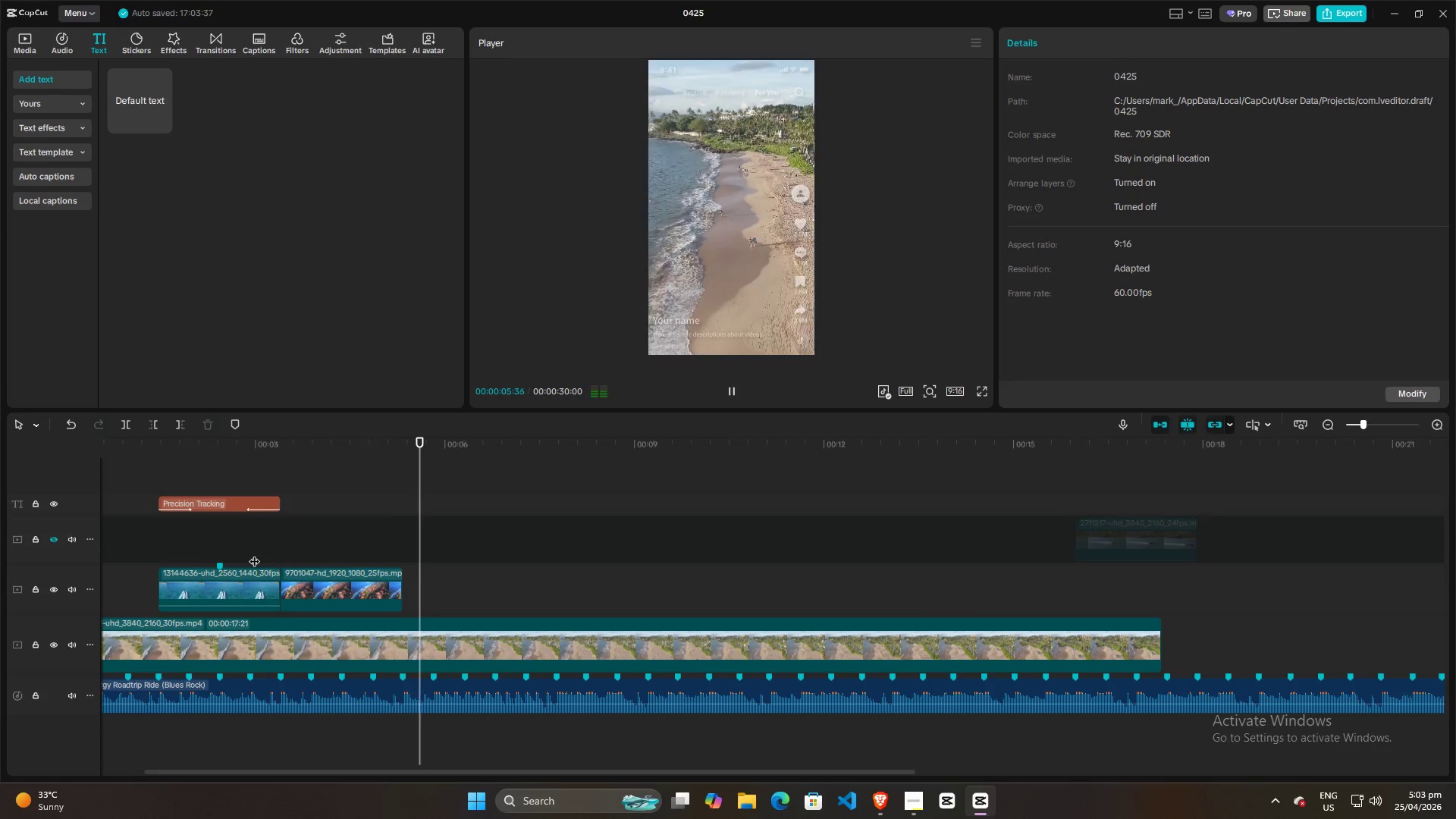 
key(Space)
 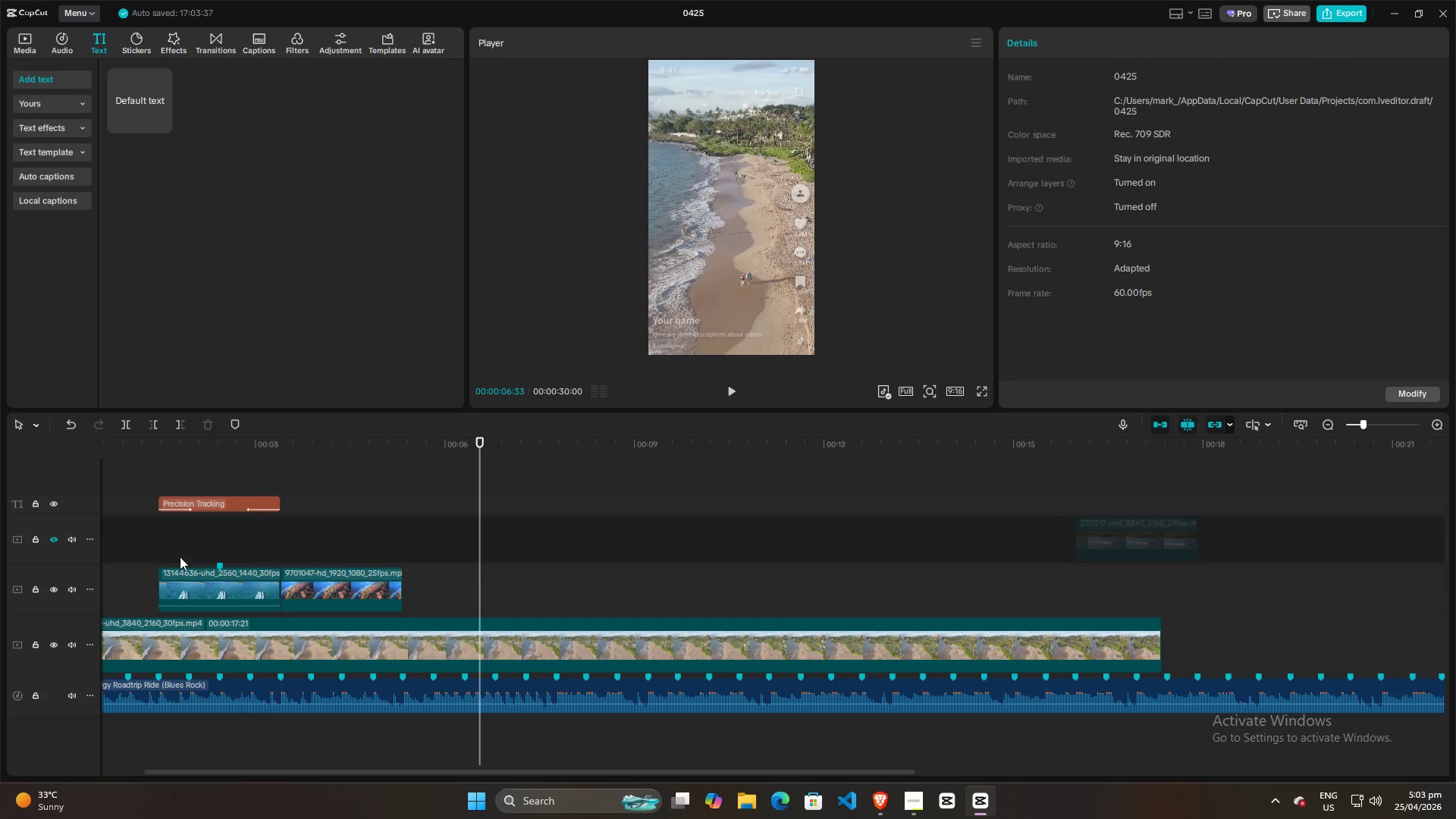 
left_click([140, 565])
 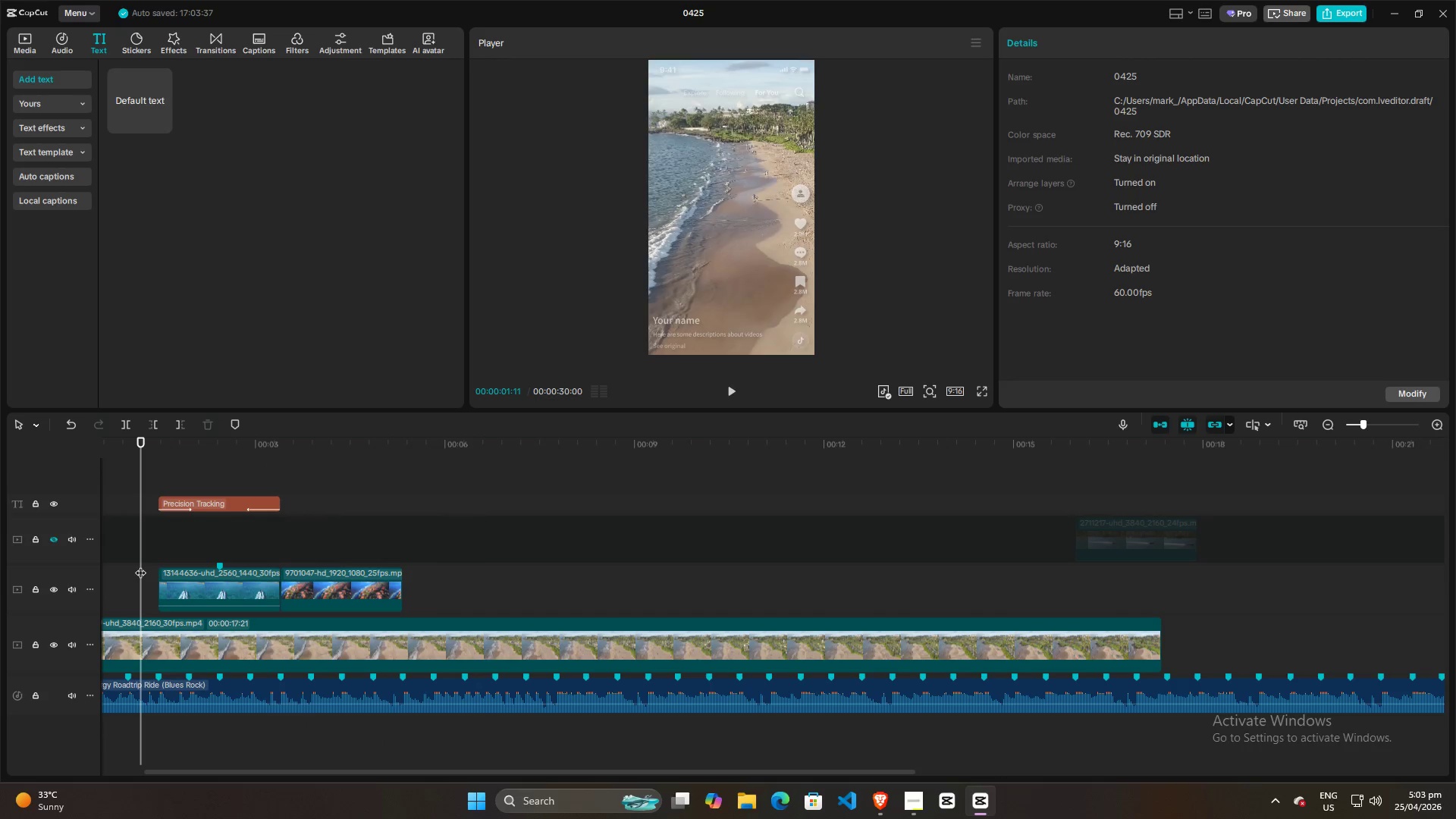 
key(Space)
 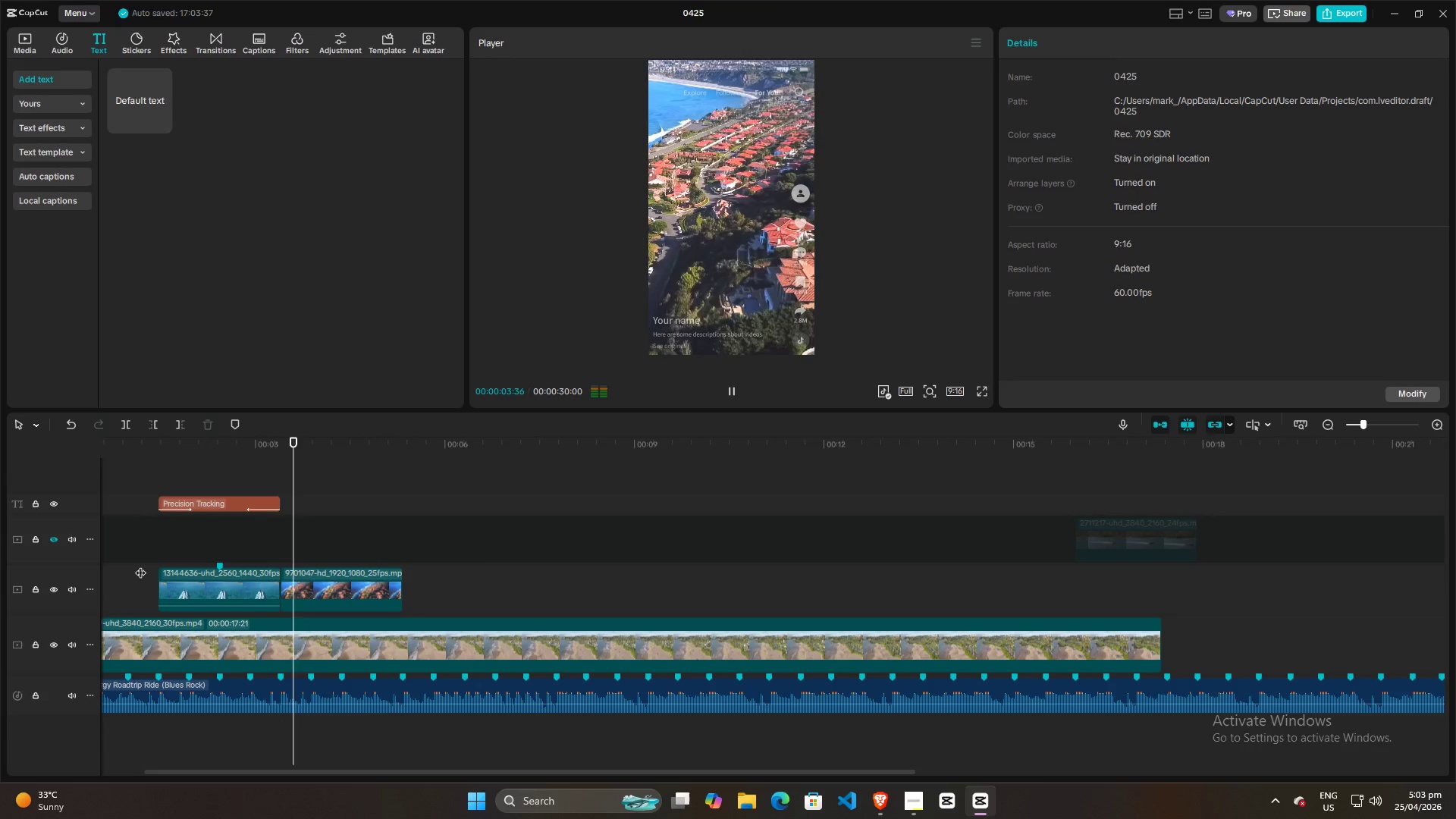 
key(Space)
 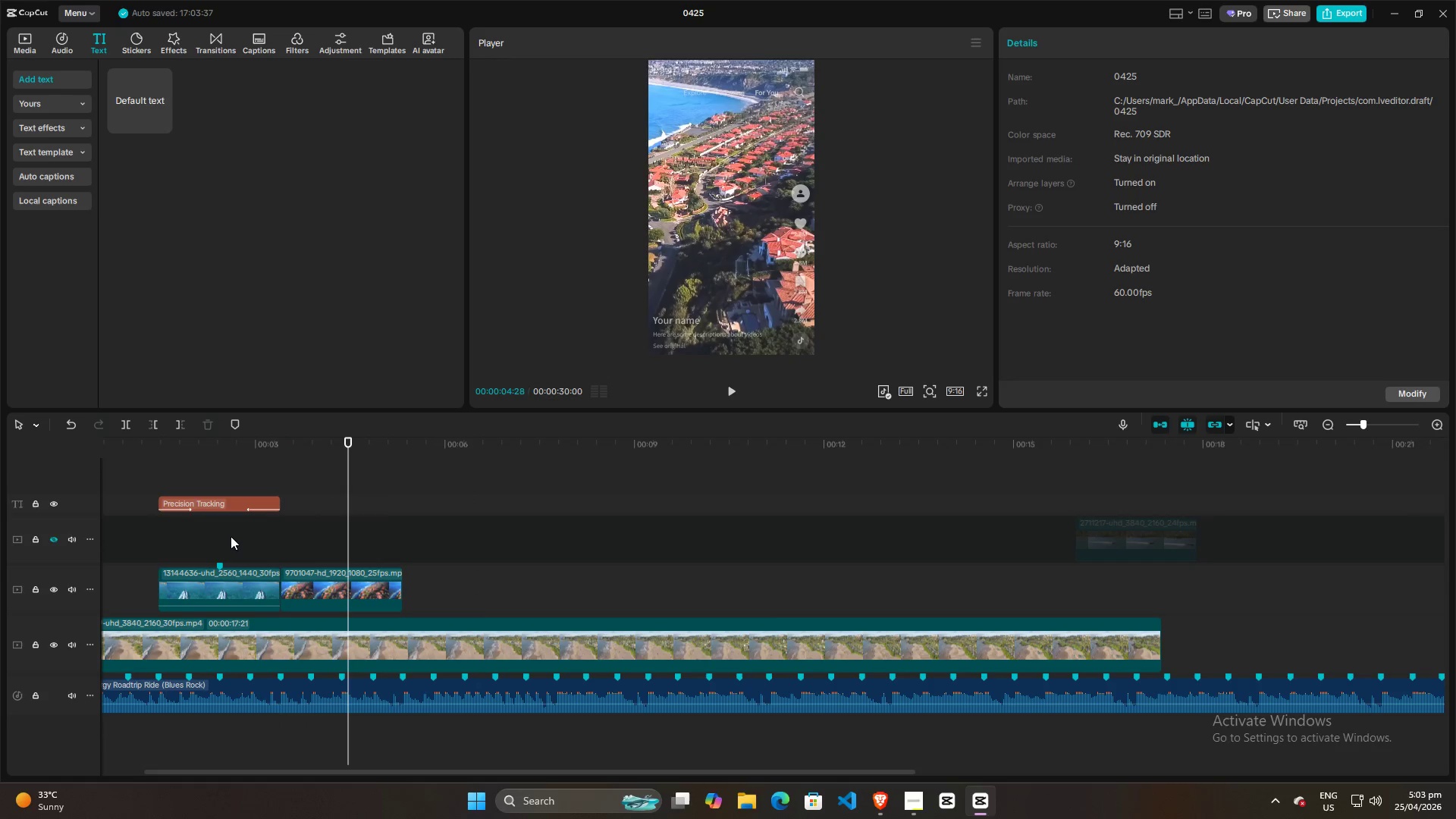 
left_click([155, 540])
 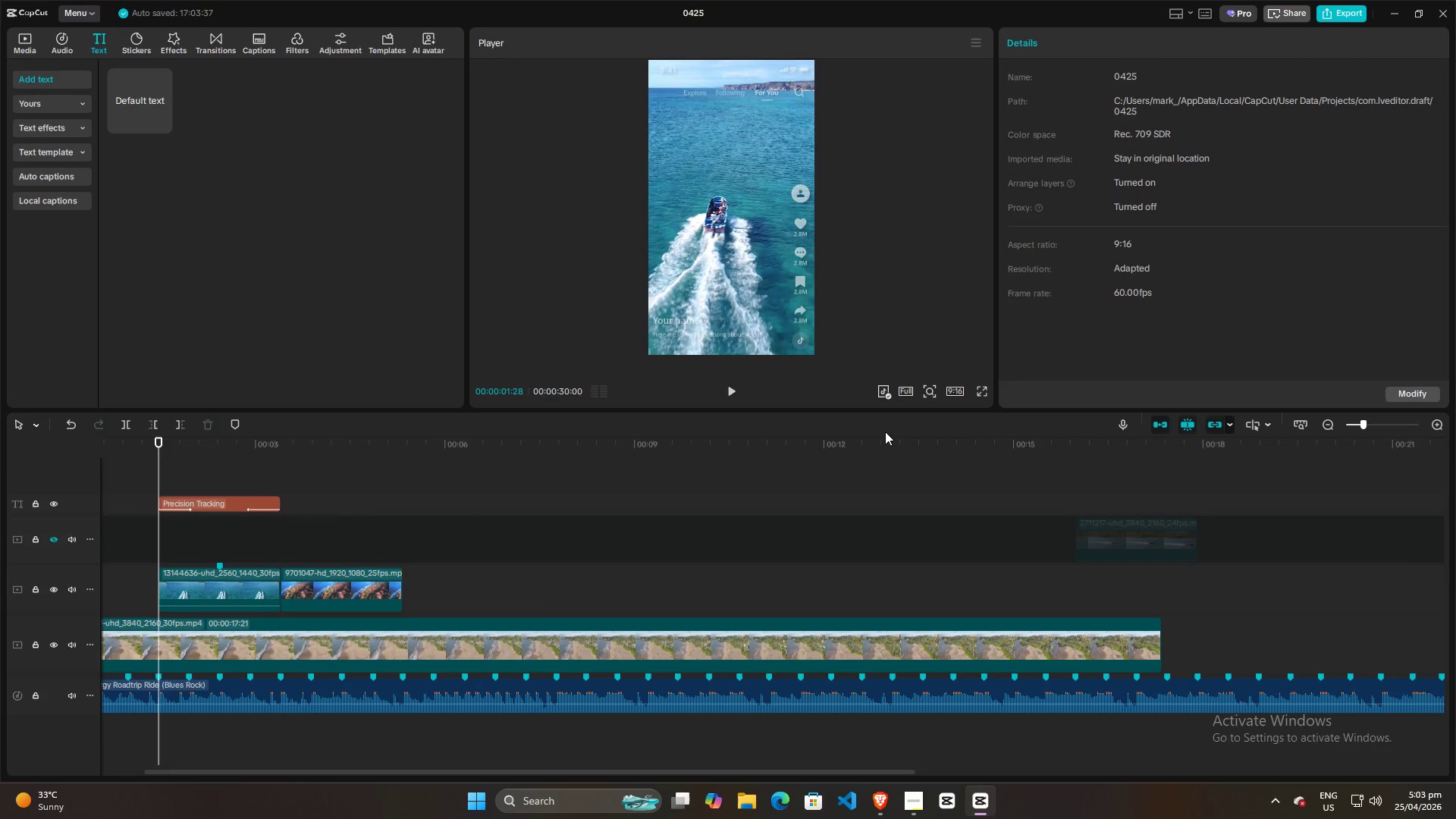 
left_click([978, 391])
 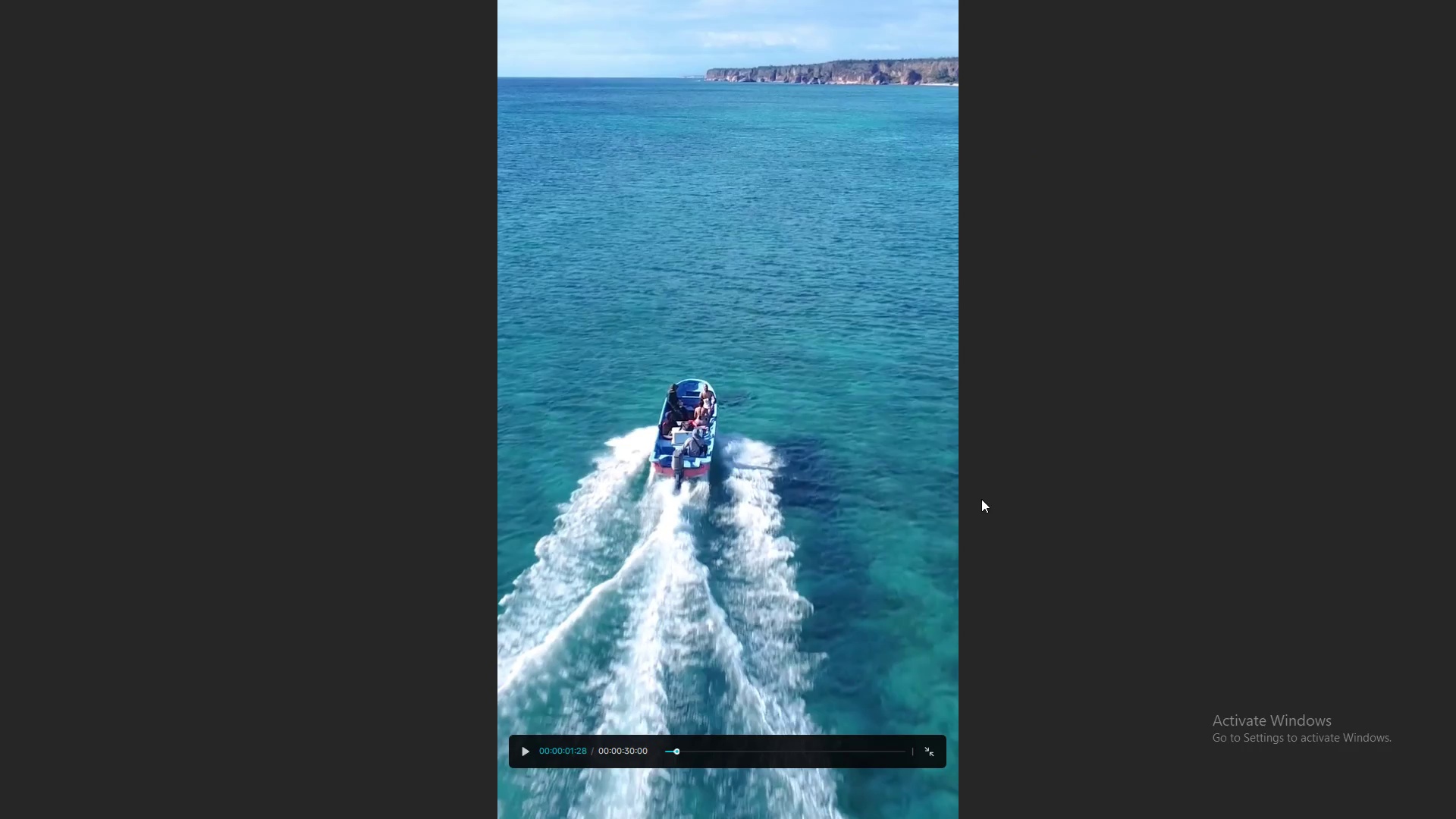 
key(Space)
 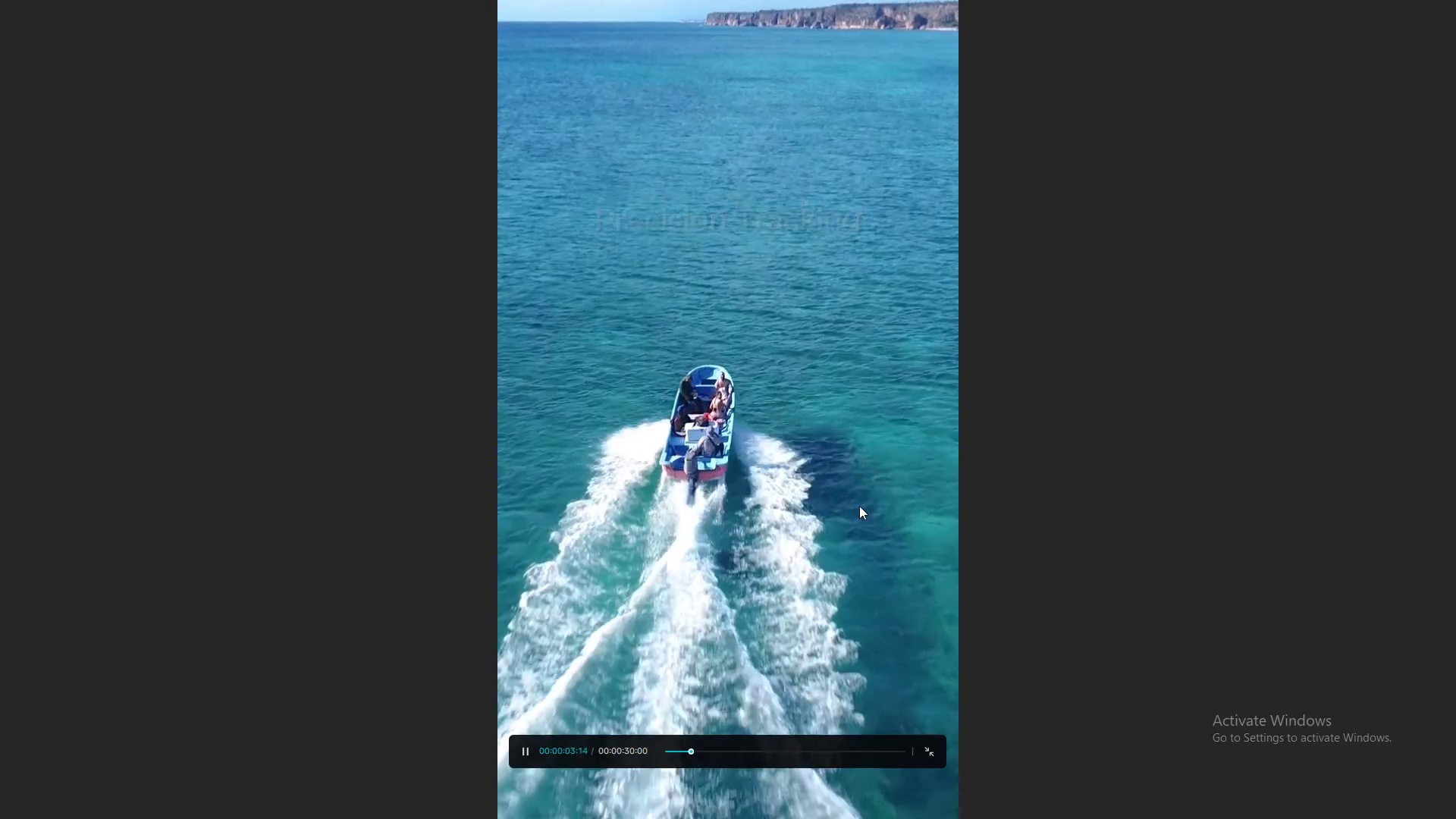 
key(Space)
 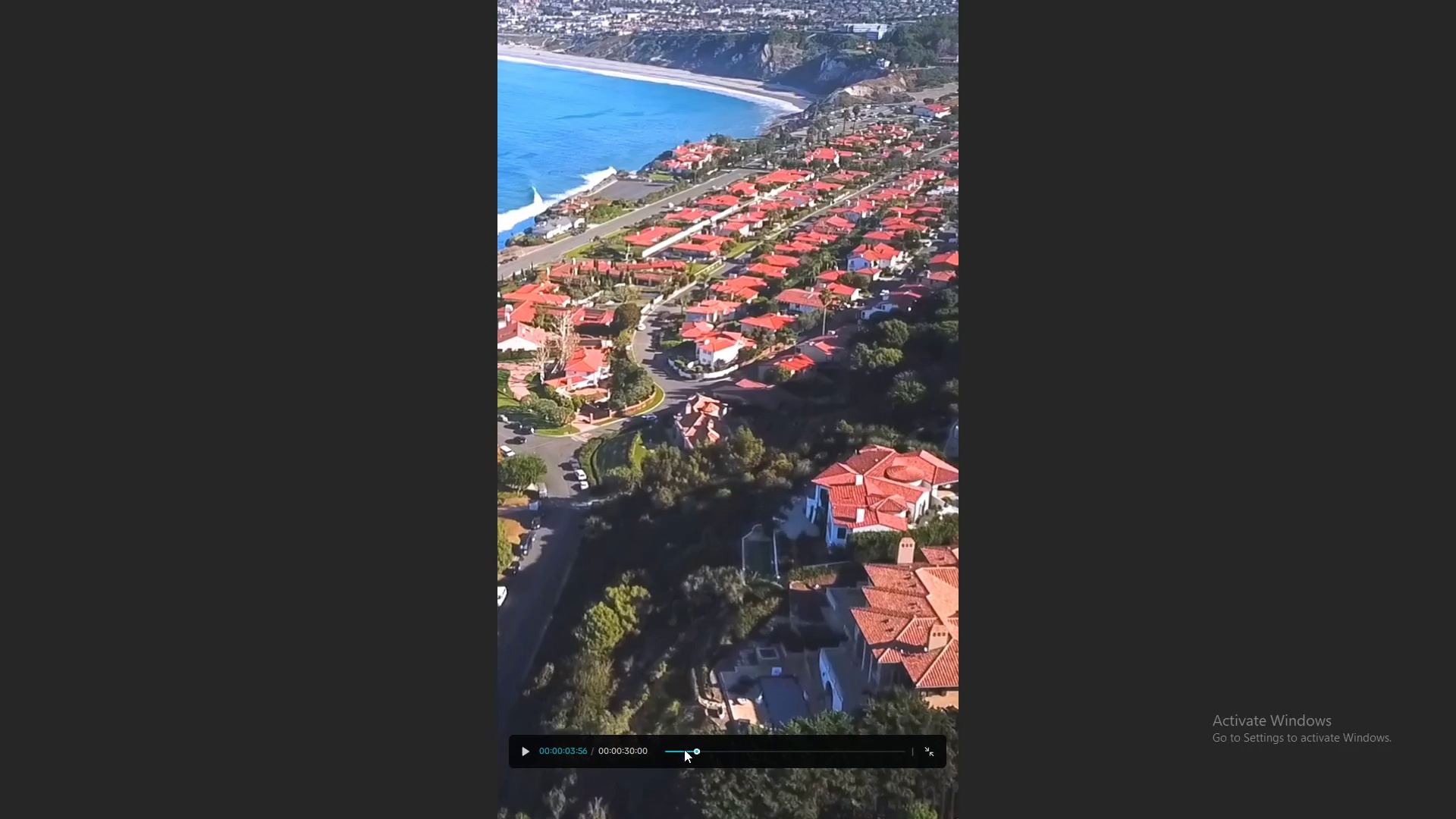 
left_click_drag(start_coordinate=[692, 753], to_coordinate=[632, 764])
 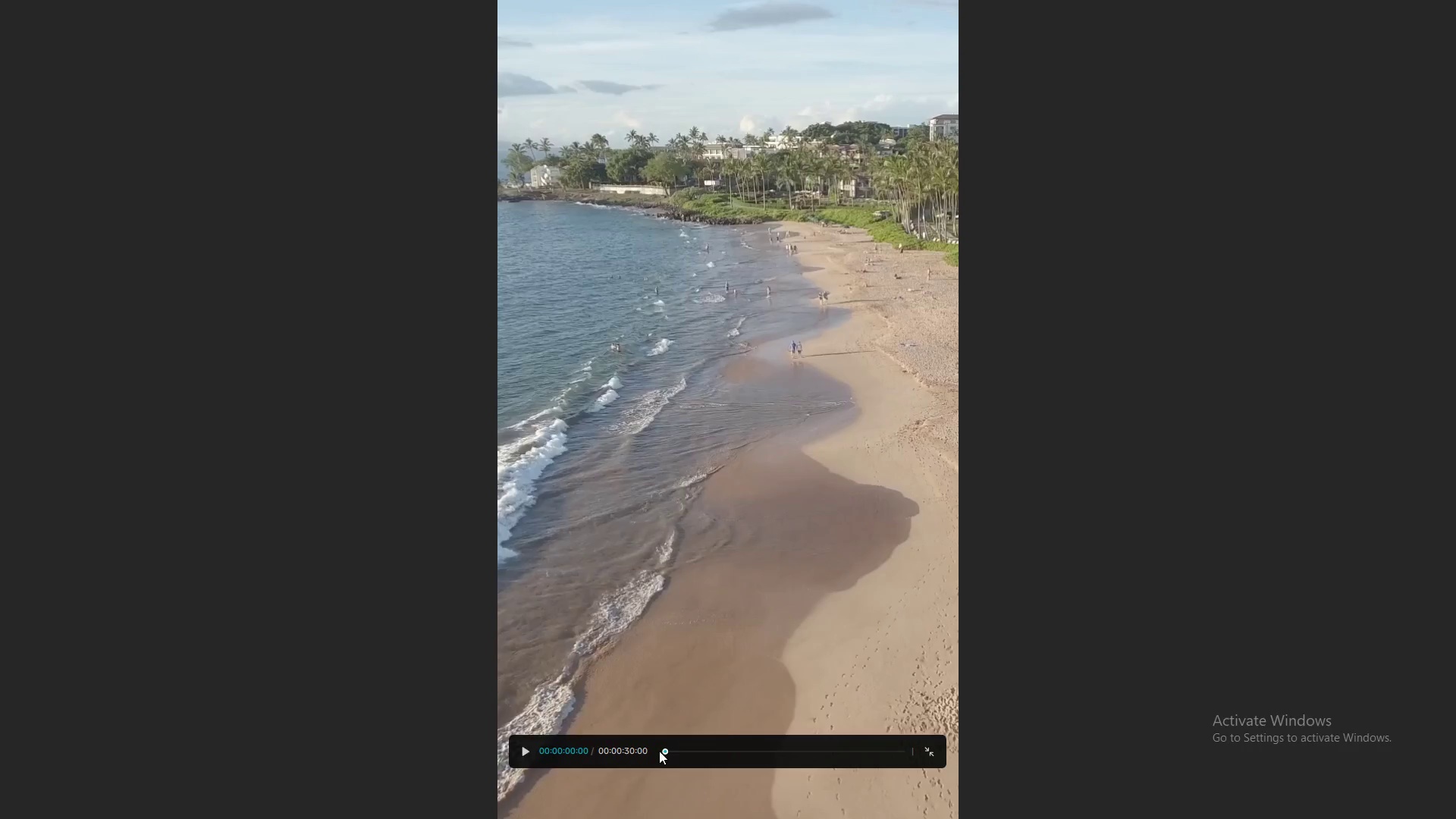 
key(Space)
 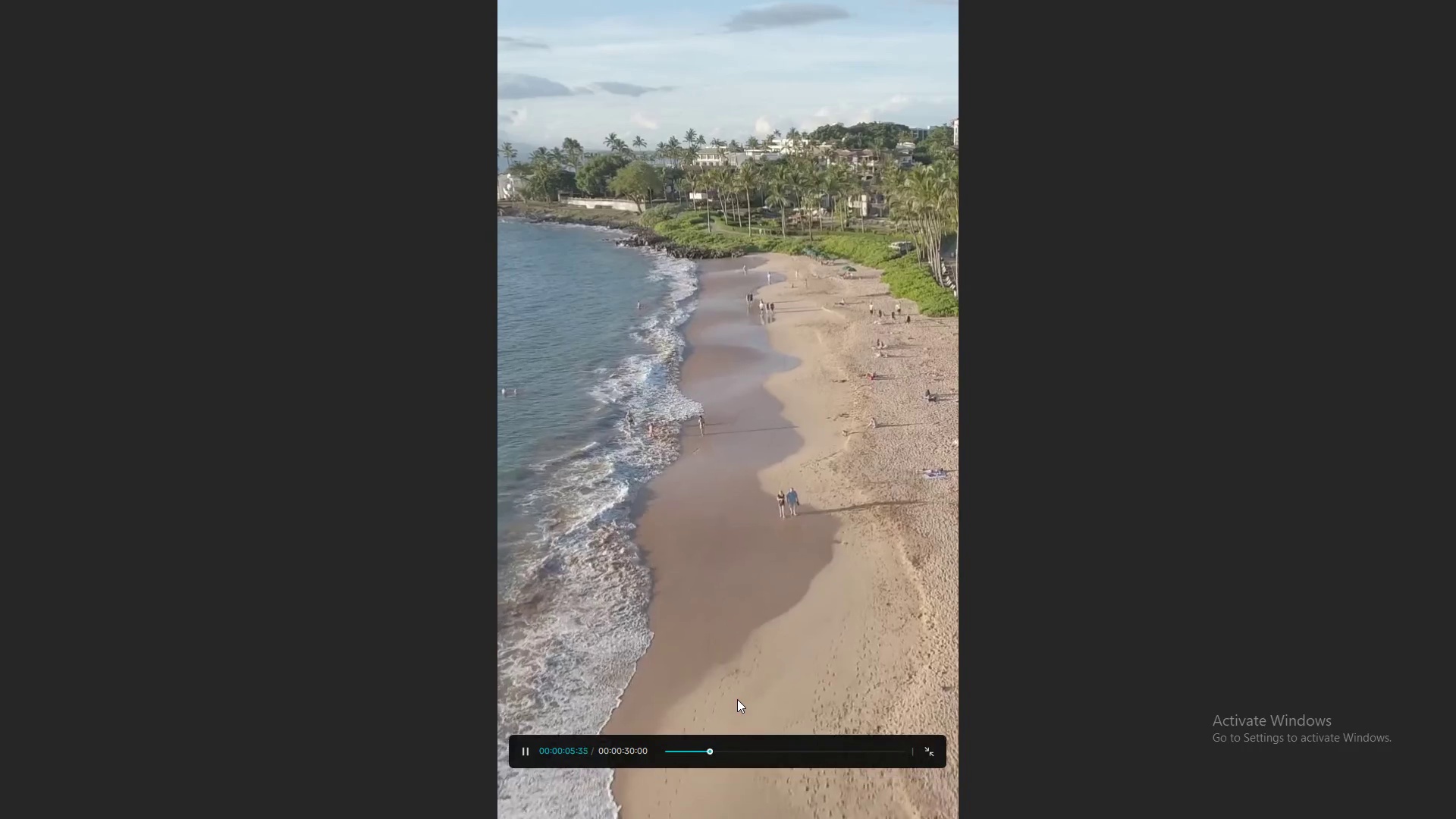 
wait(10.64)
 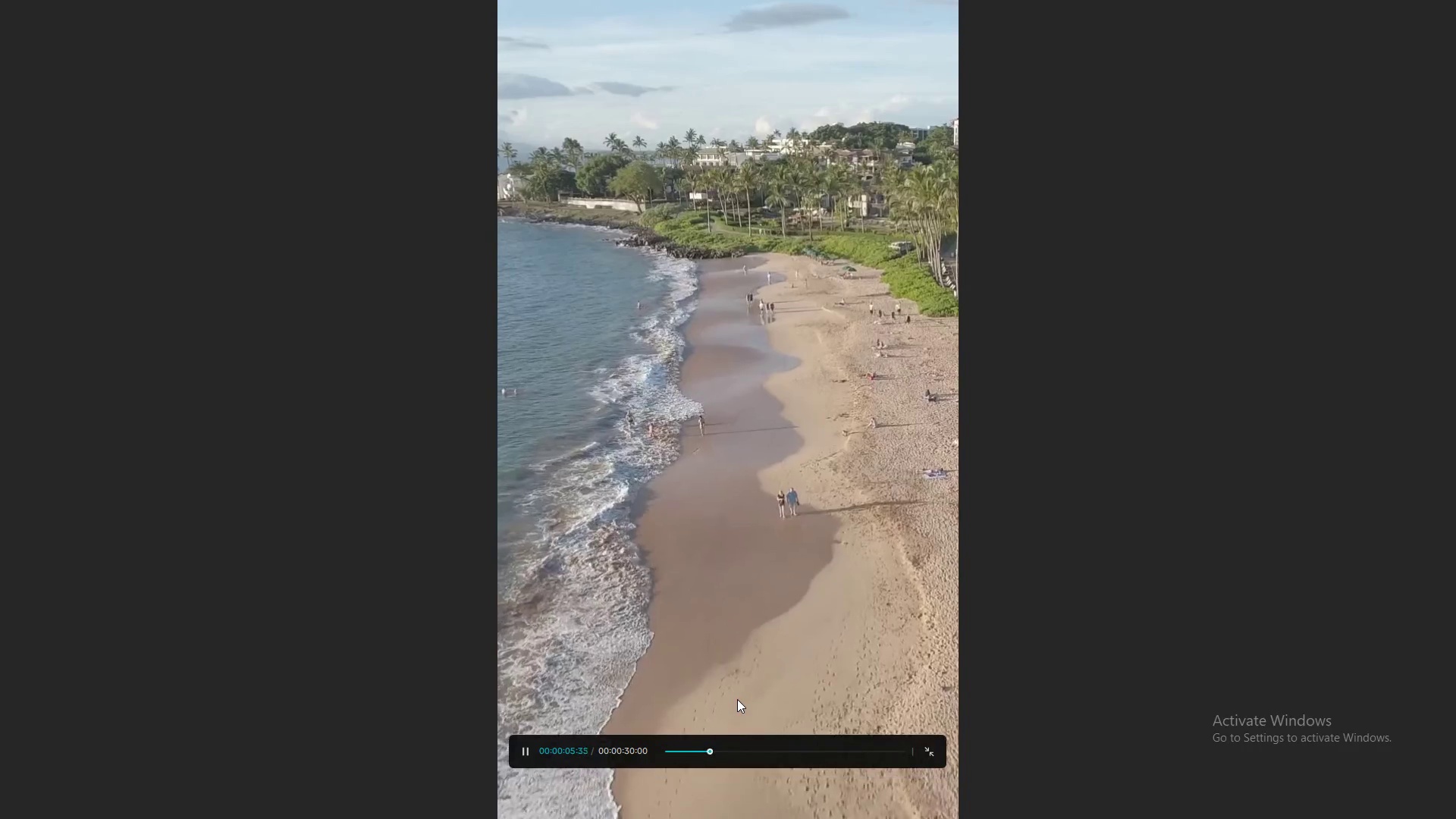 
key(Escape)
 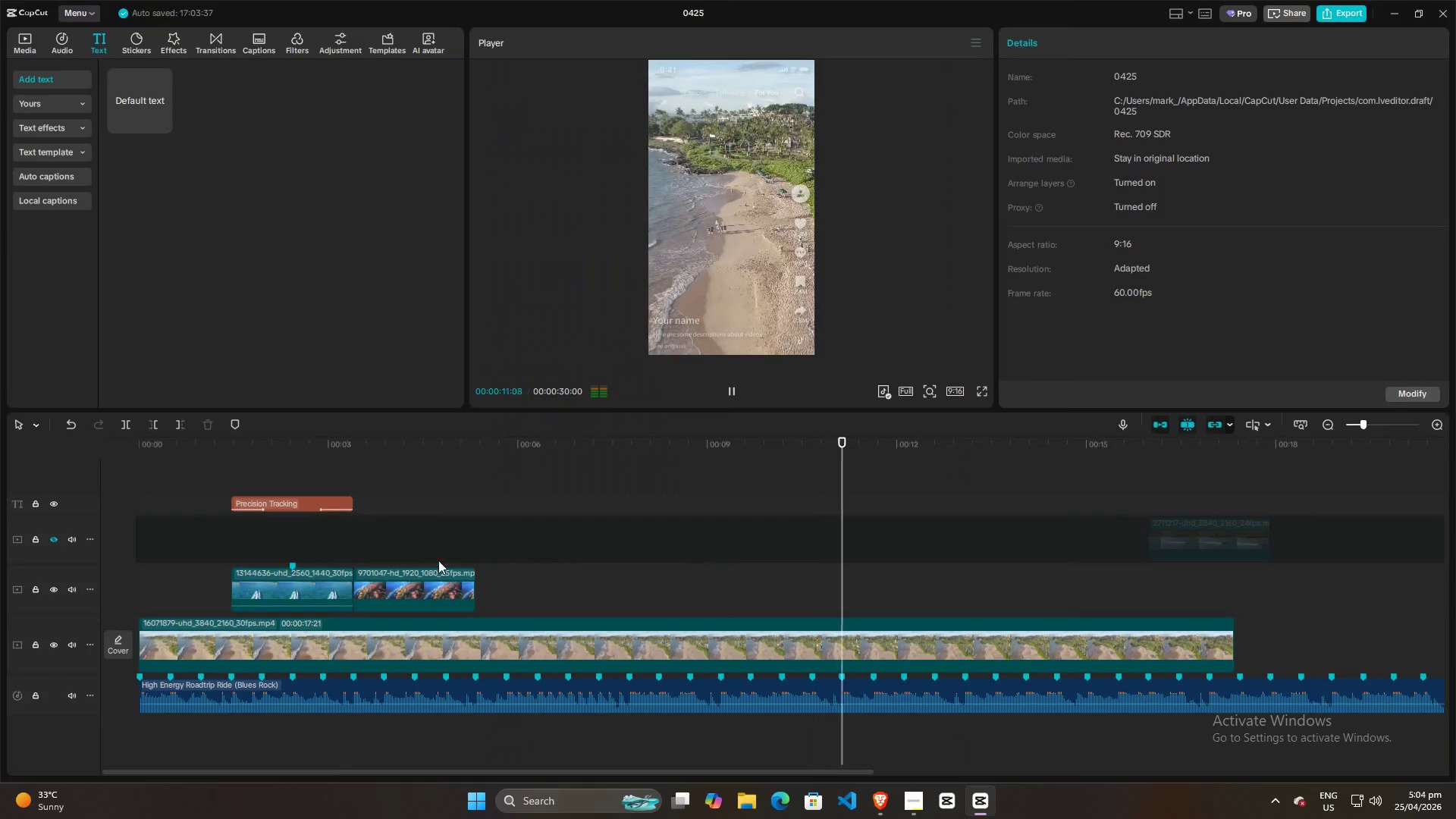 
left_click([264, 540])
 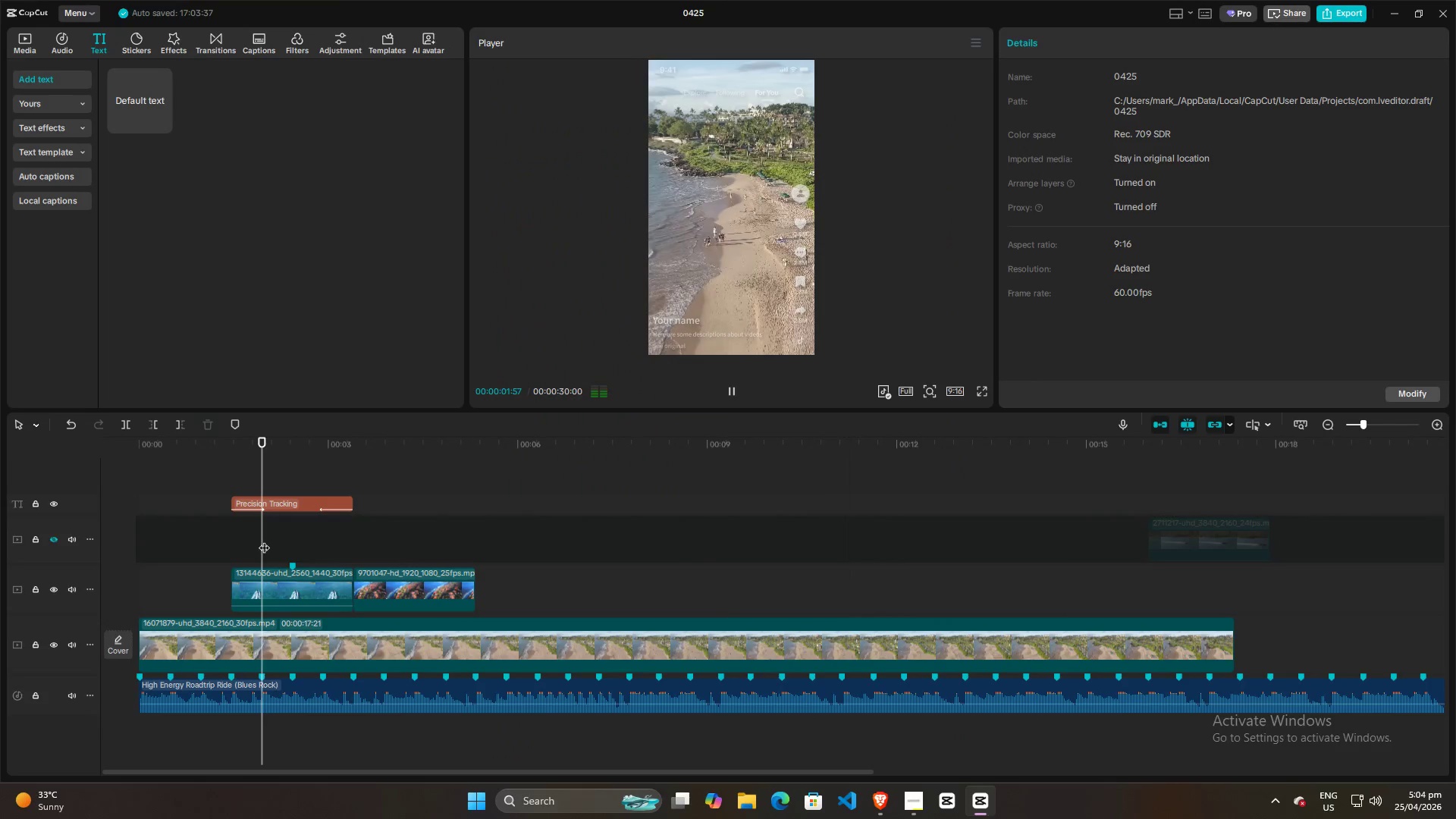 
left_click_drag(start_coordinate=[264, 540], to_coordinate=[130, 545])
 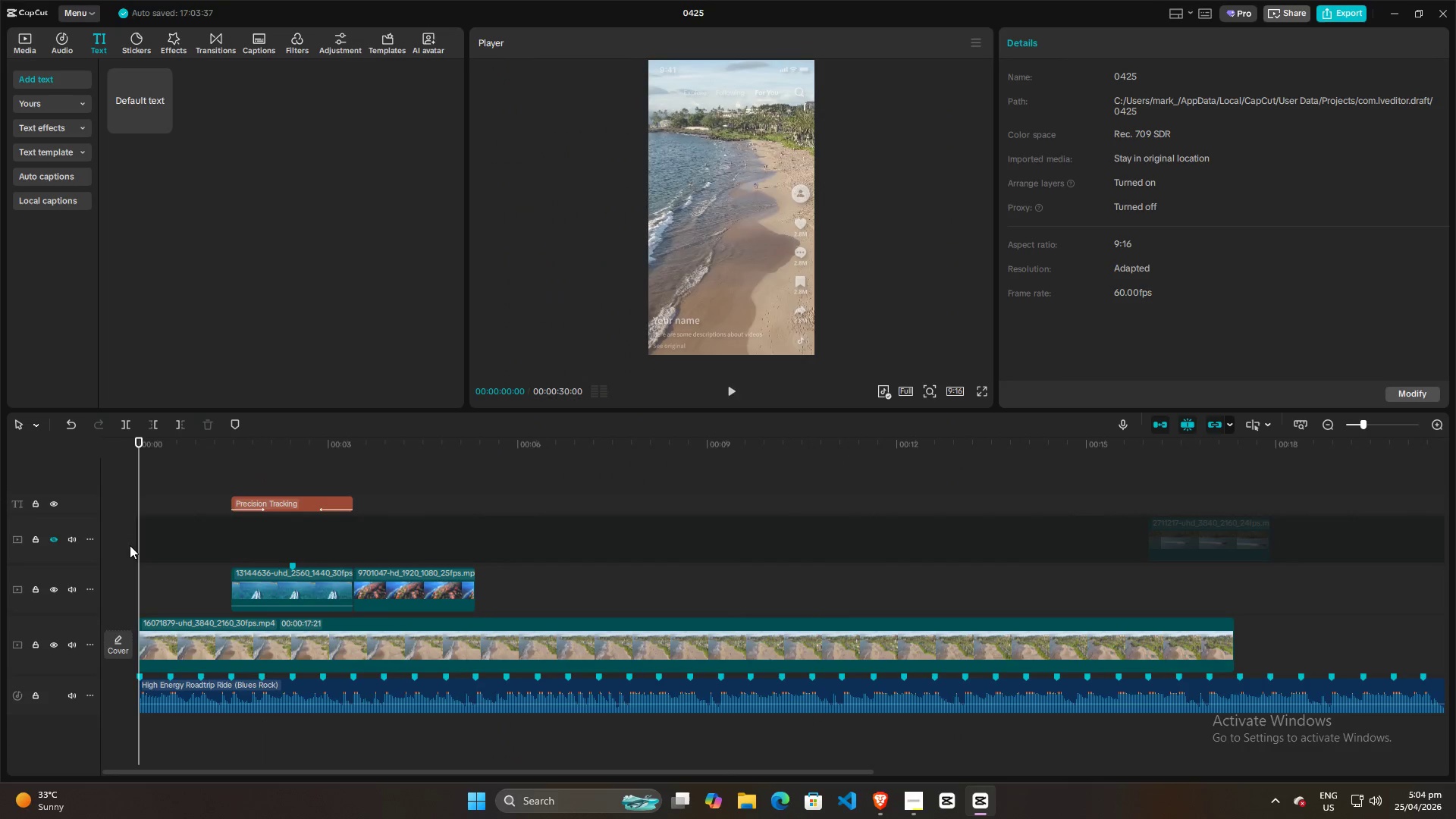 
key(Space)
 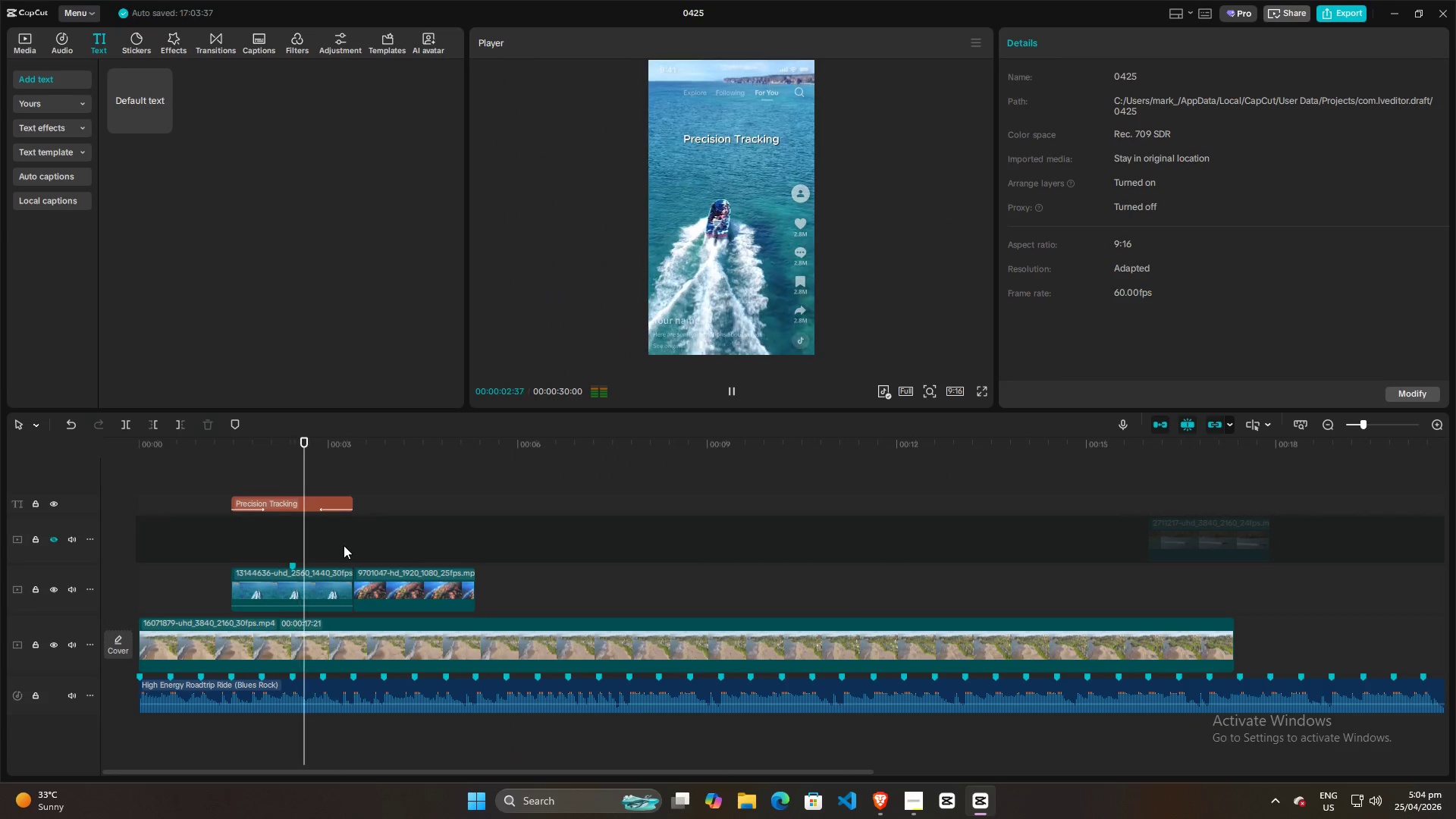 
key(Space)
 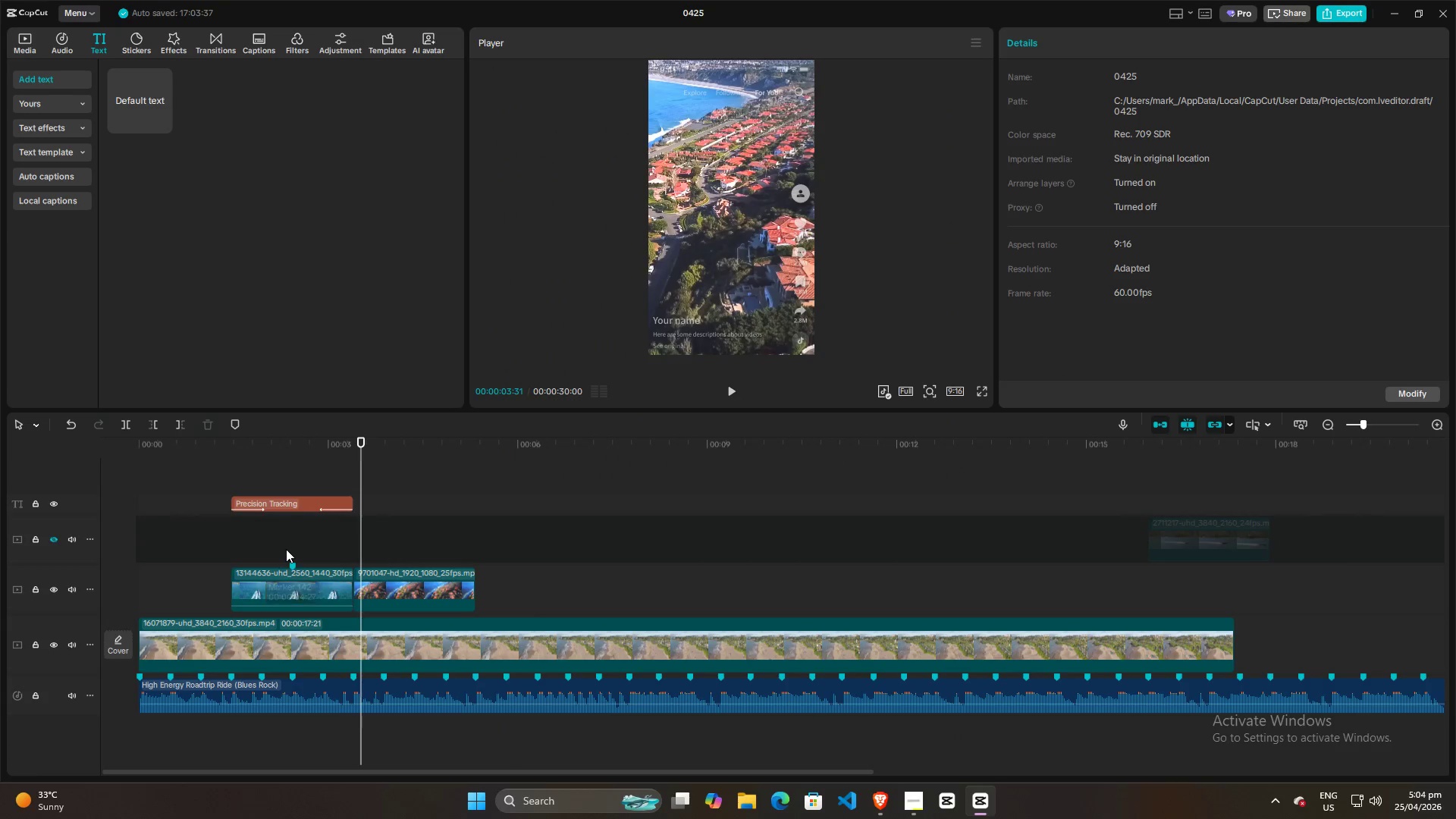 
double_click([266, 576])
 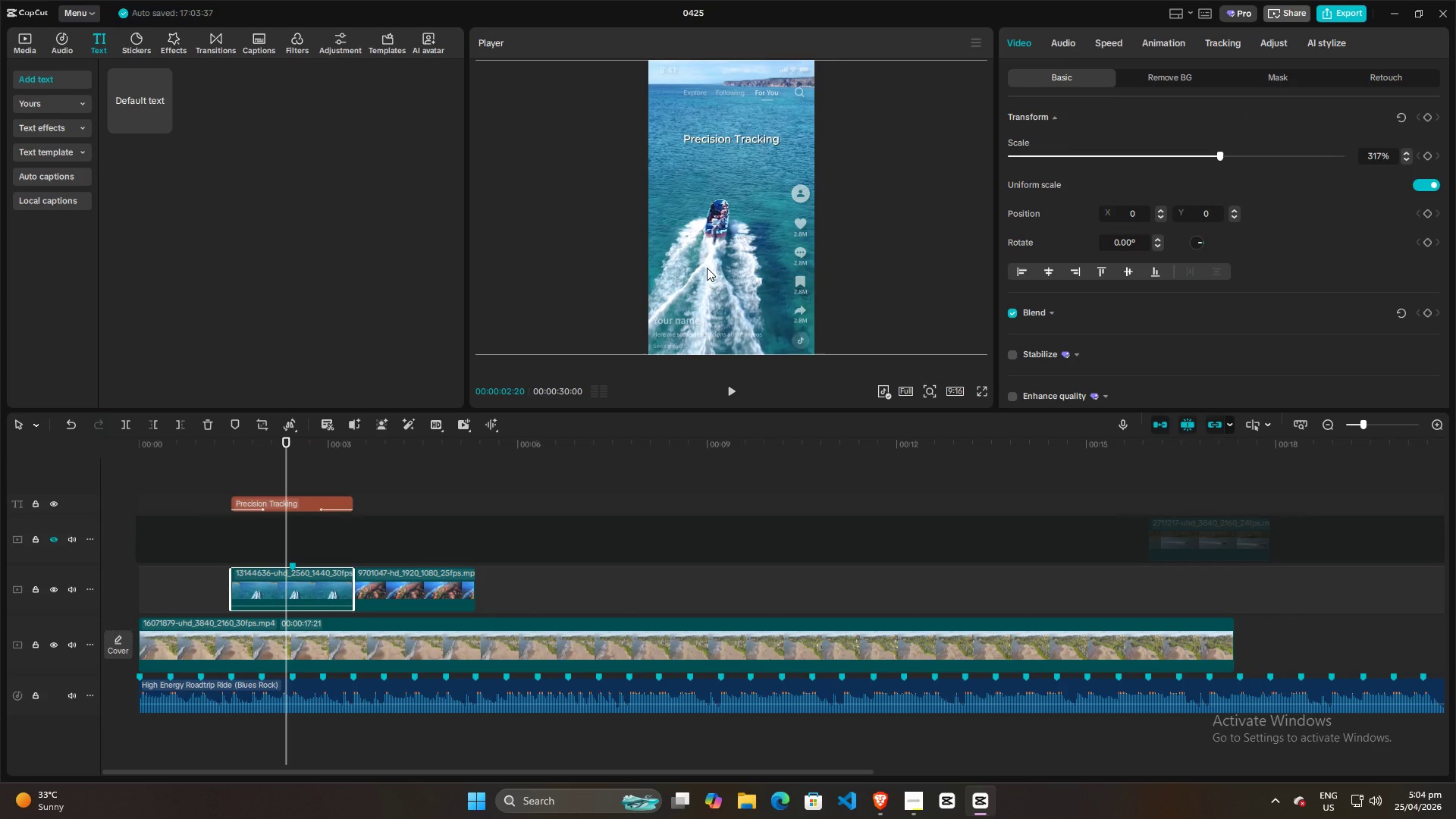 
left_click_drag(start_coordinate=[707, 268], to_coordinate=[725, 265])
 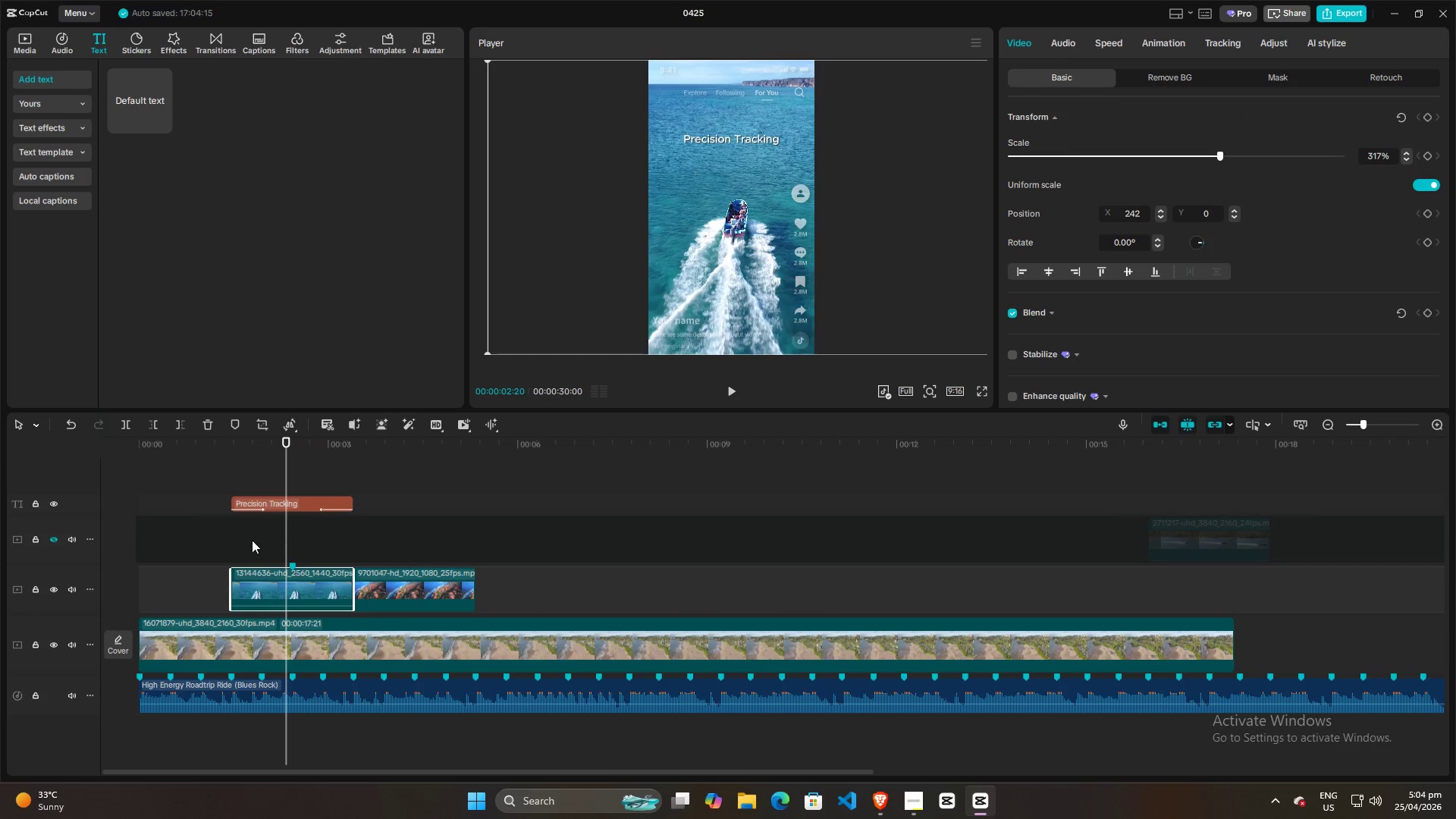 
left_click([217, 544])
 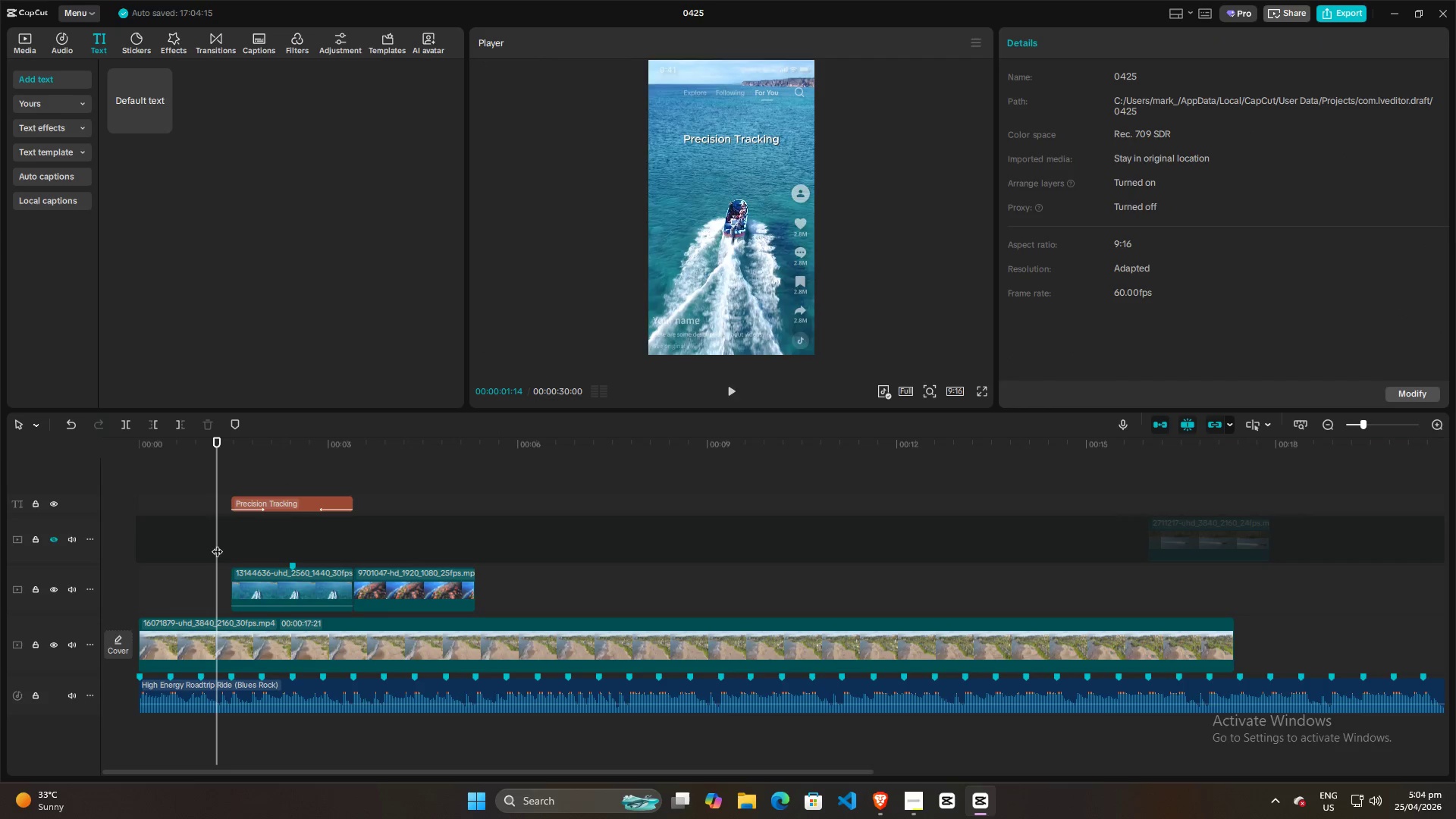 
key(Space)
 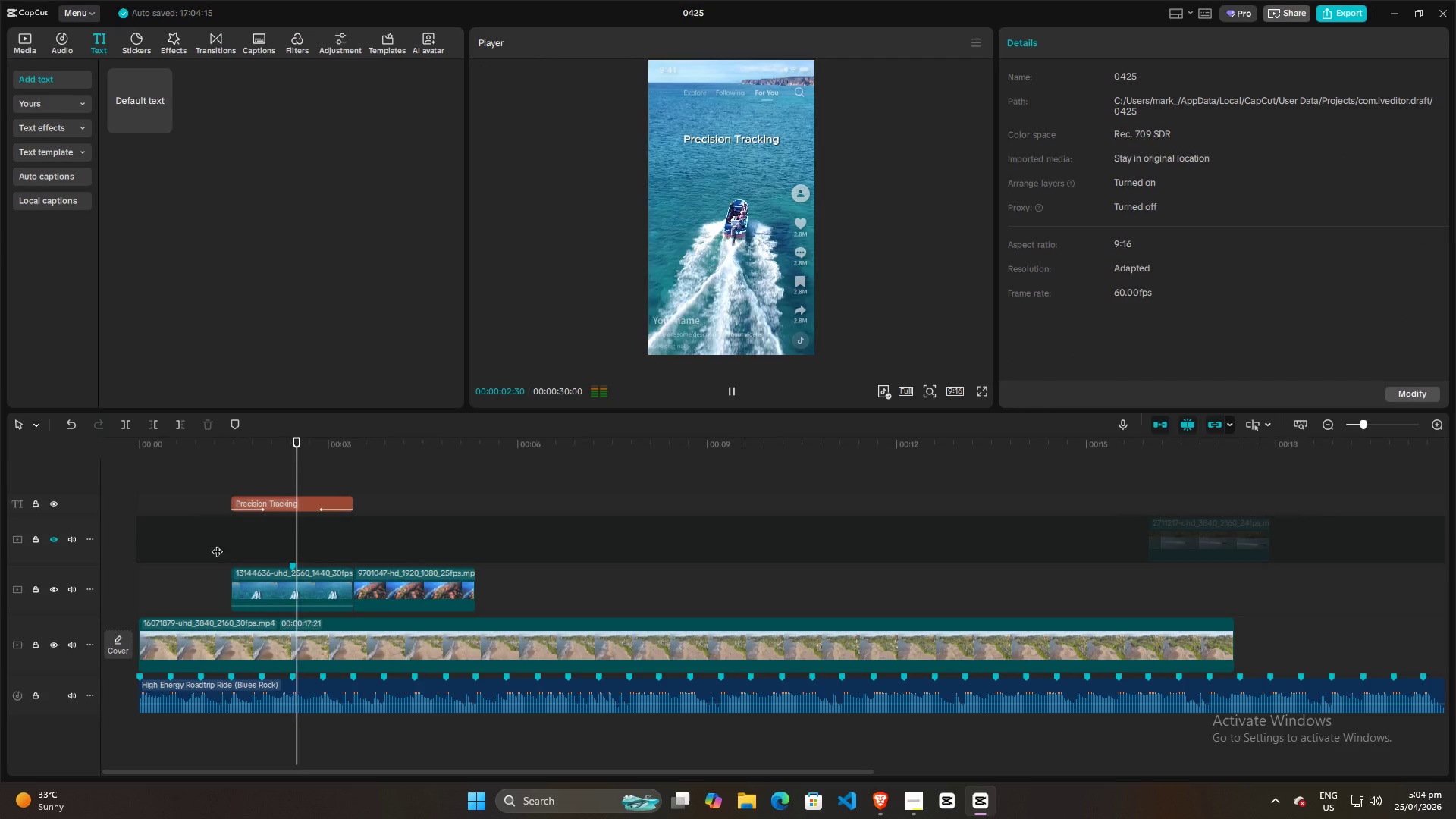 
key(Space)
 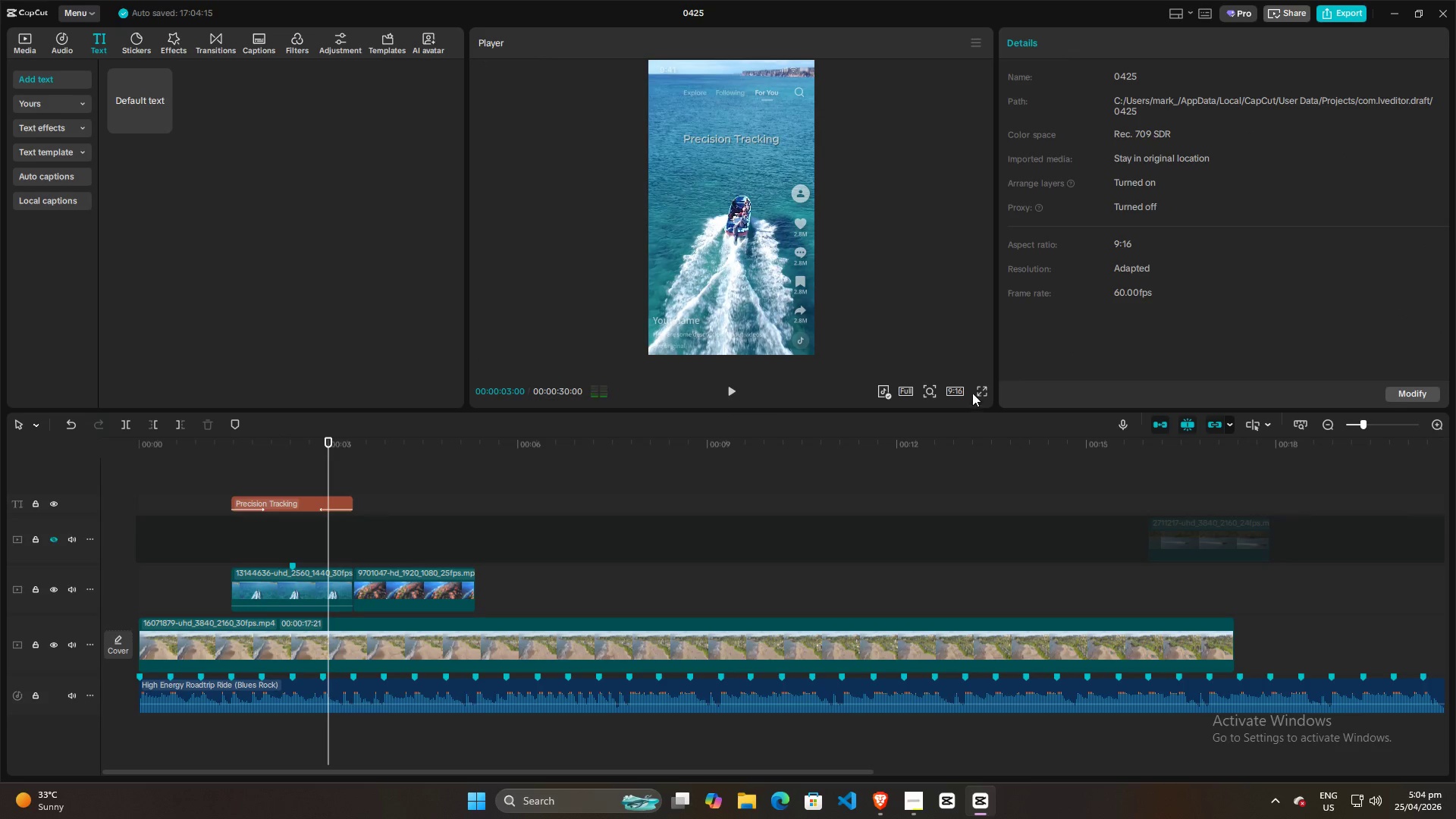 
left_click([983, 387])
 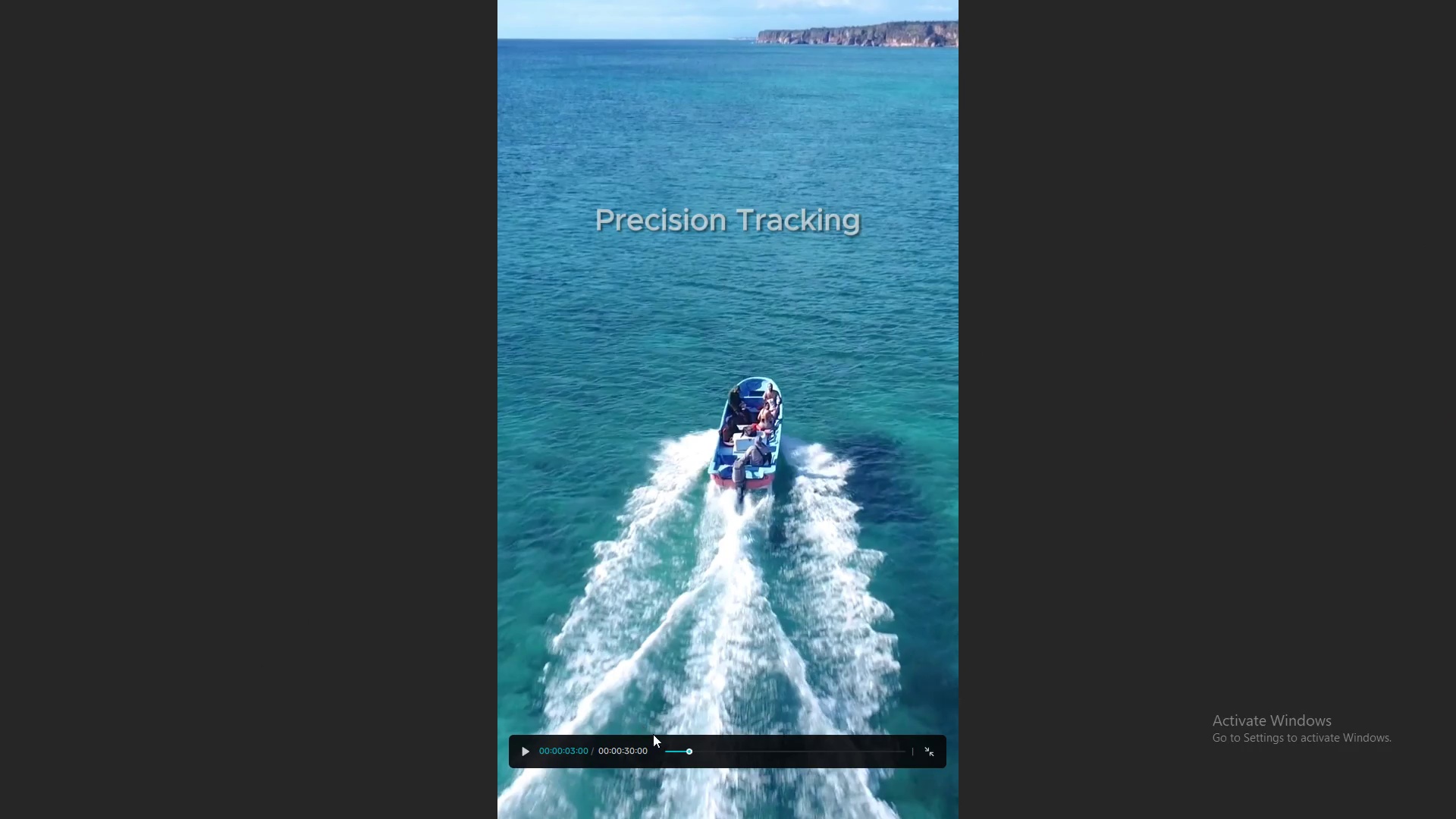 
left_click([670, 752])
 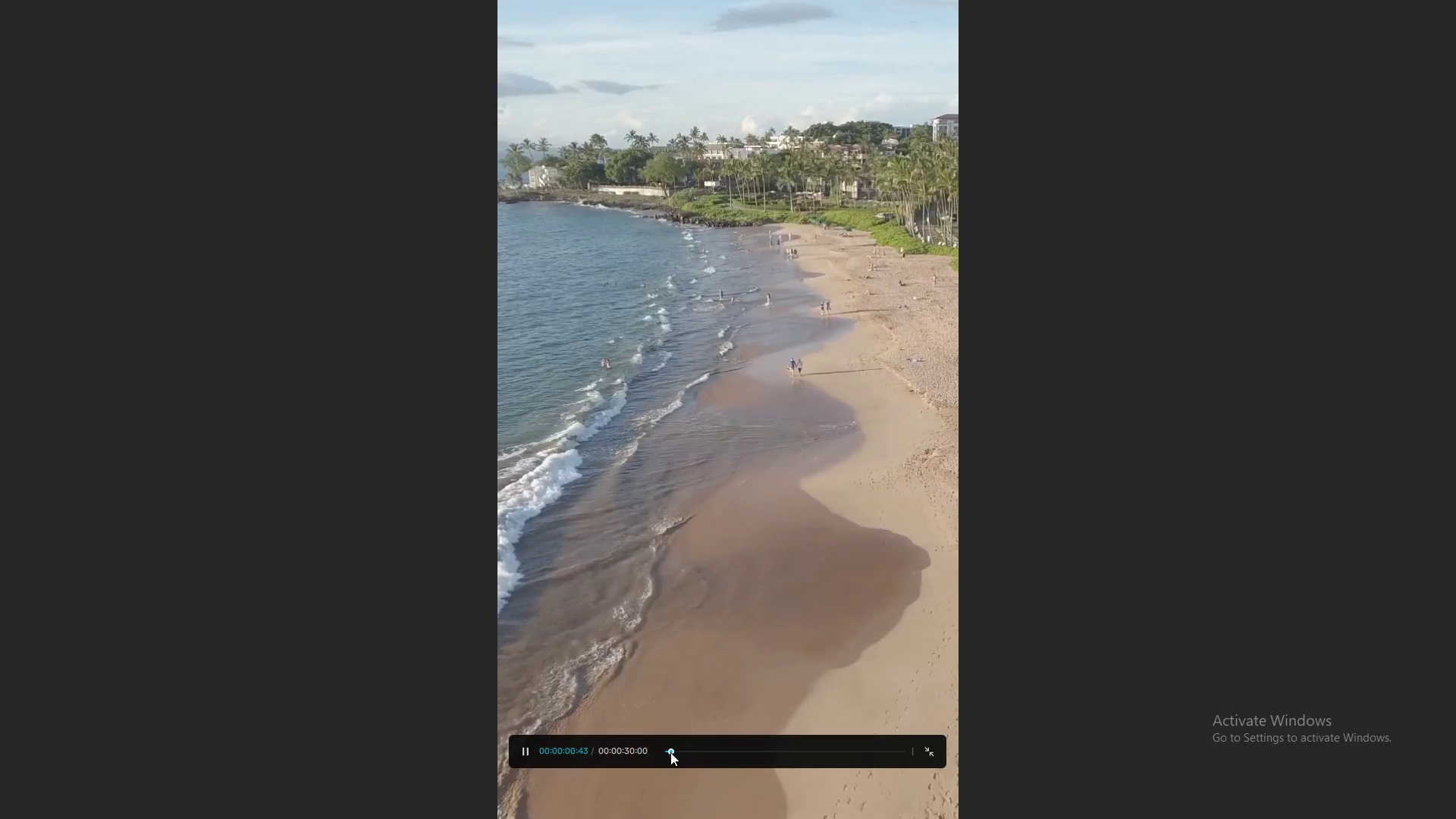 
key(Space)
 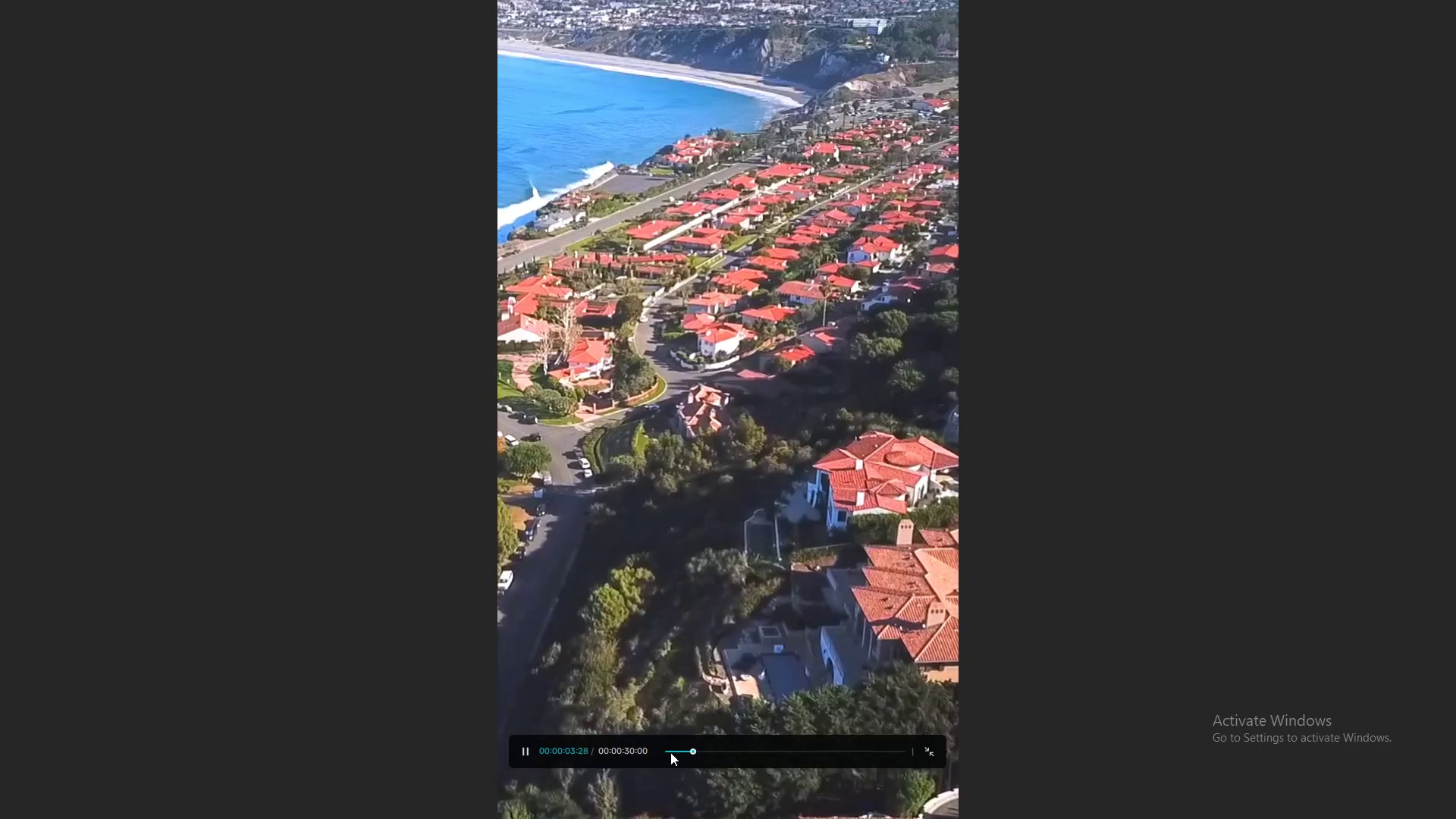 
key(Space)
 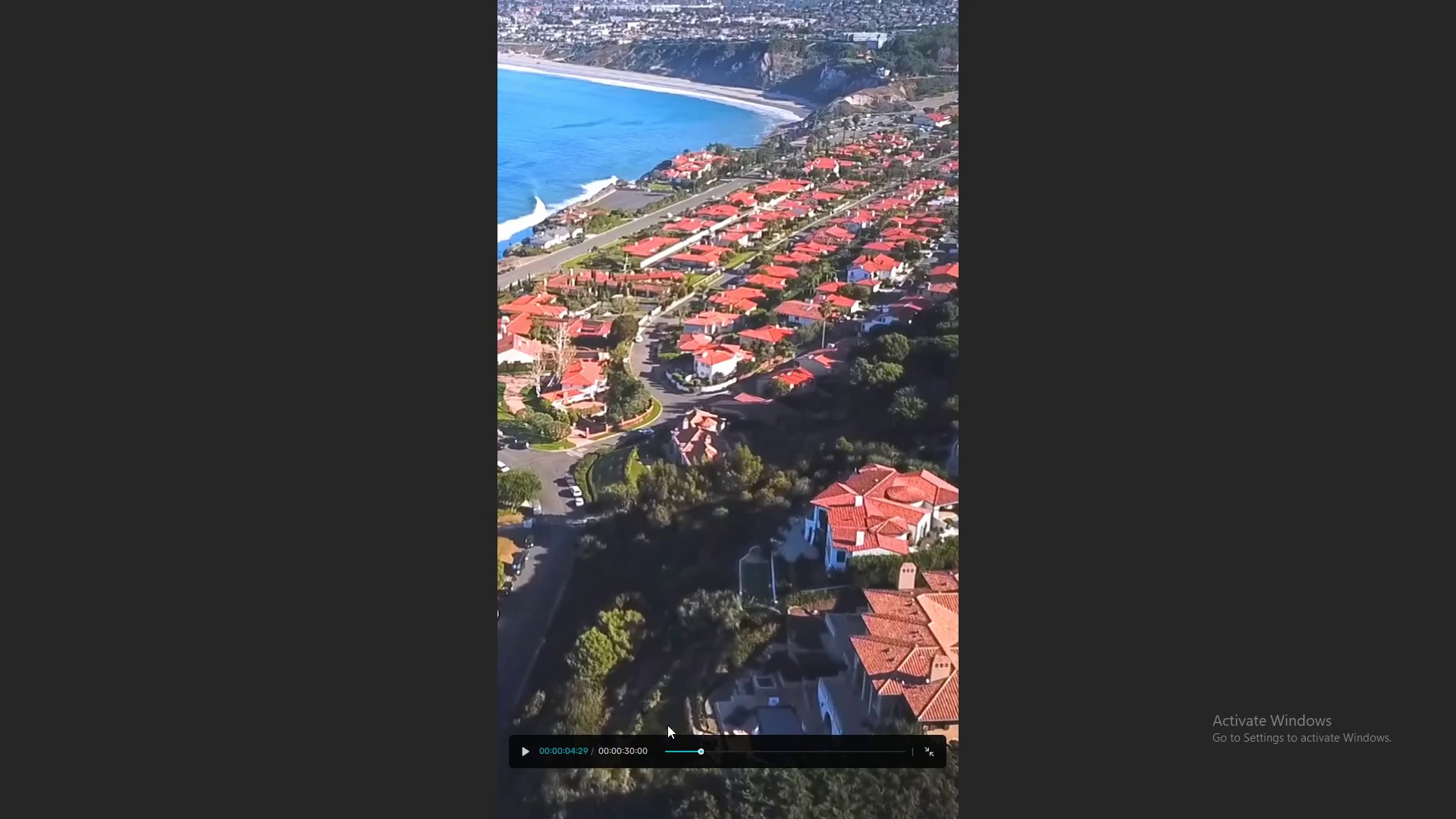 
key(Escape)
 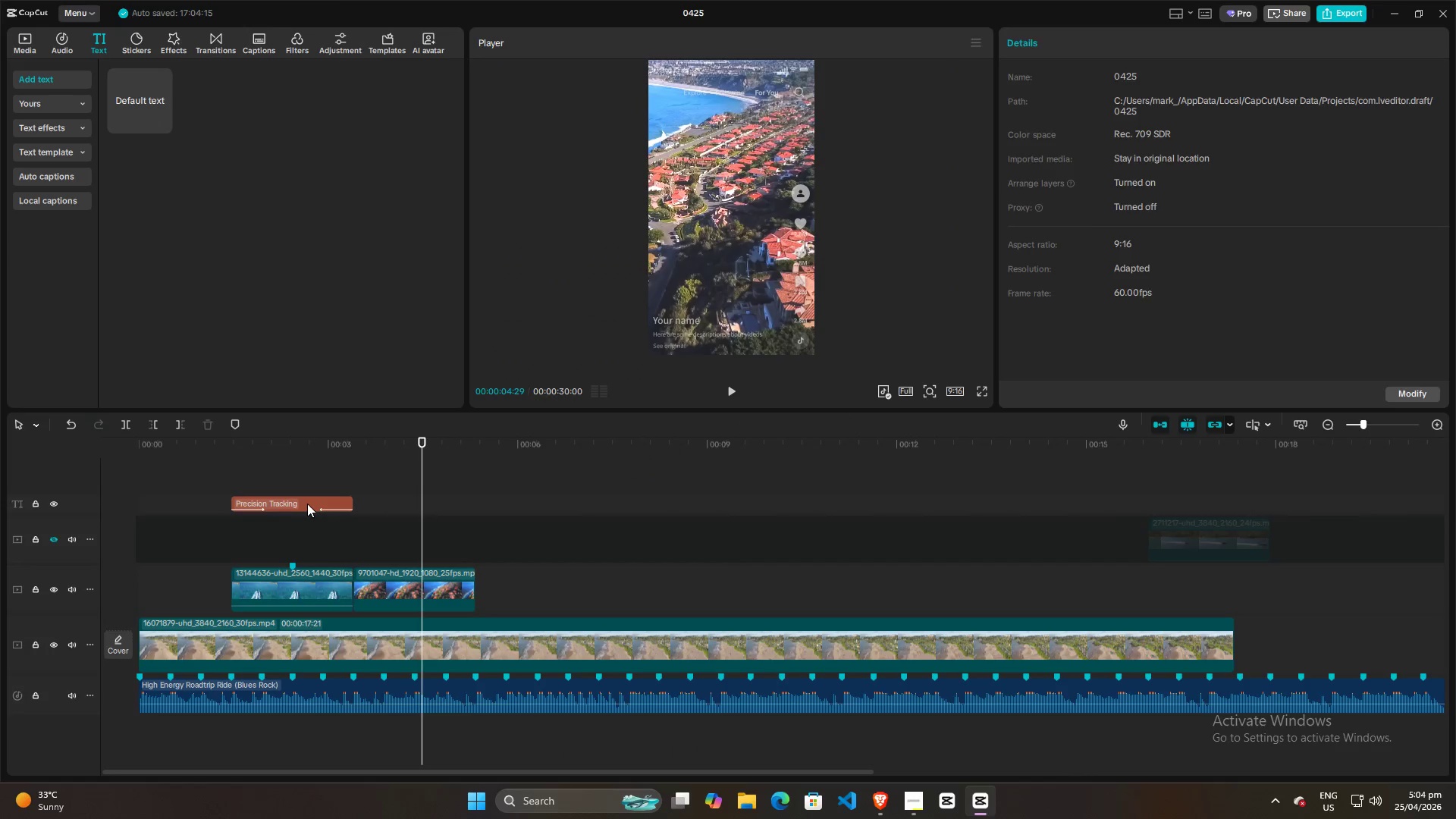 
double_click([325, 475])
 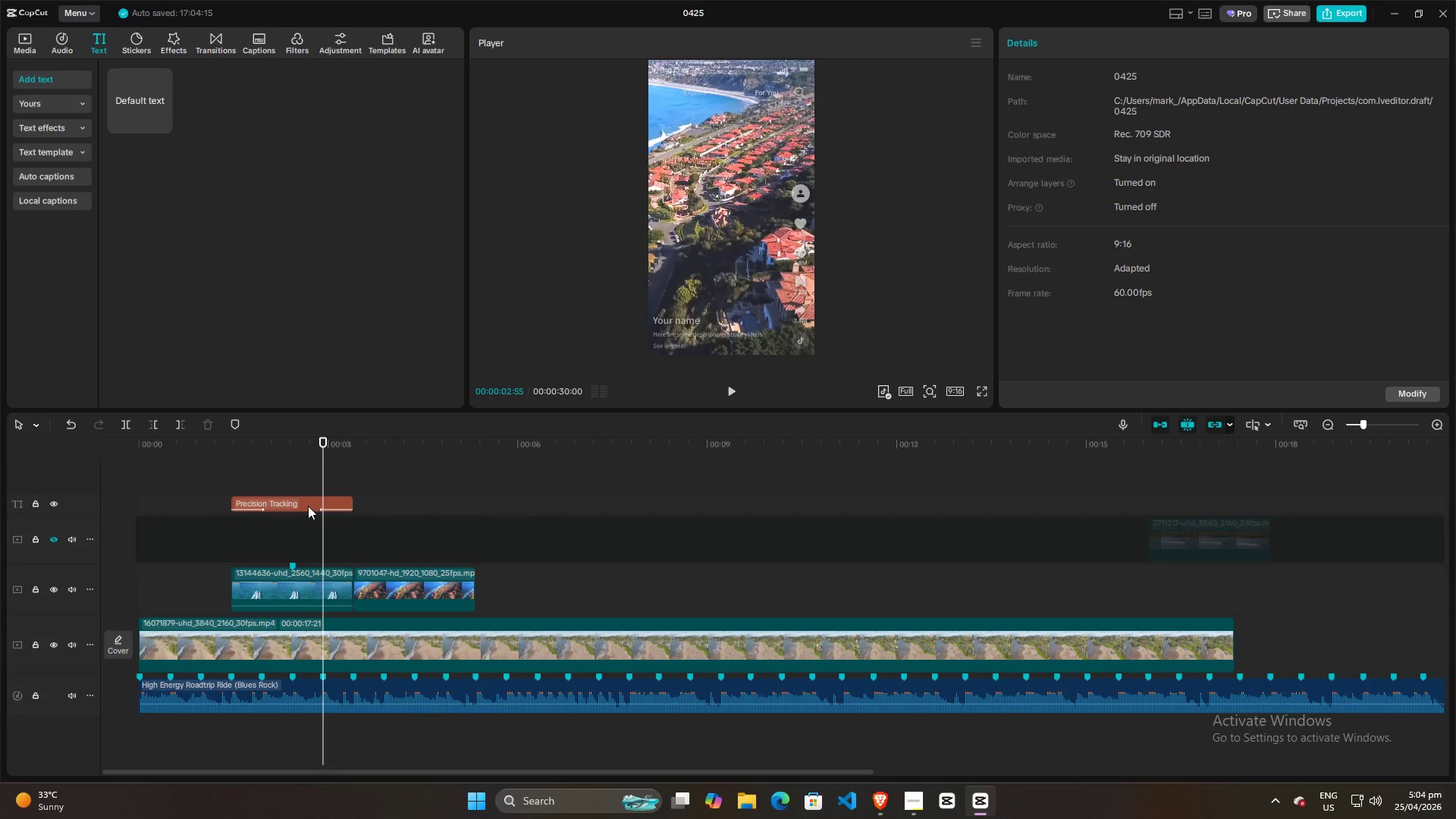 
triple_click([308, 506])
 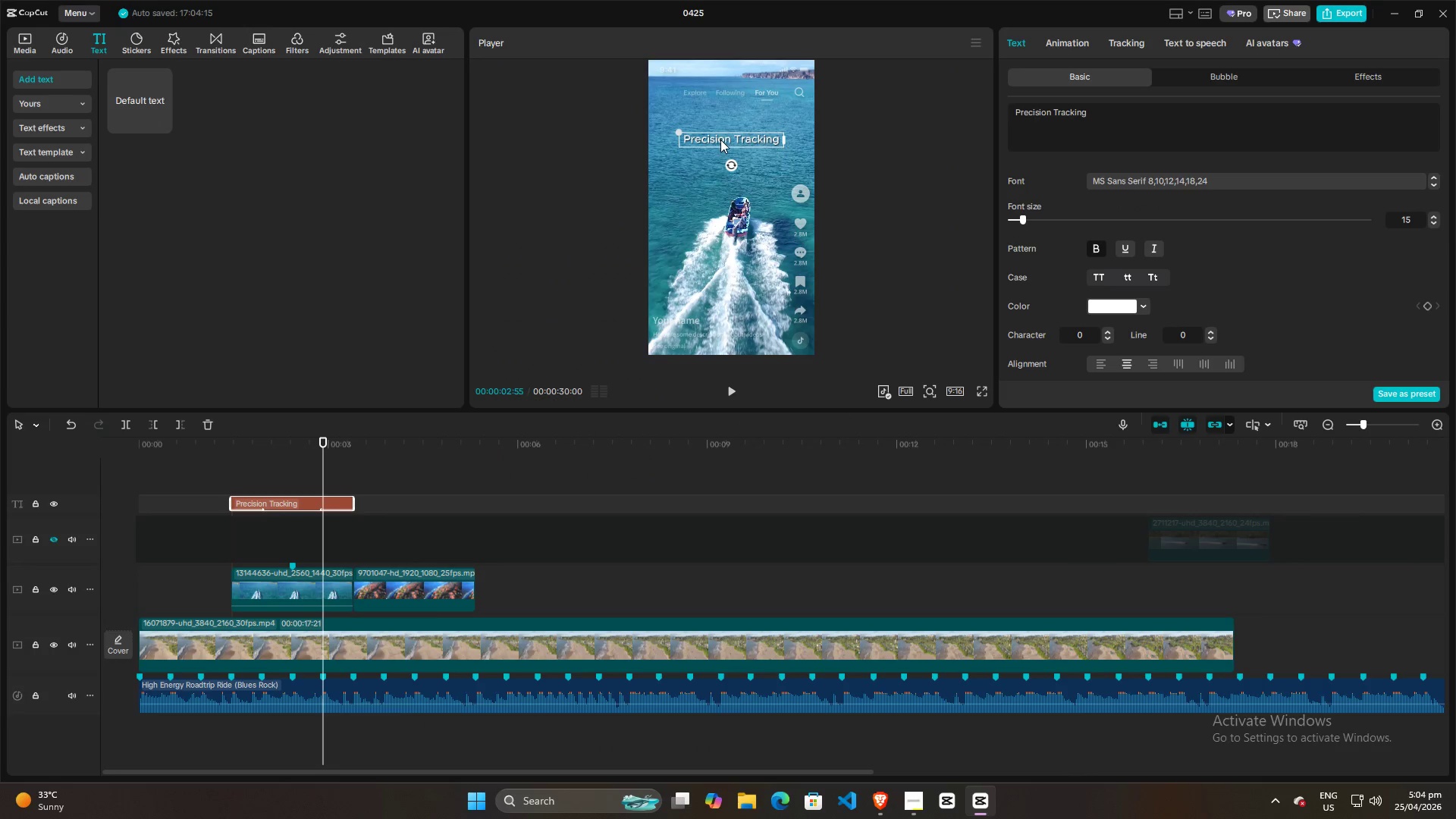 
left_click_drag(start_coordinate=[721, 139], to_coordinate=[719, 250])
 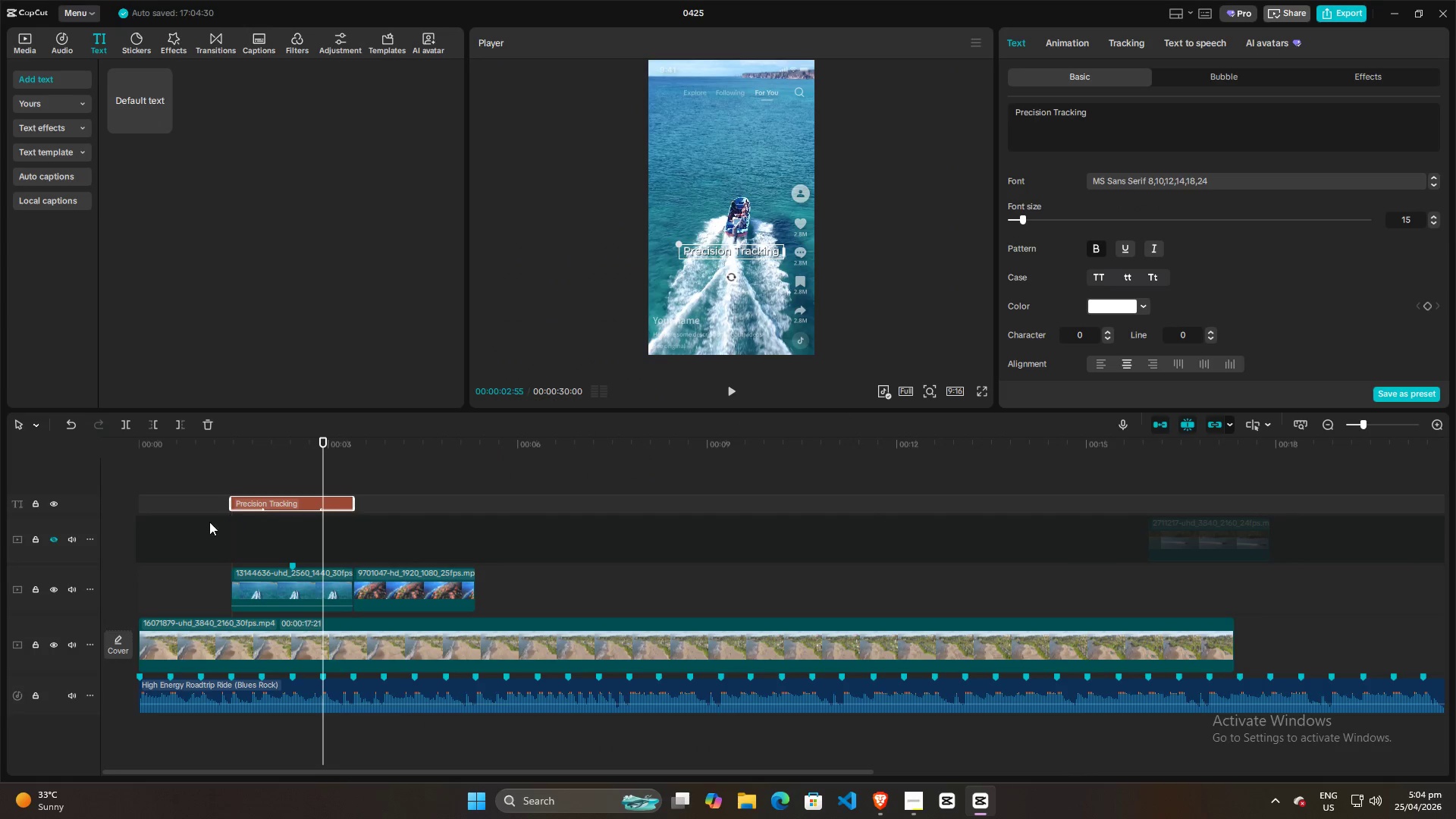 
left_click([206, 523])
 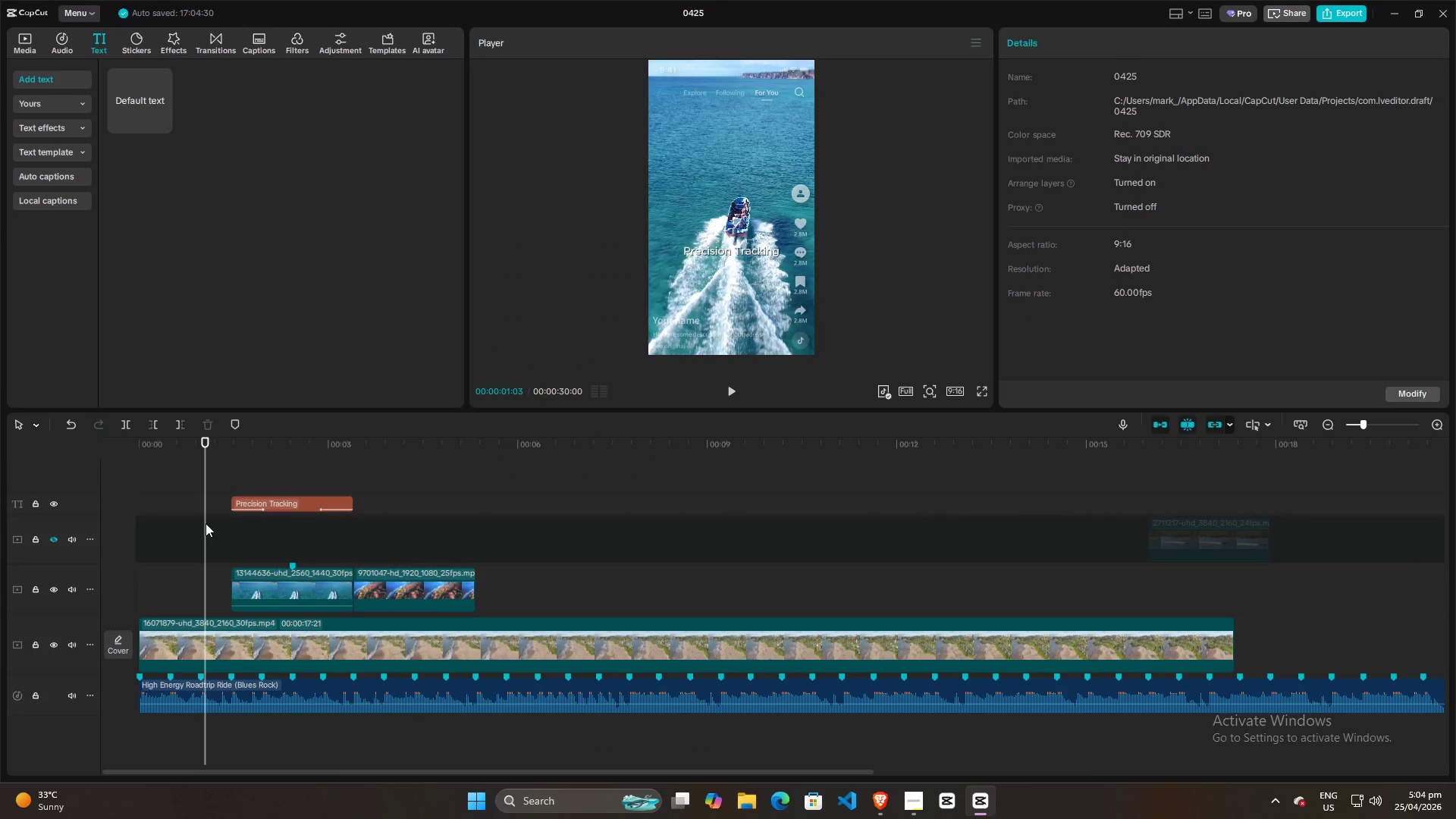 
key(Space)
 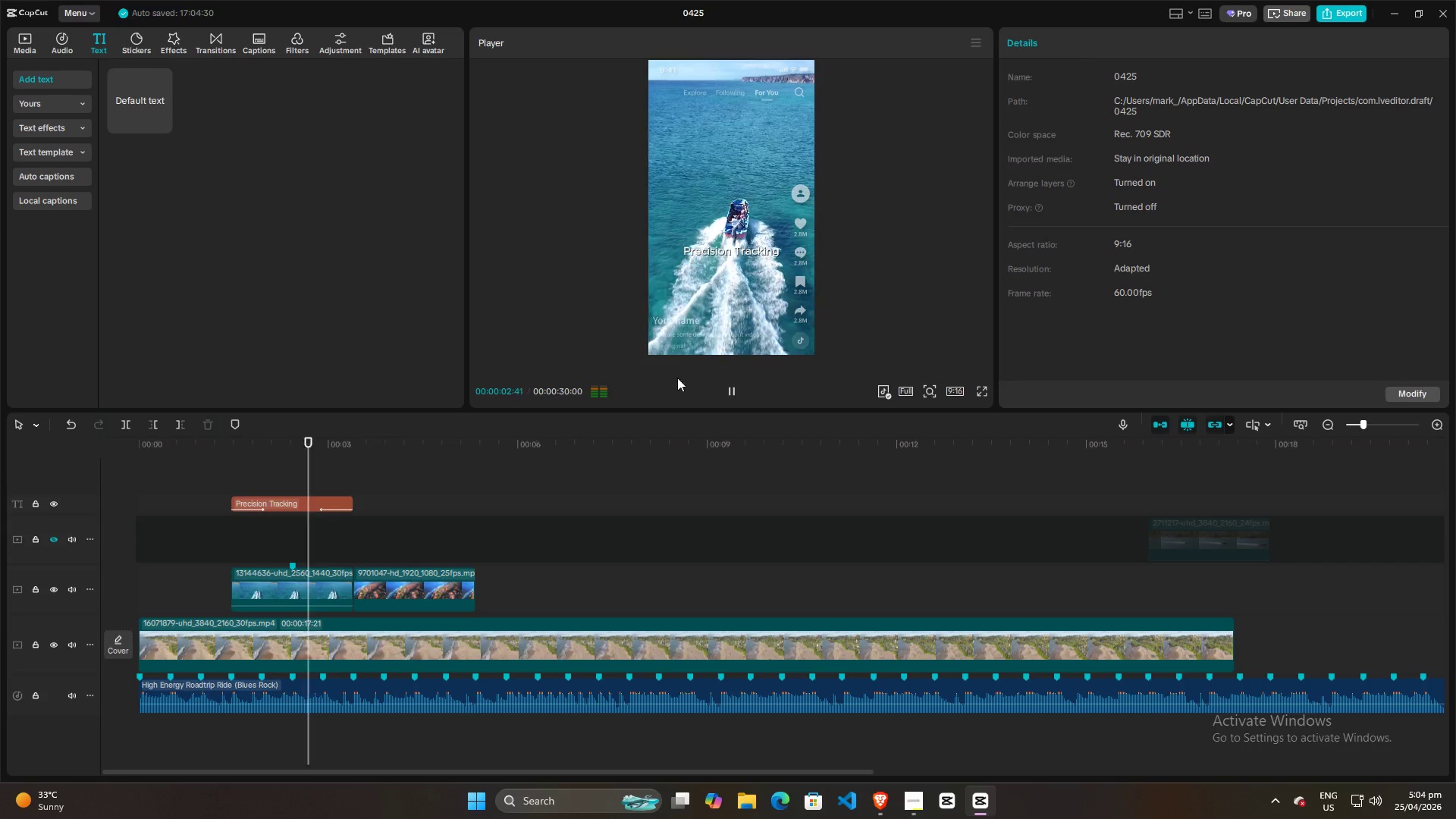 
key(Space)
 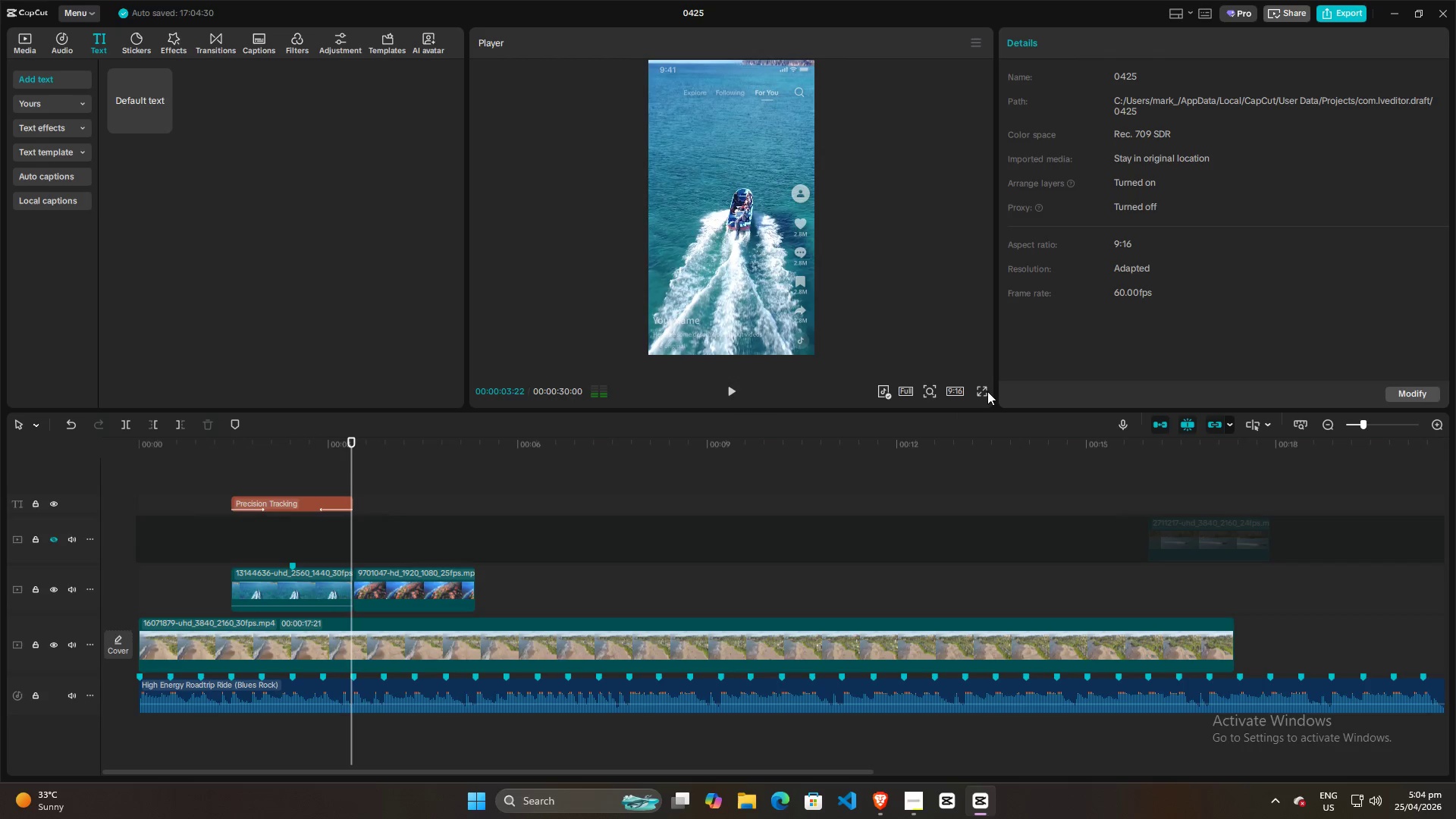 
left_click([987, 391])
 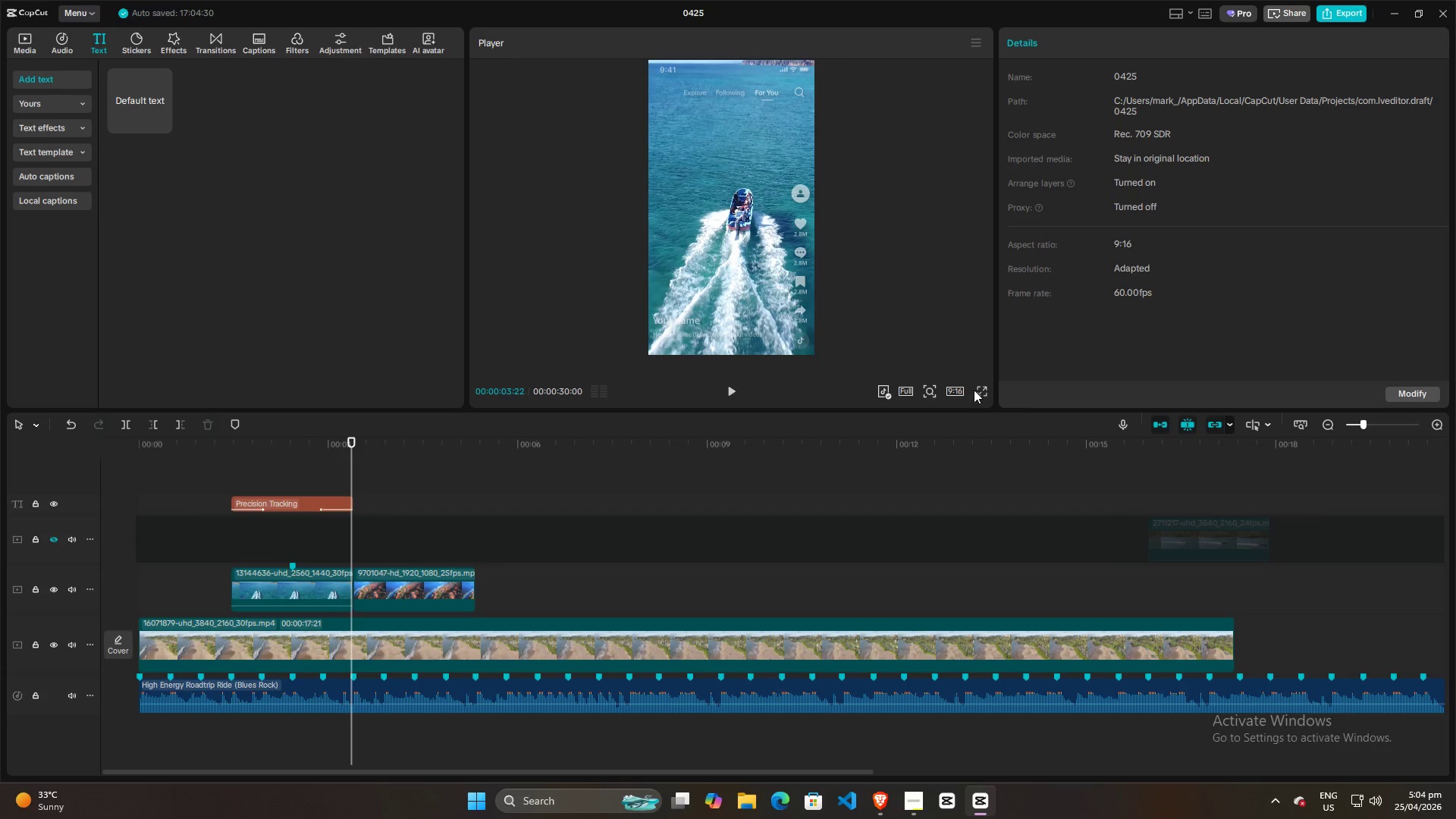 
left_click([984, 389])
 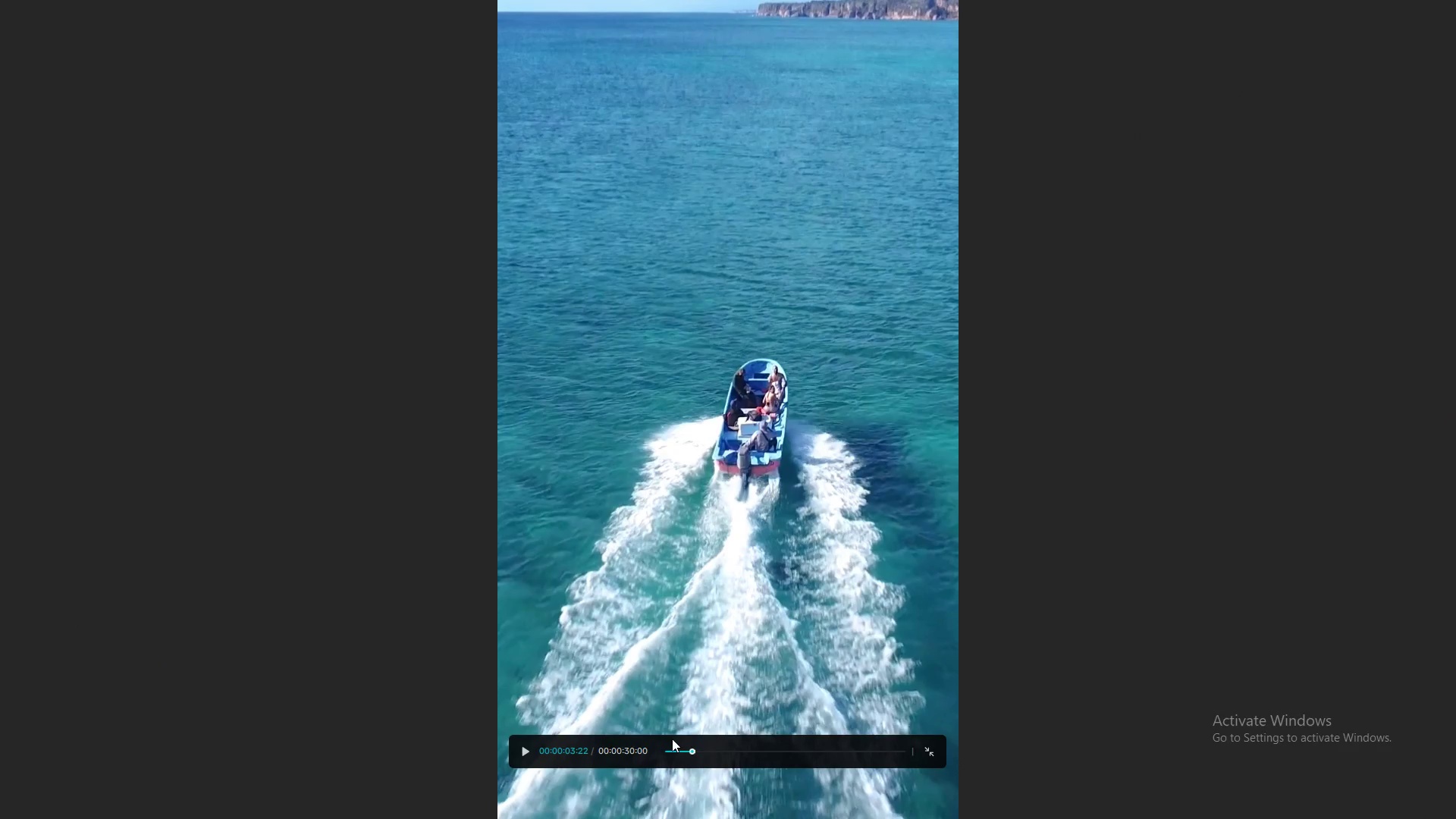 
left_click([677, 748])
 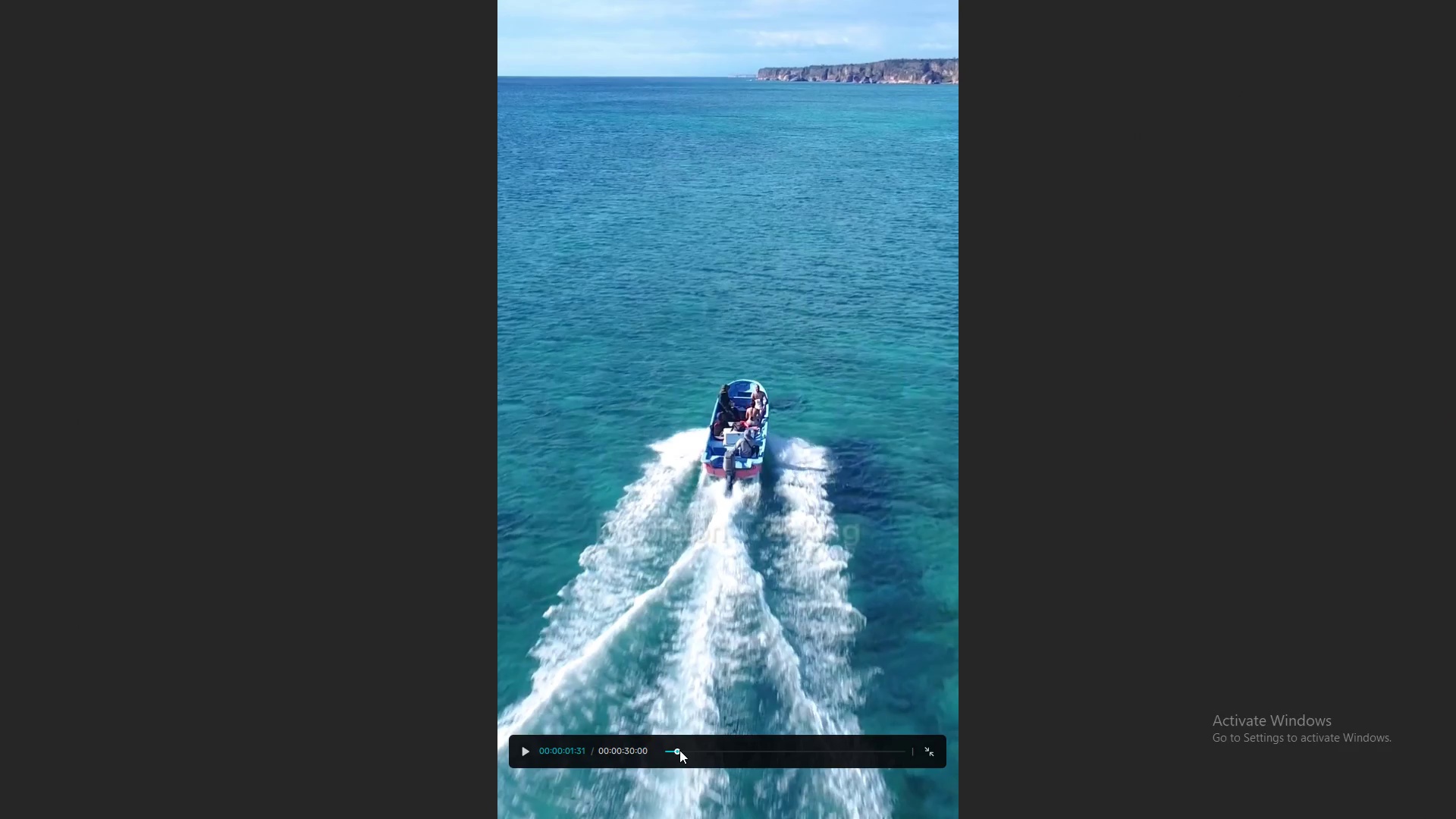 
key(Space)
 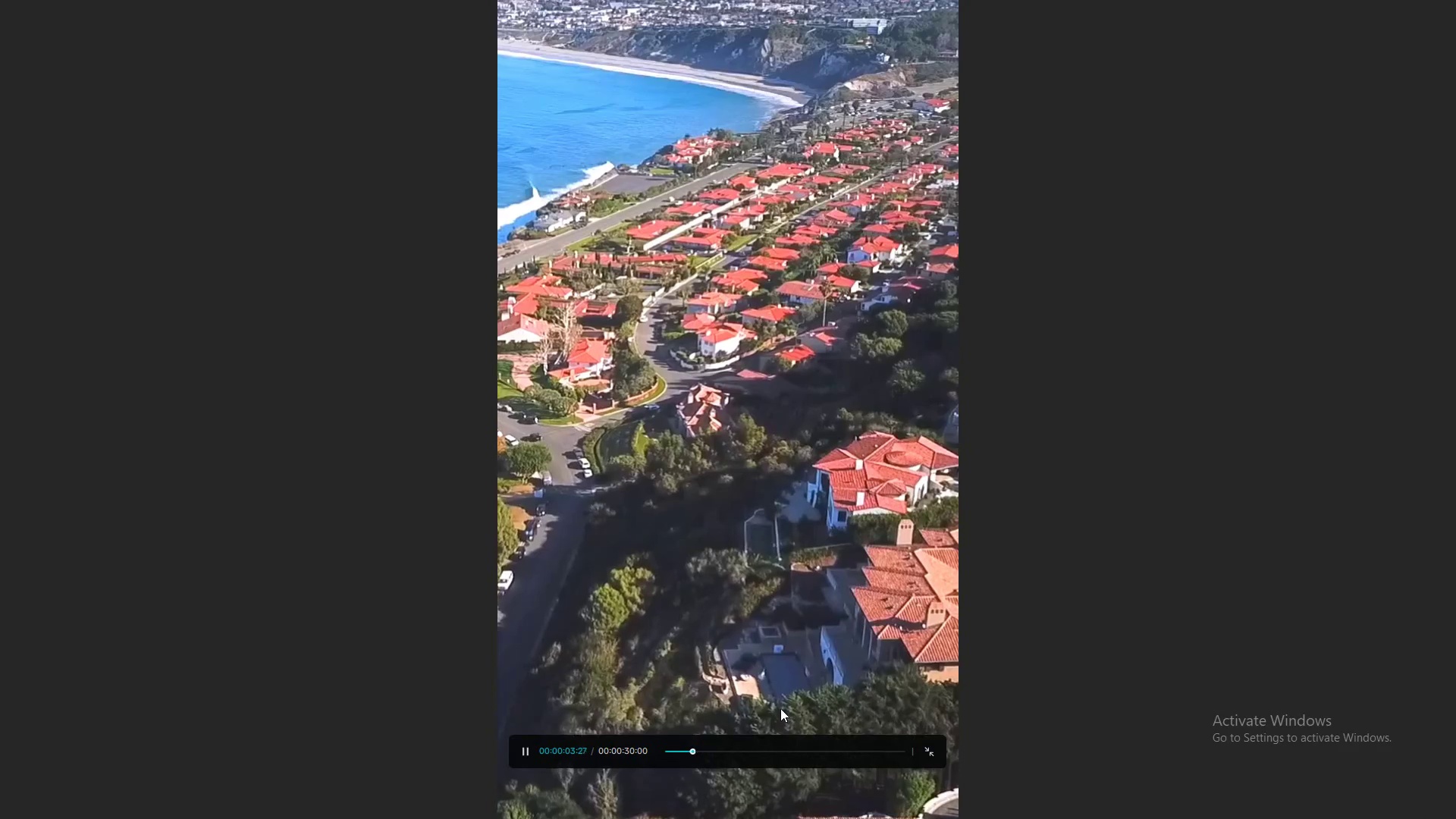 
key(Space)
 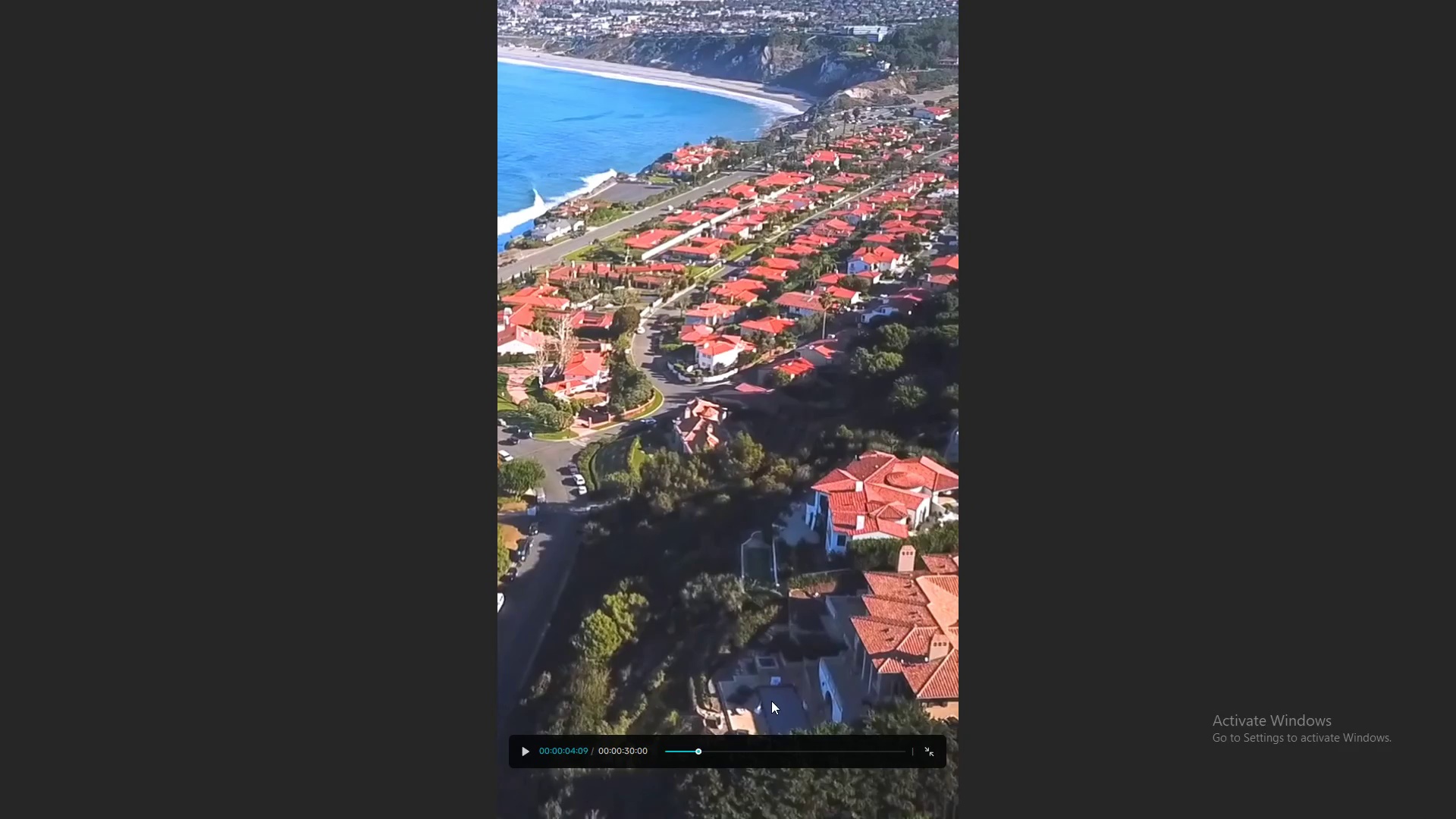 
key(Space)
 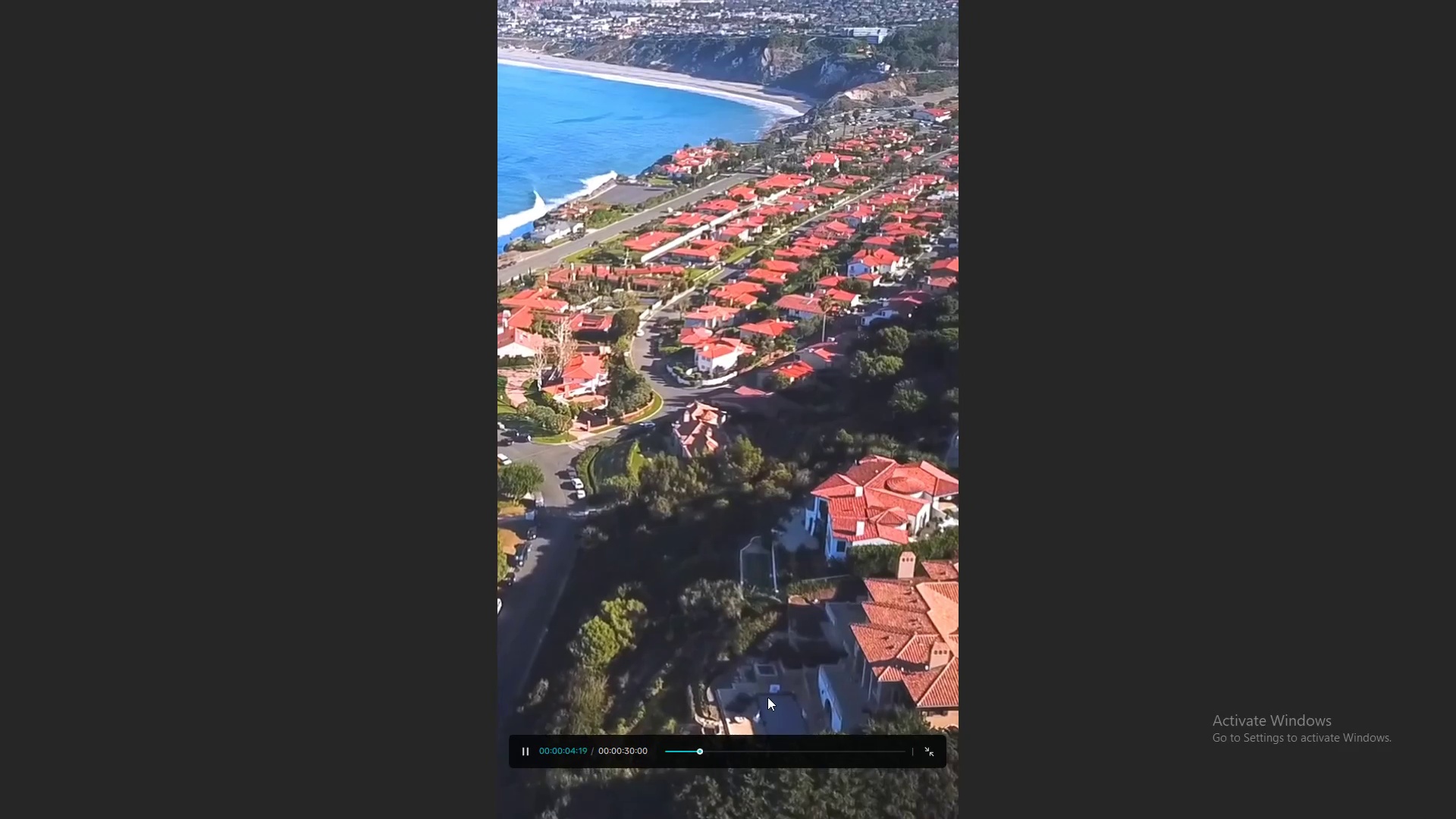 
key(Space)
 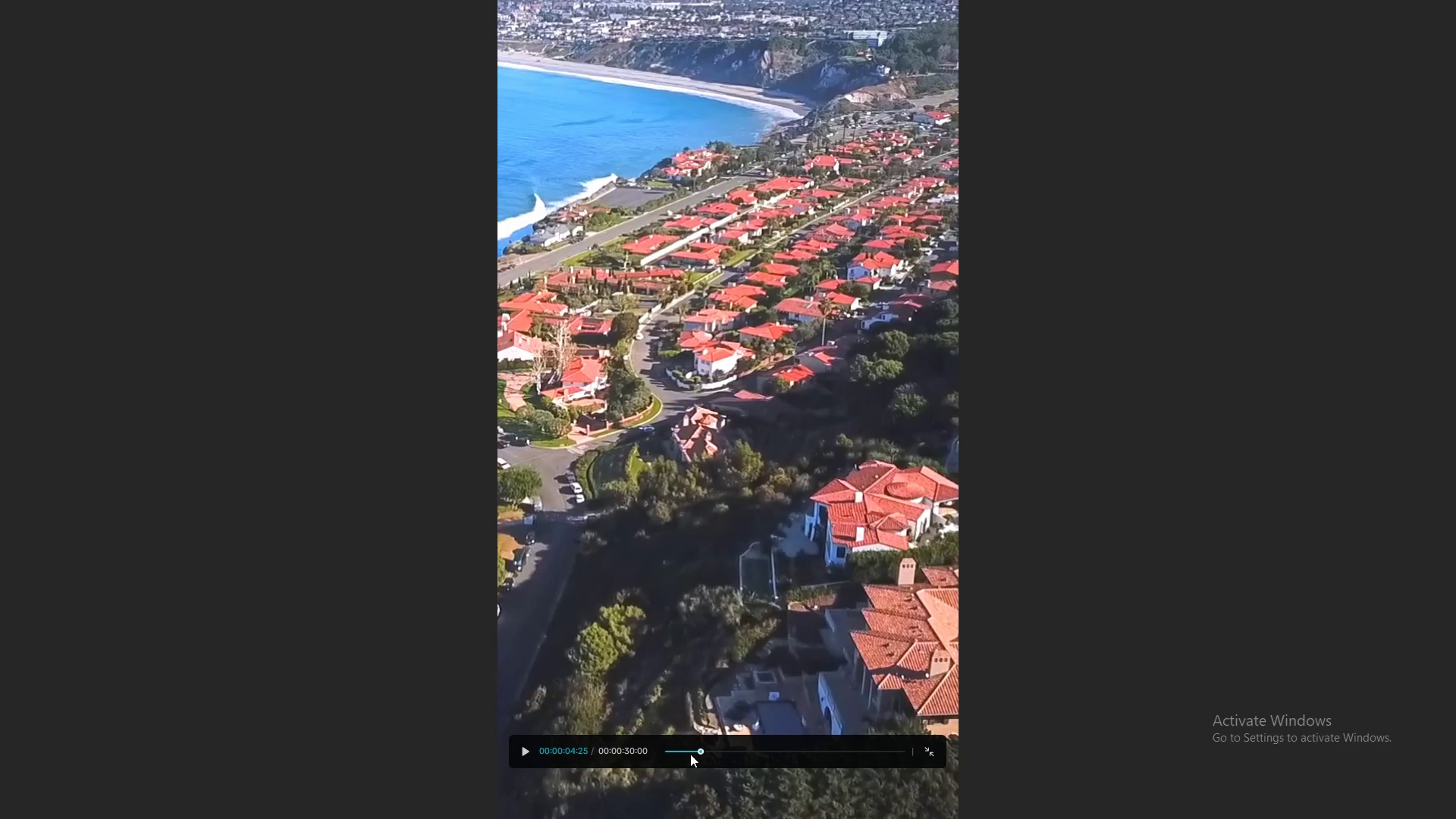 
left_click([682, 752])
 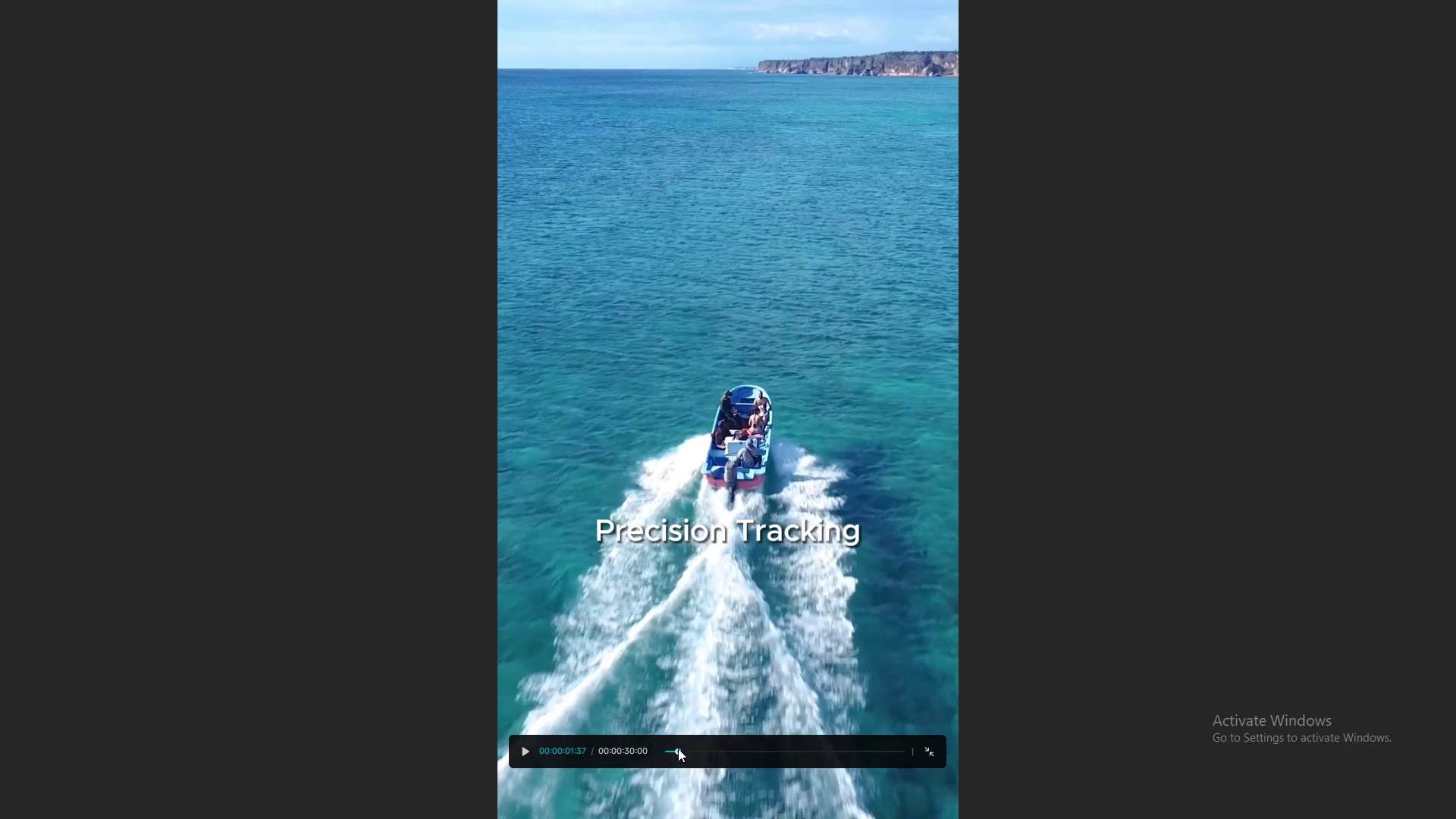 
key(Space)
 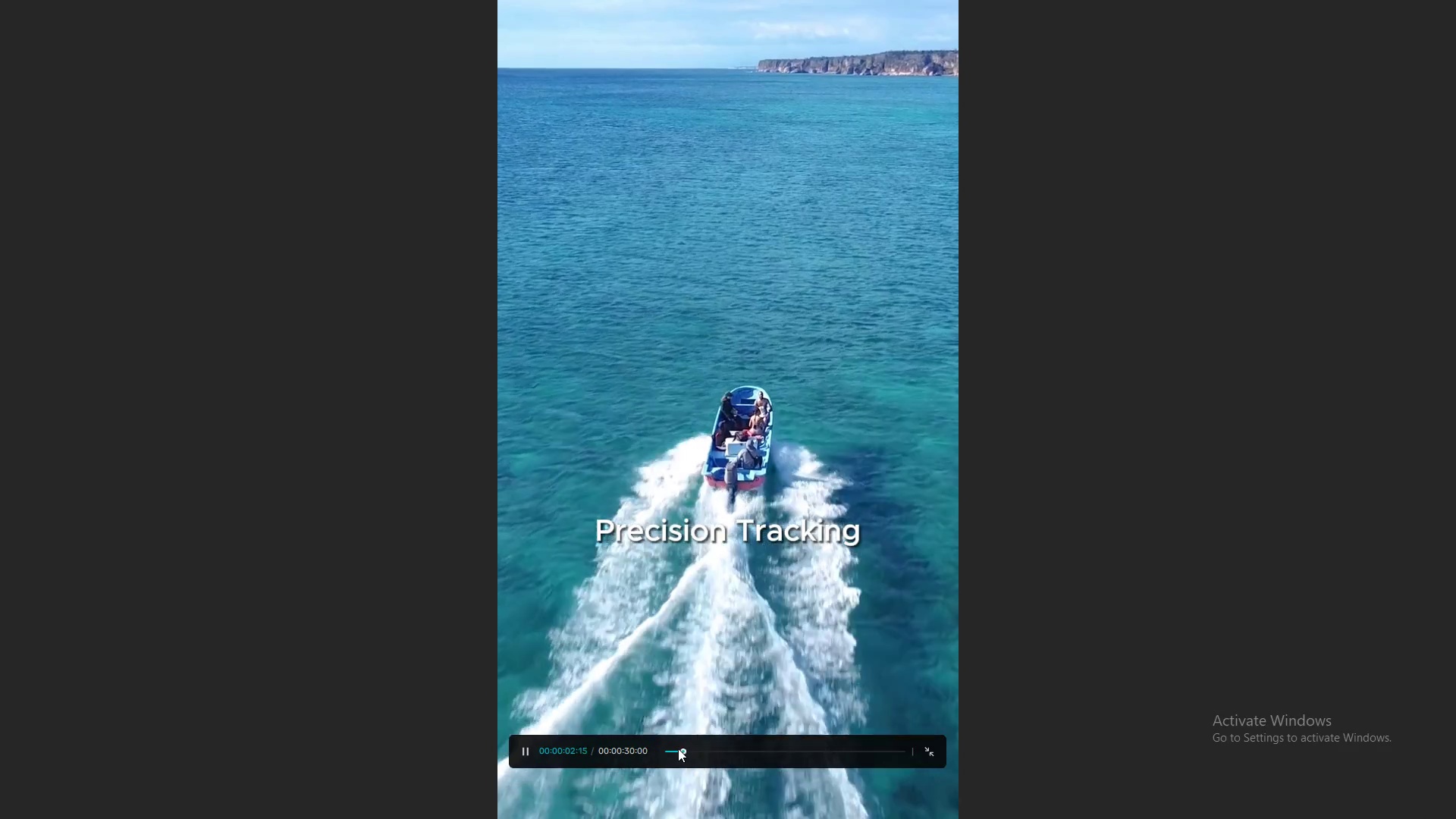 
key(Space)
 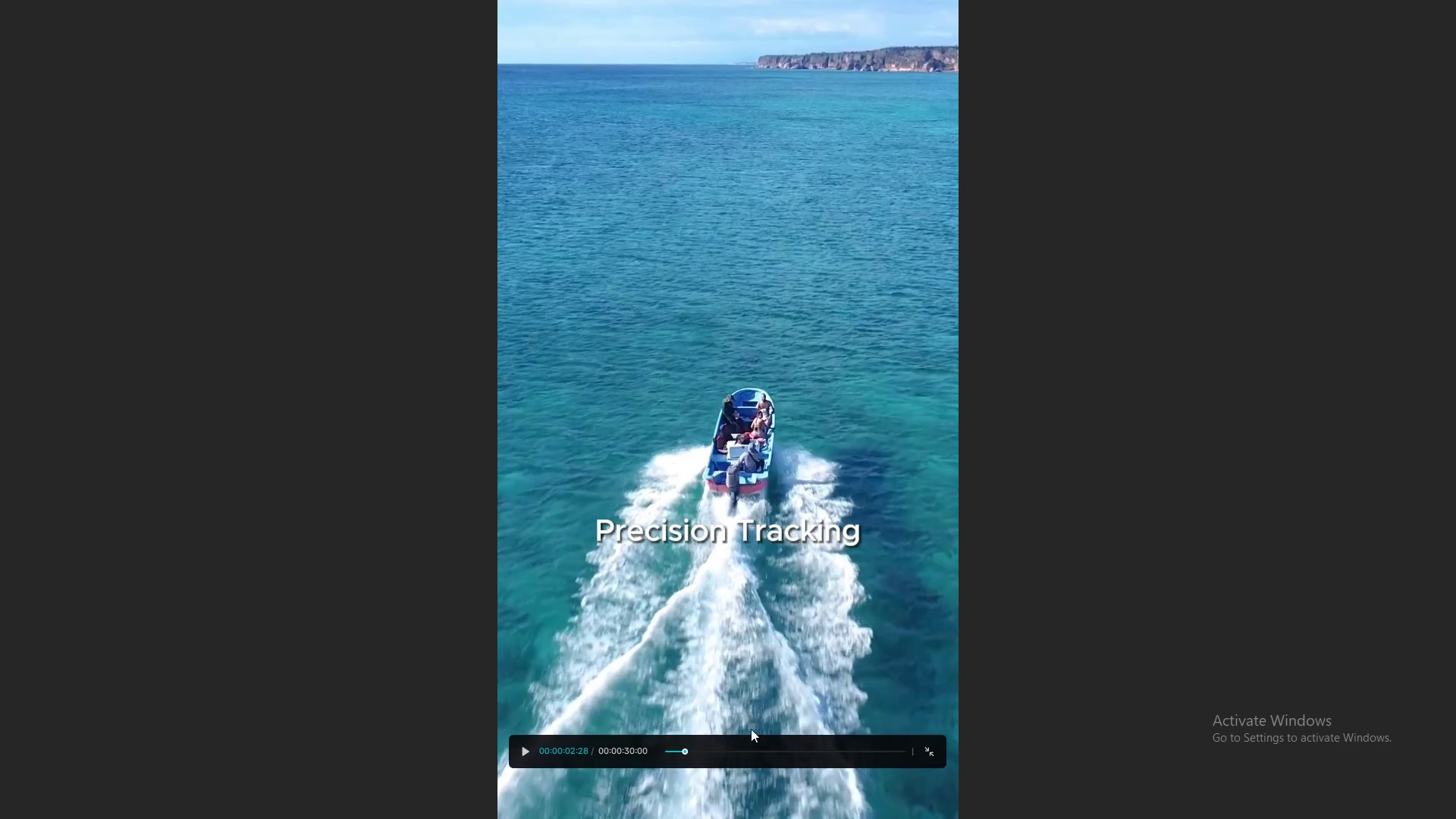 
key(Escape)
 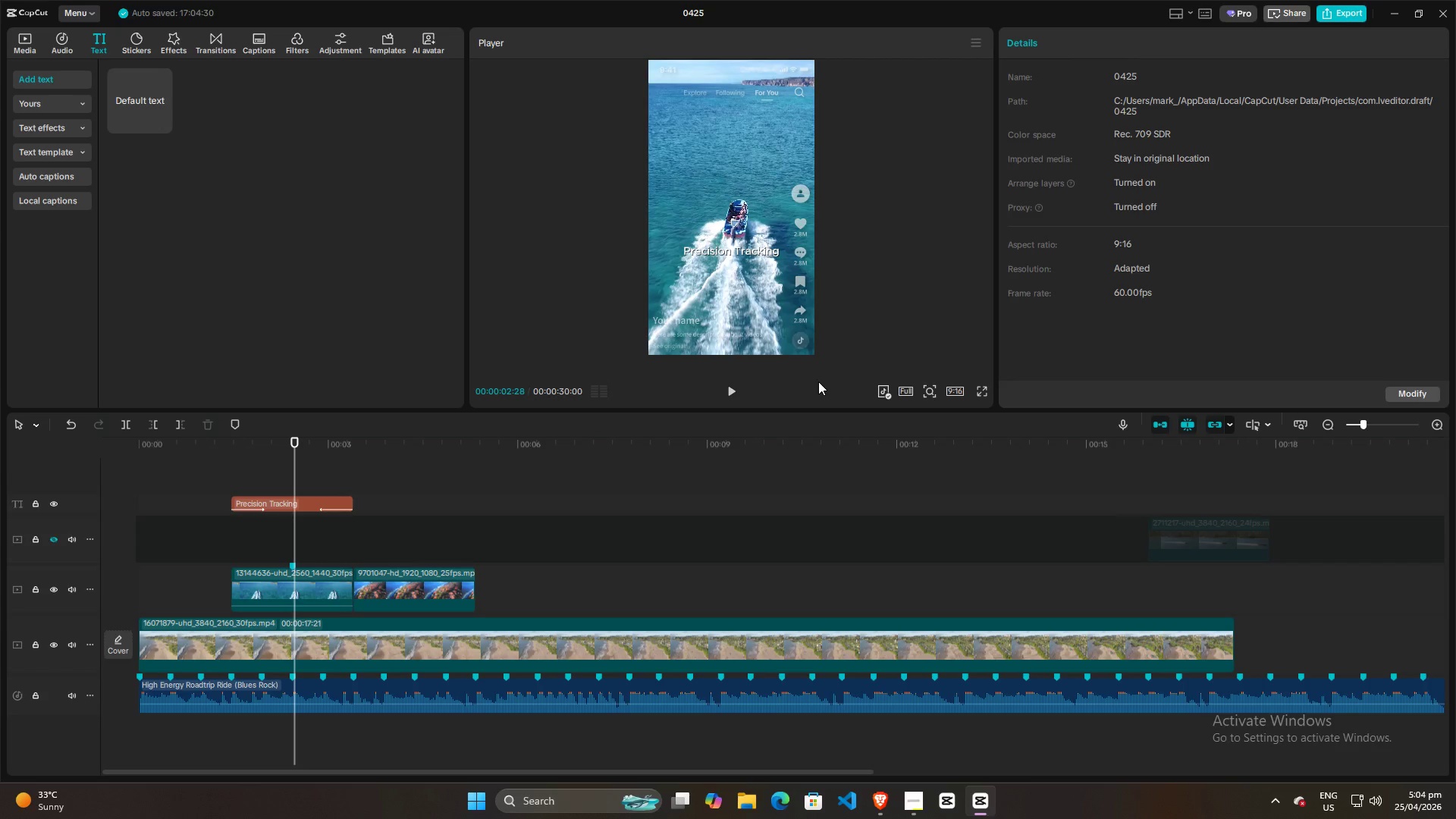 
key(Space)
 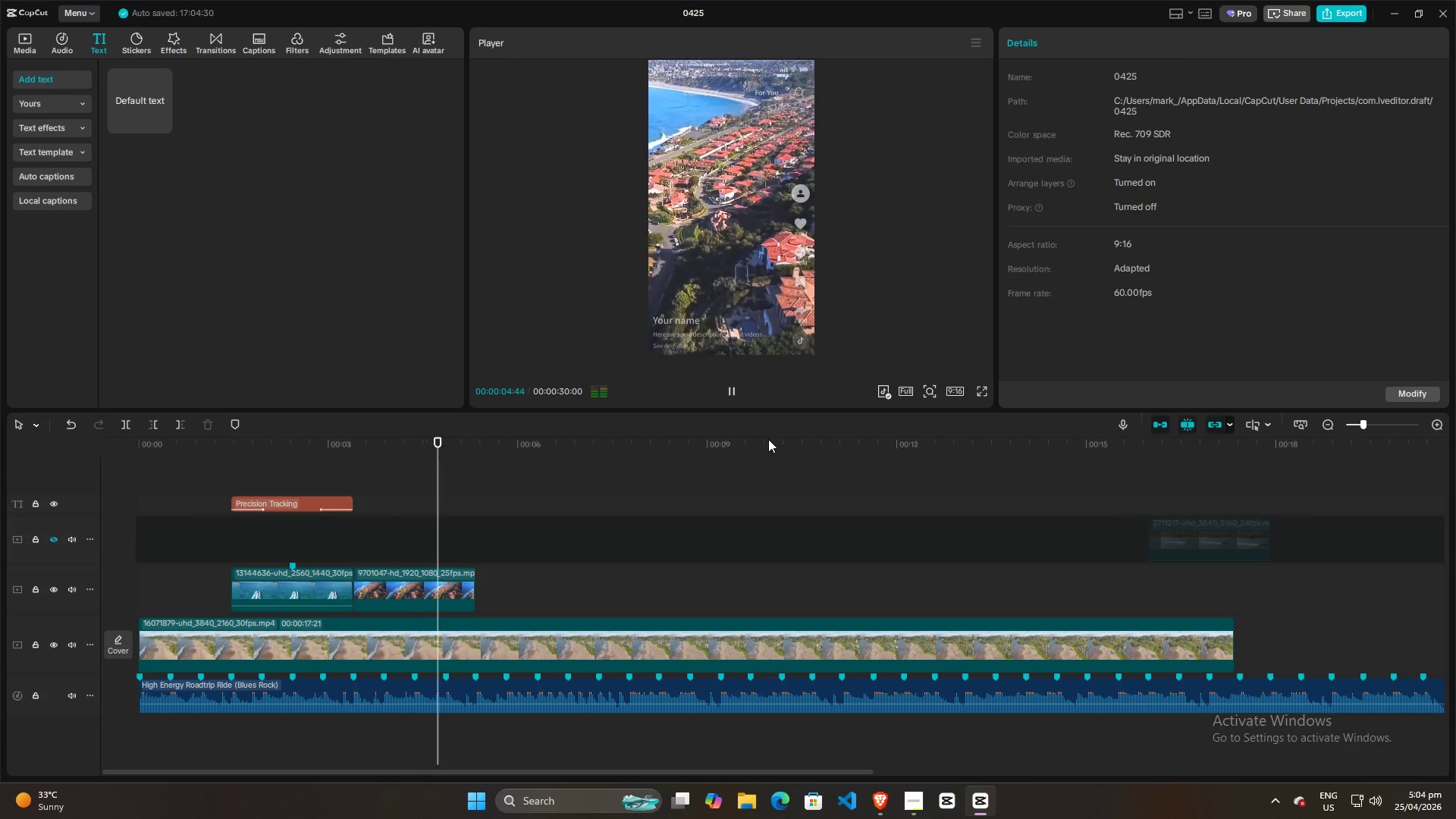 
key(Space)
 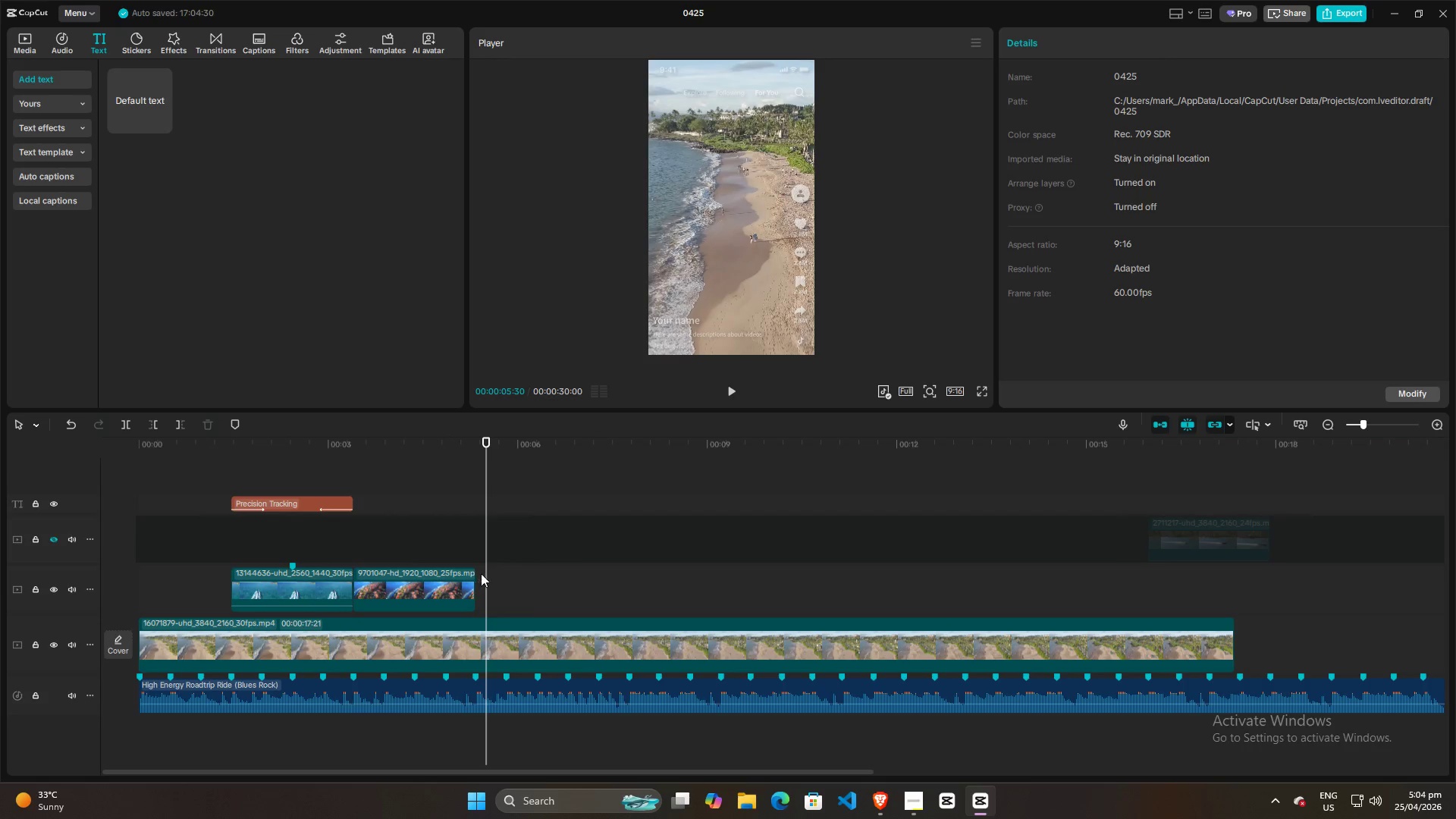 
left_click([447, 526])
 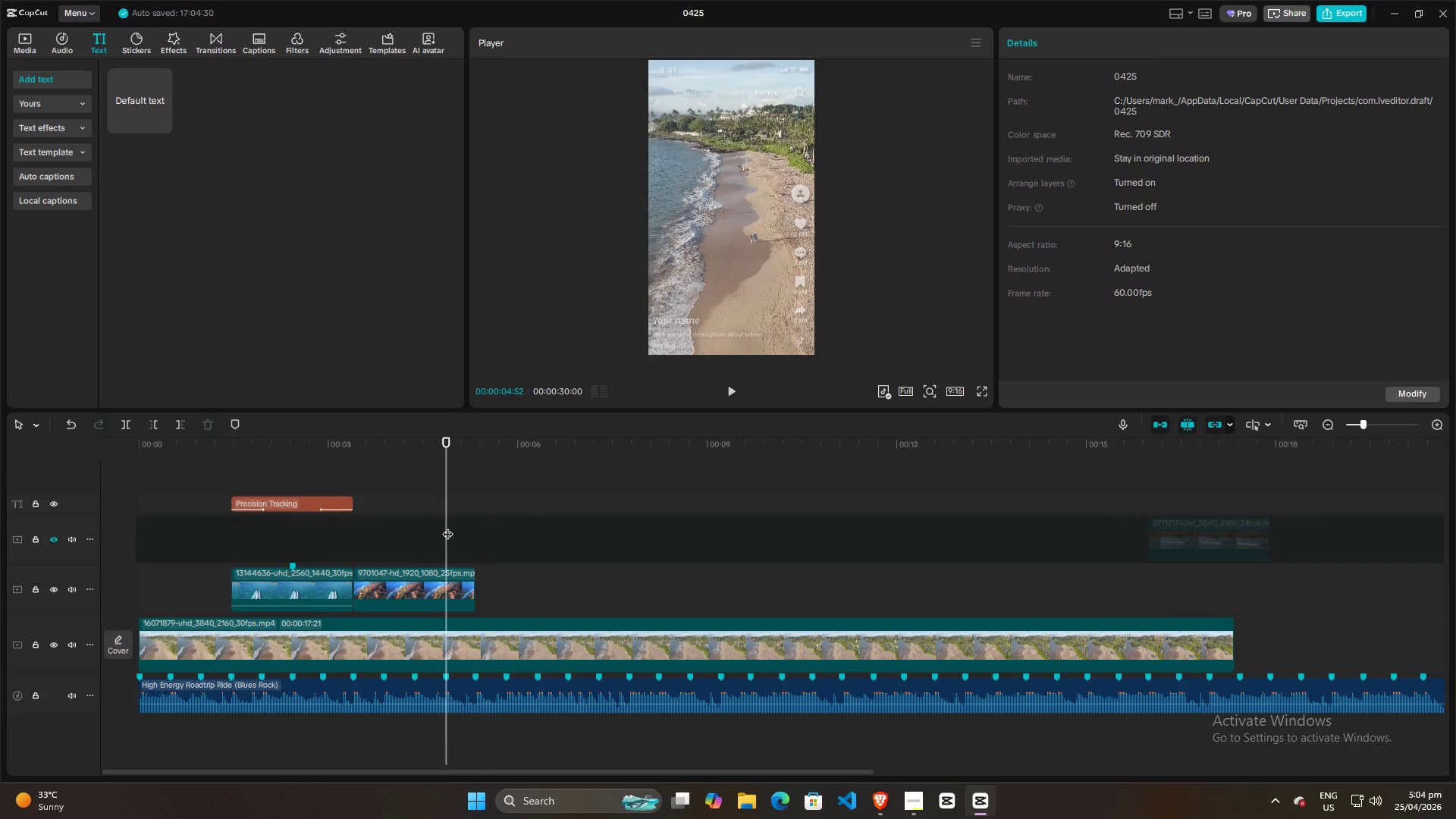 
key(Space)
 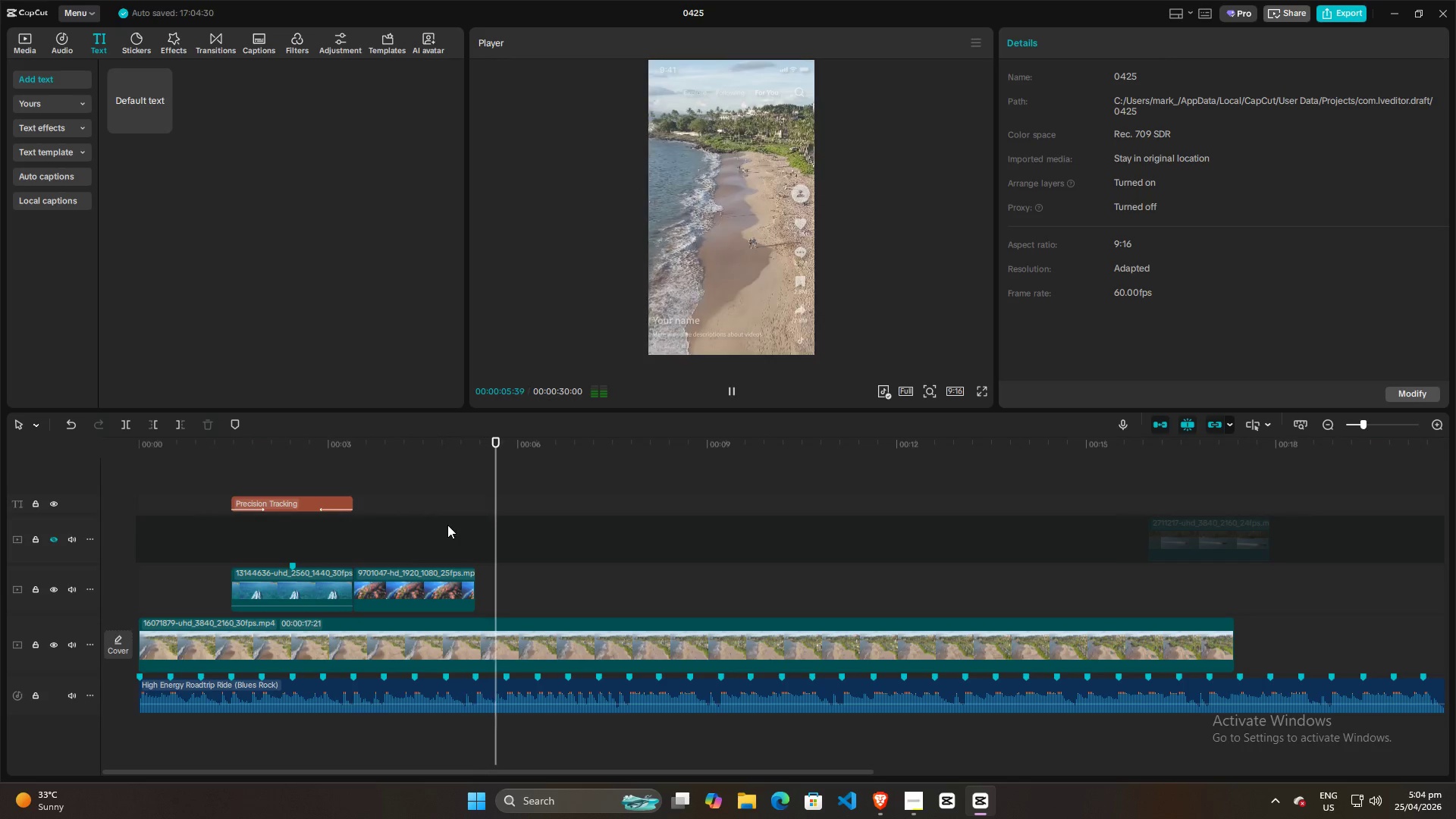 
left_click([430, 547])
 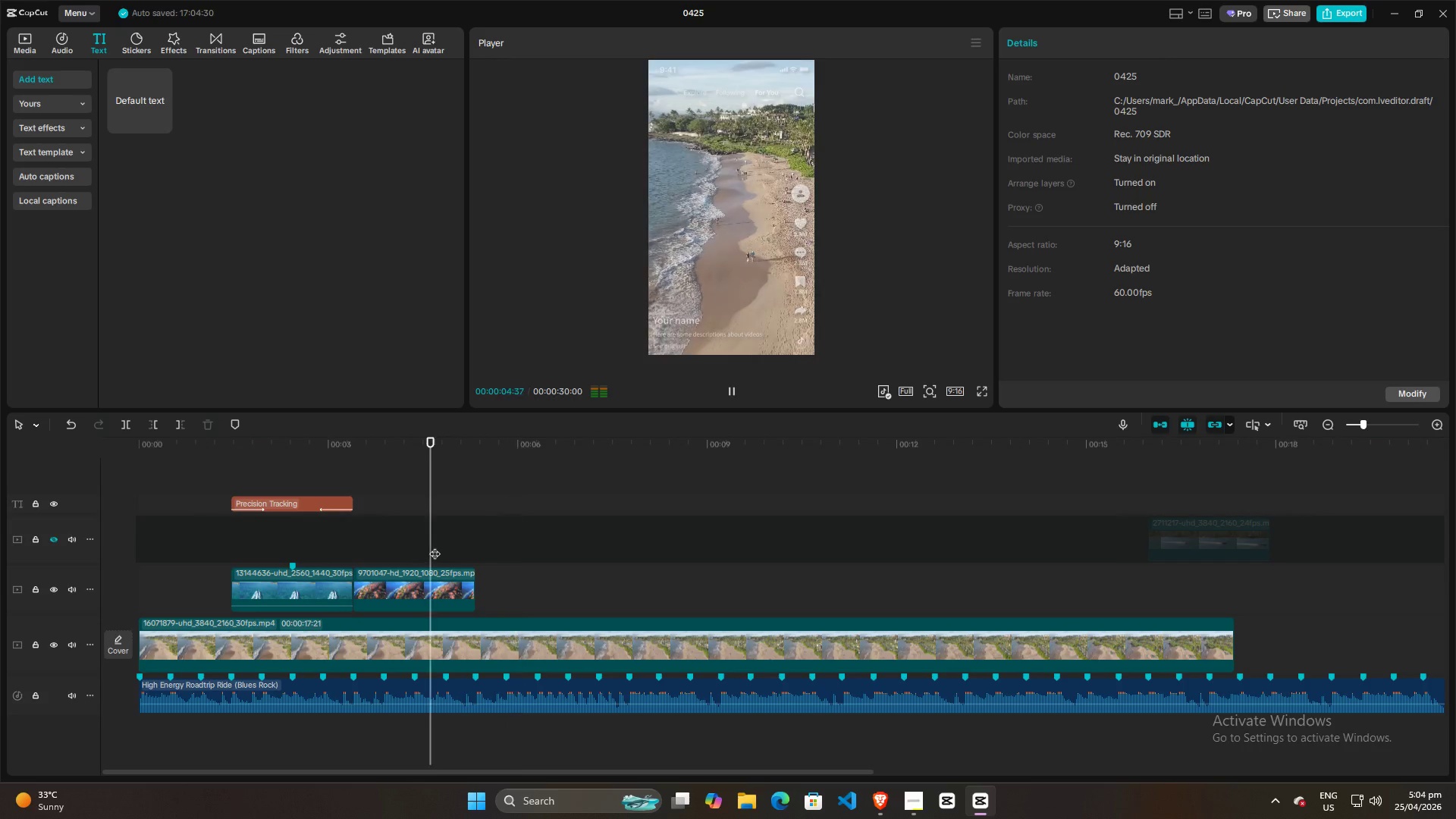 
left_click_drag(start_coordinate=[435, 546], to_coordinate=[362, 556])
 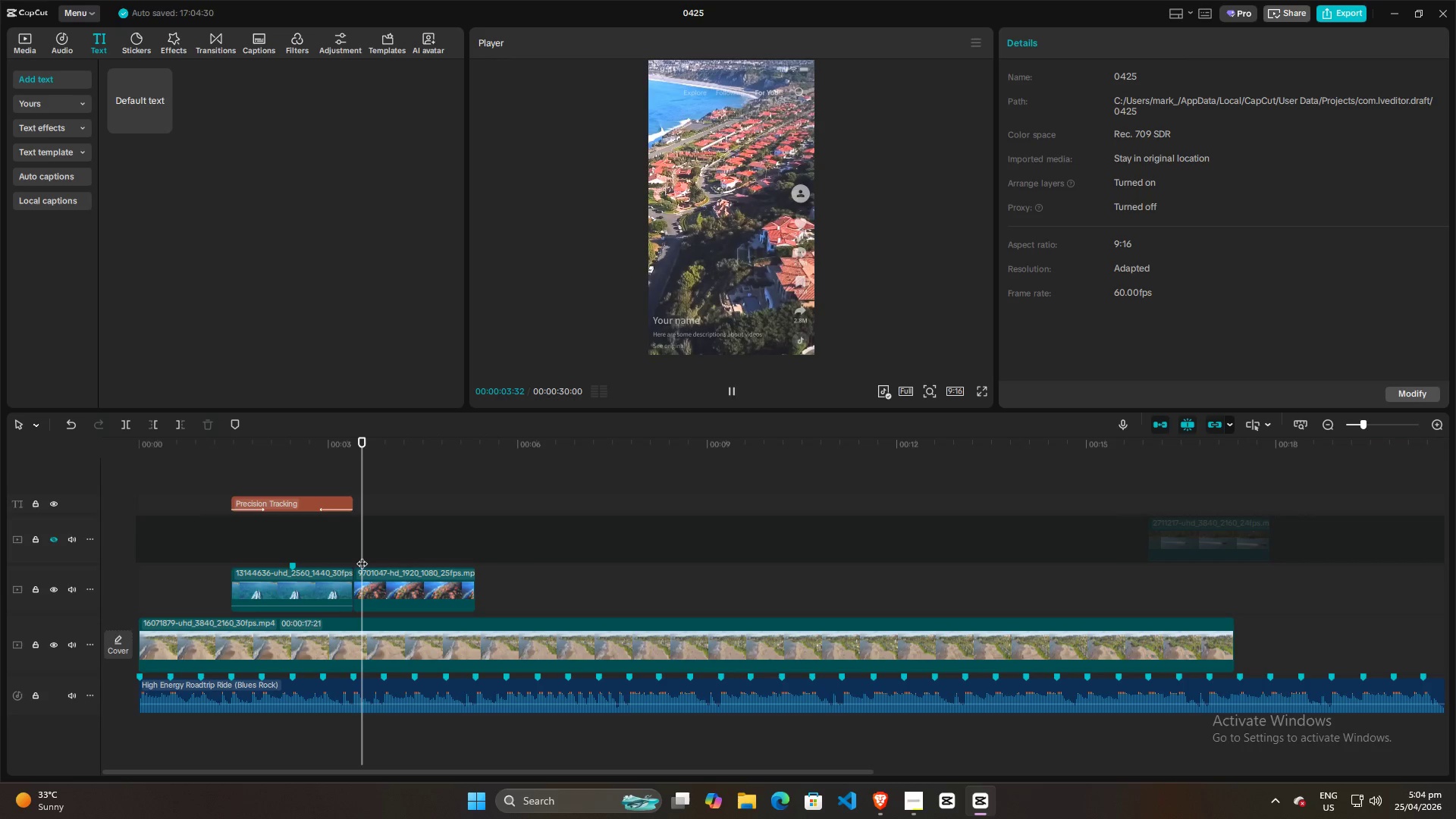 
key(Space)
 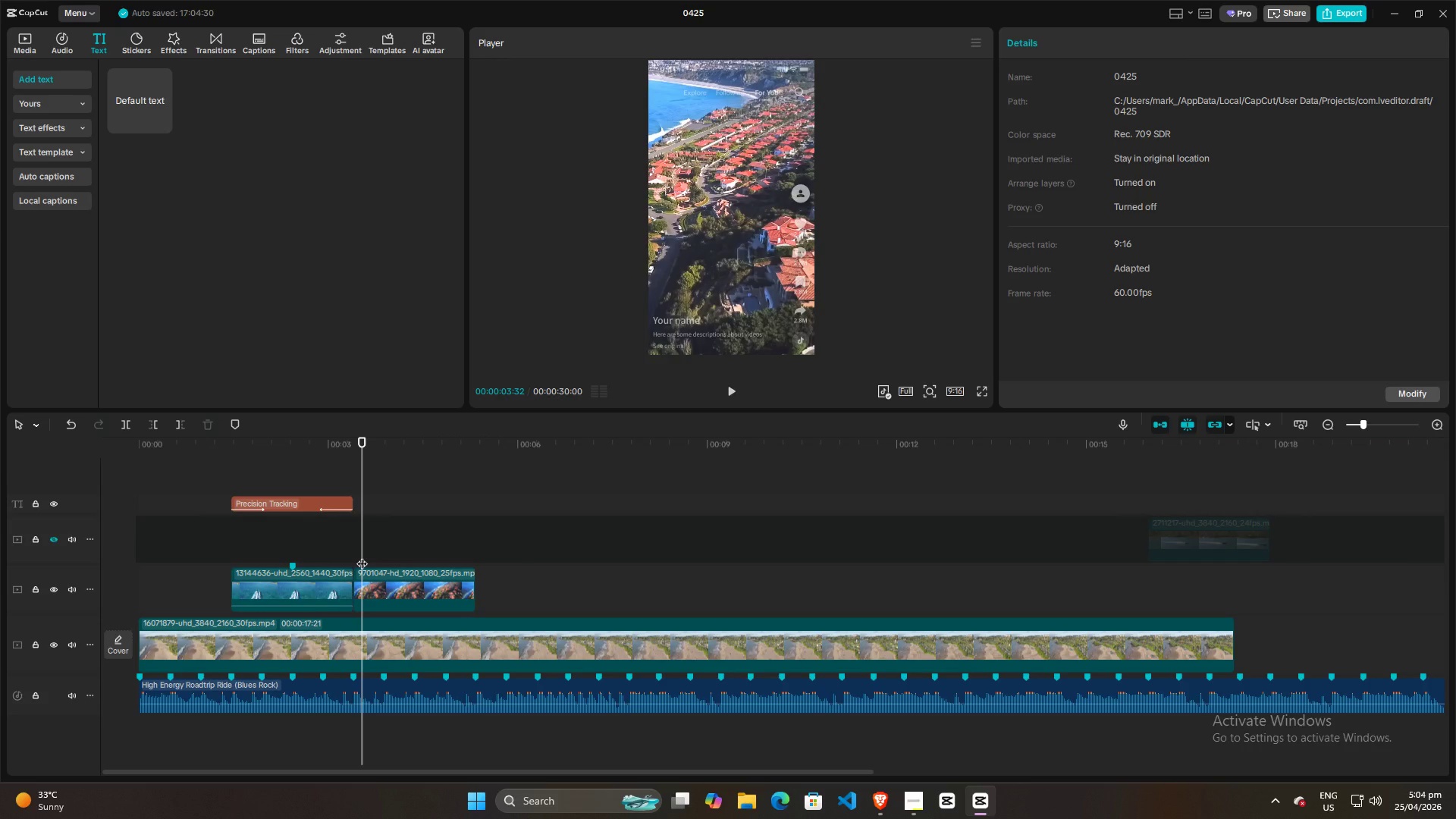 
key(Space)
 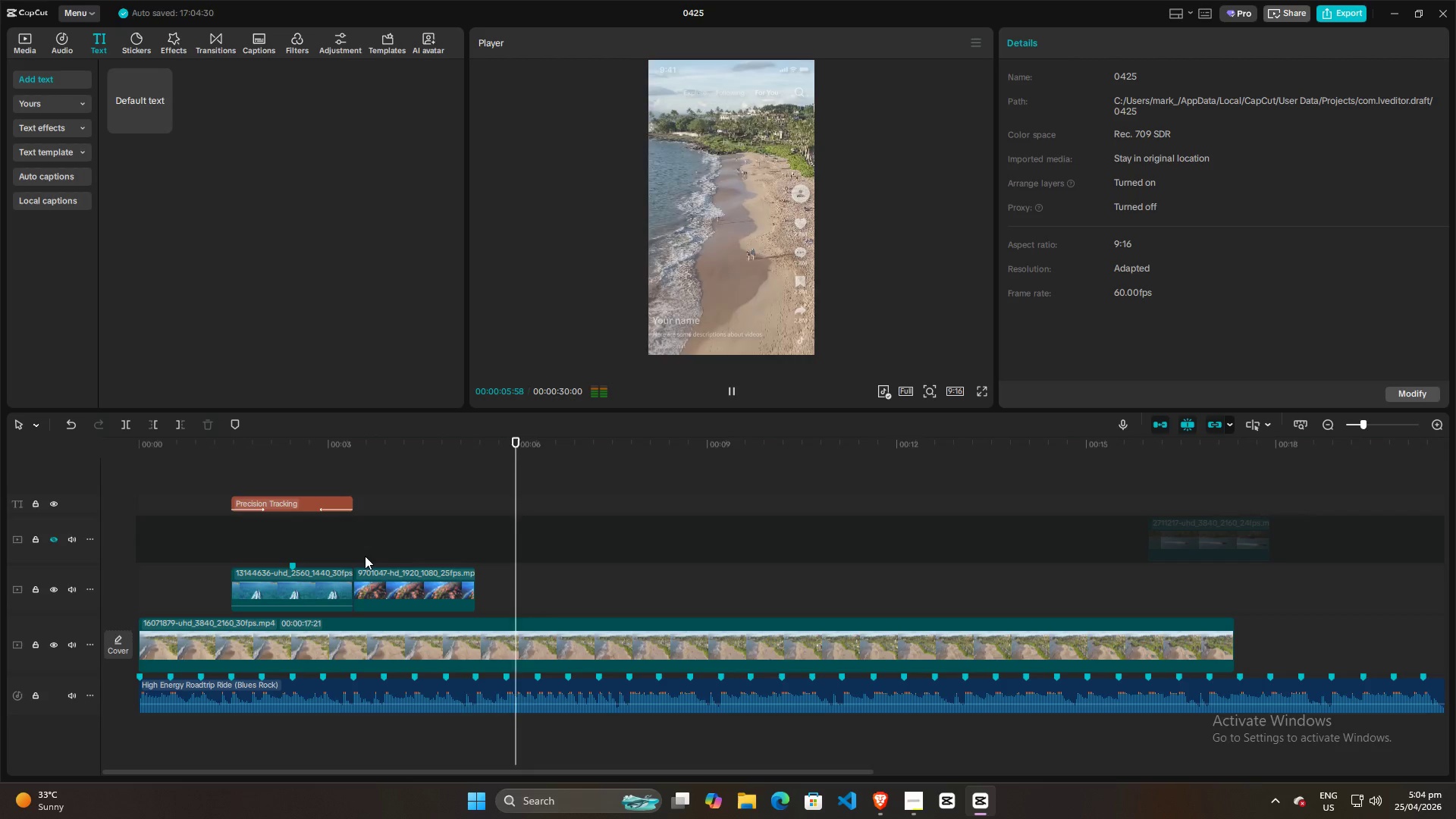 
key(Space)
 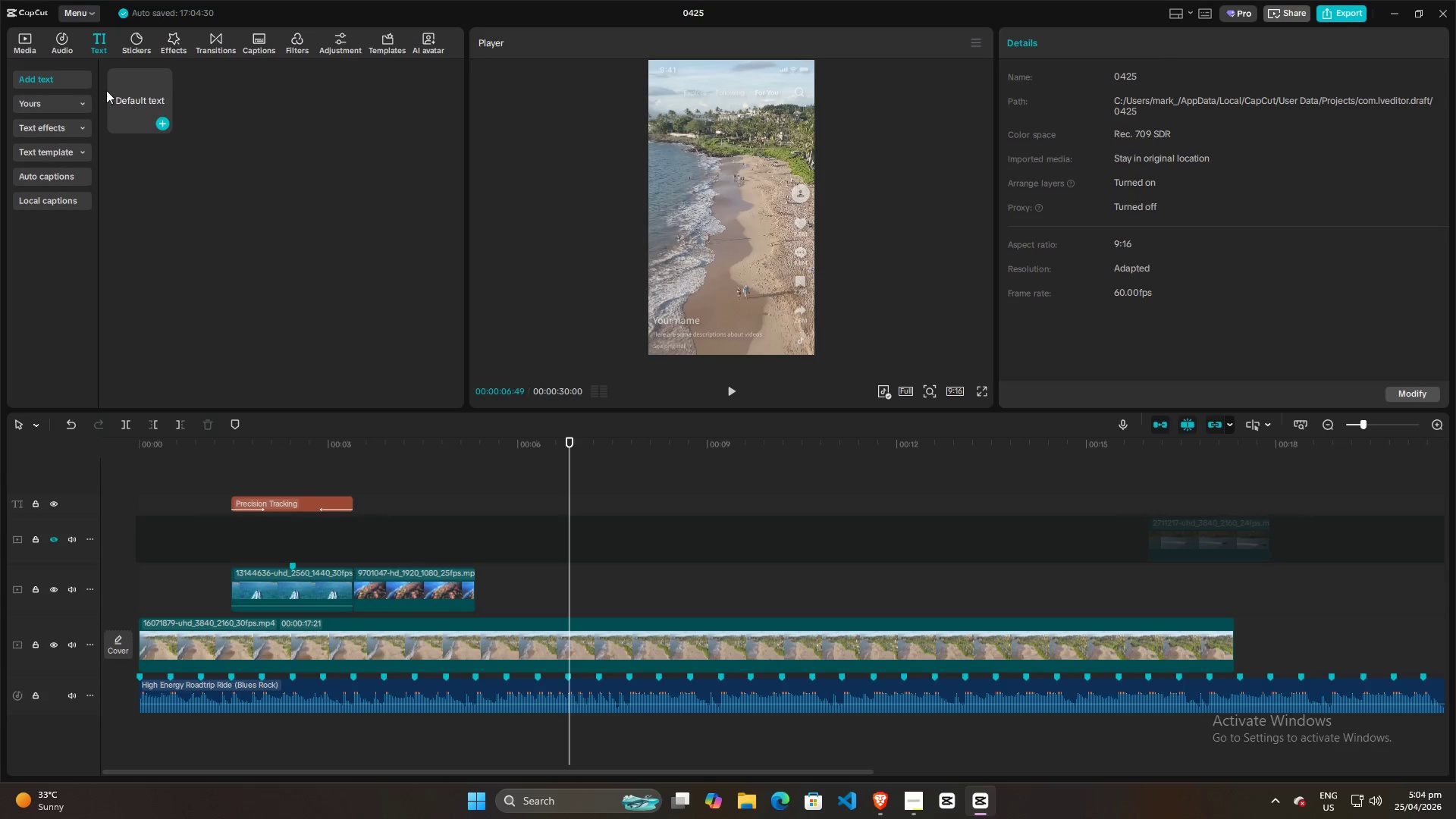 
left_click([36, 44])
 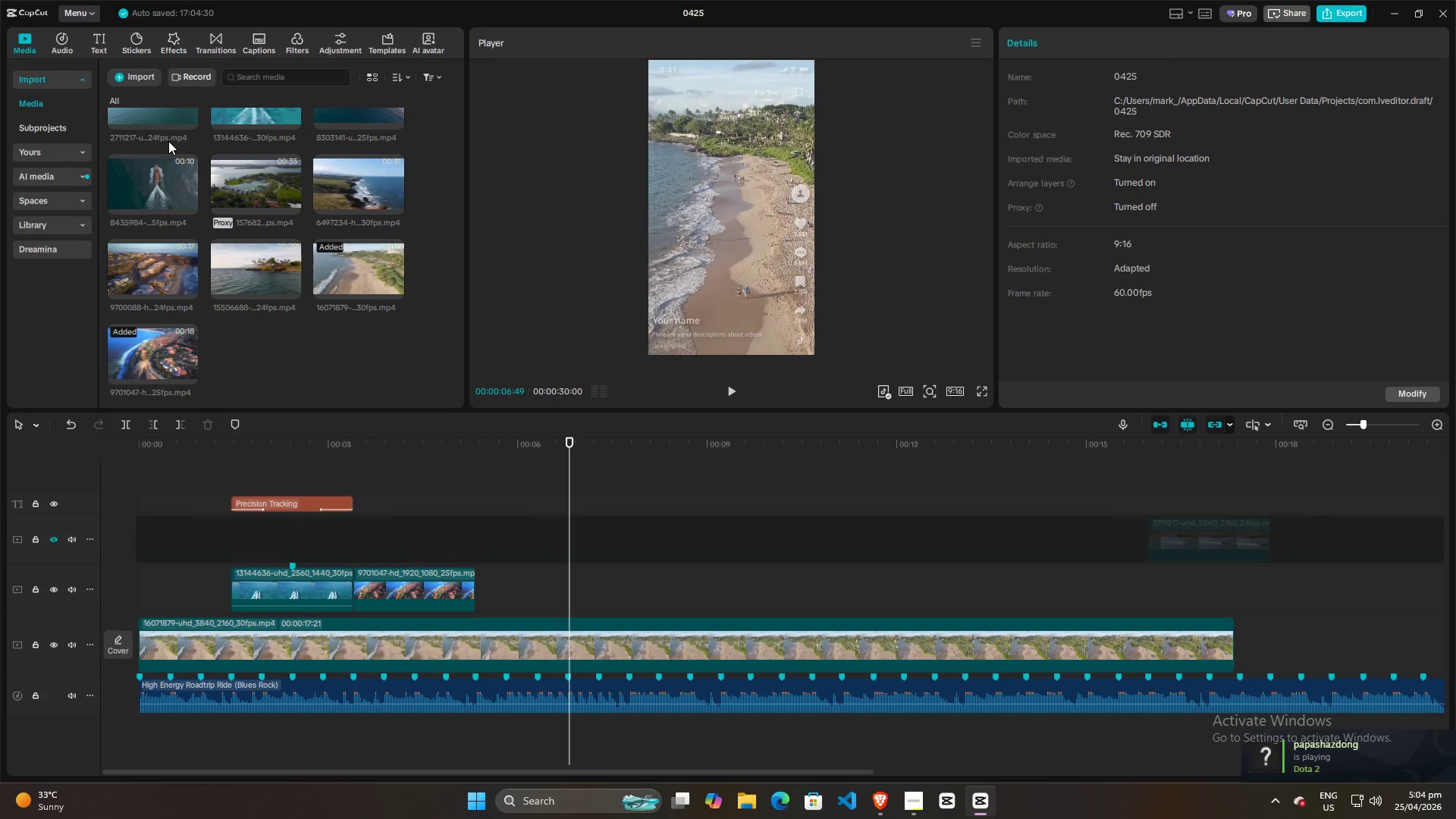 
left_click([505, 526])
 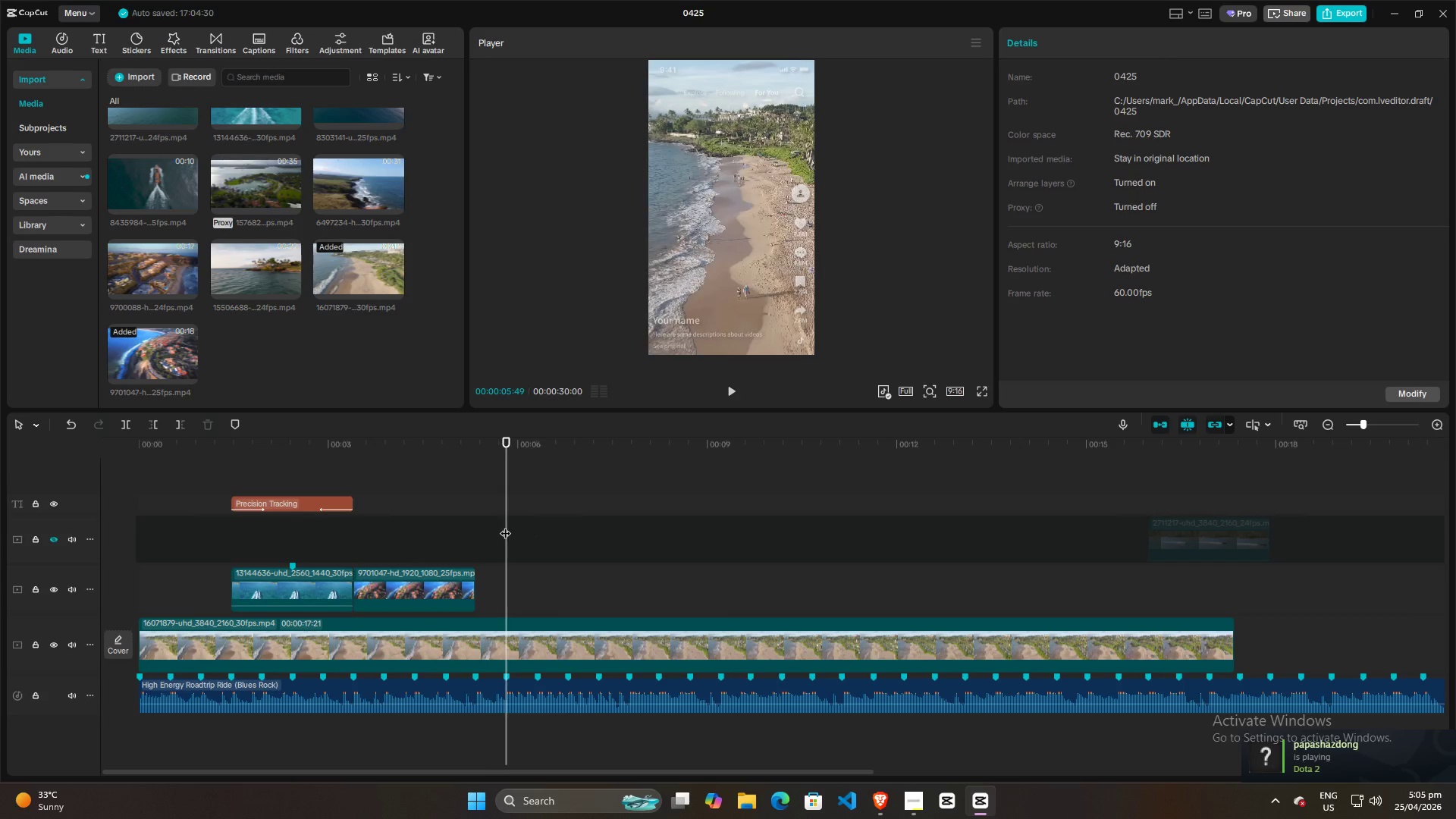 
key(Space)
 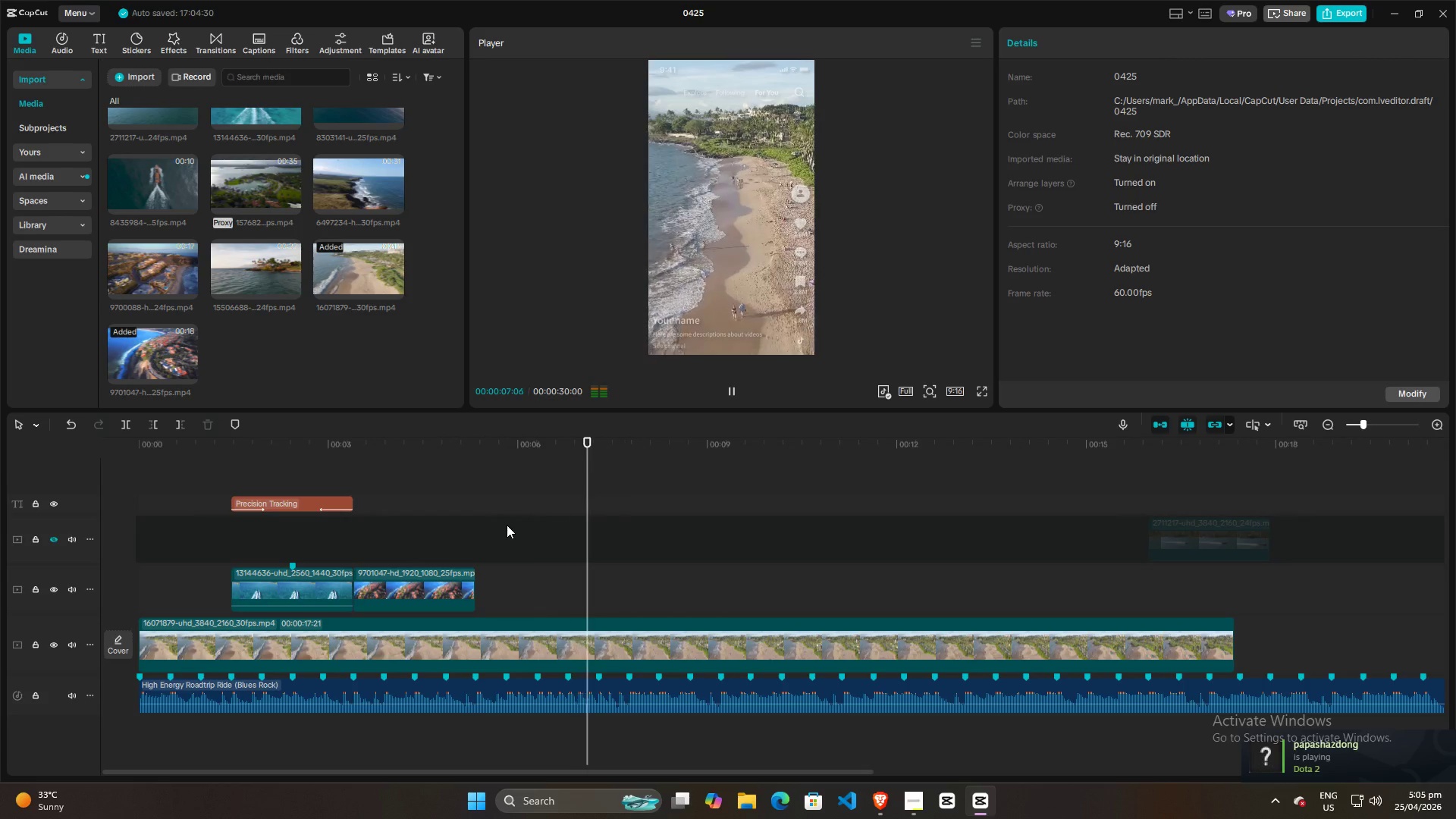 
key(Space)
 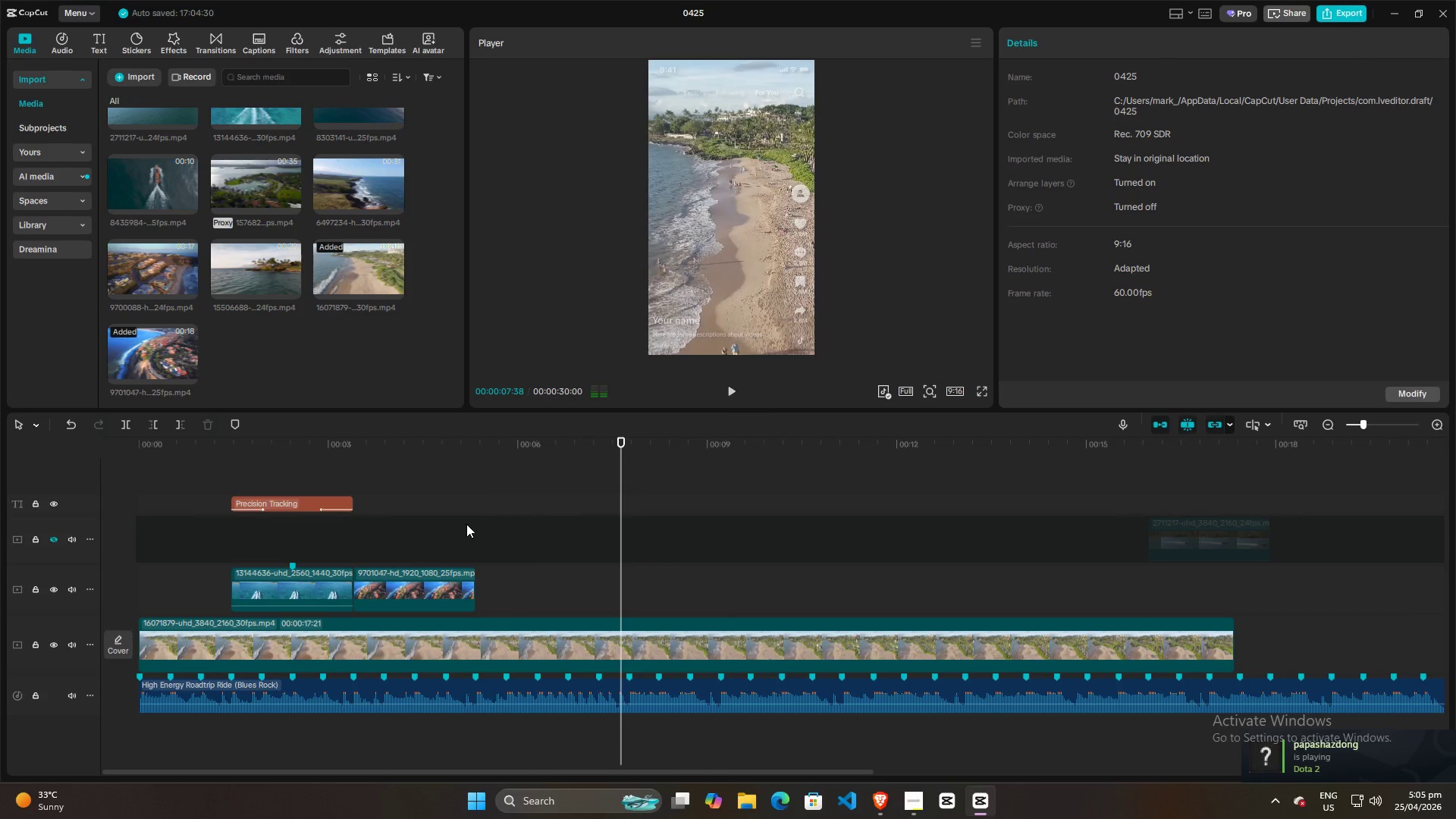 
left_click([466, 524])
 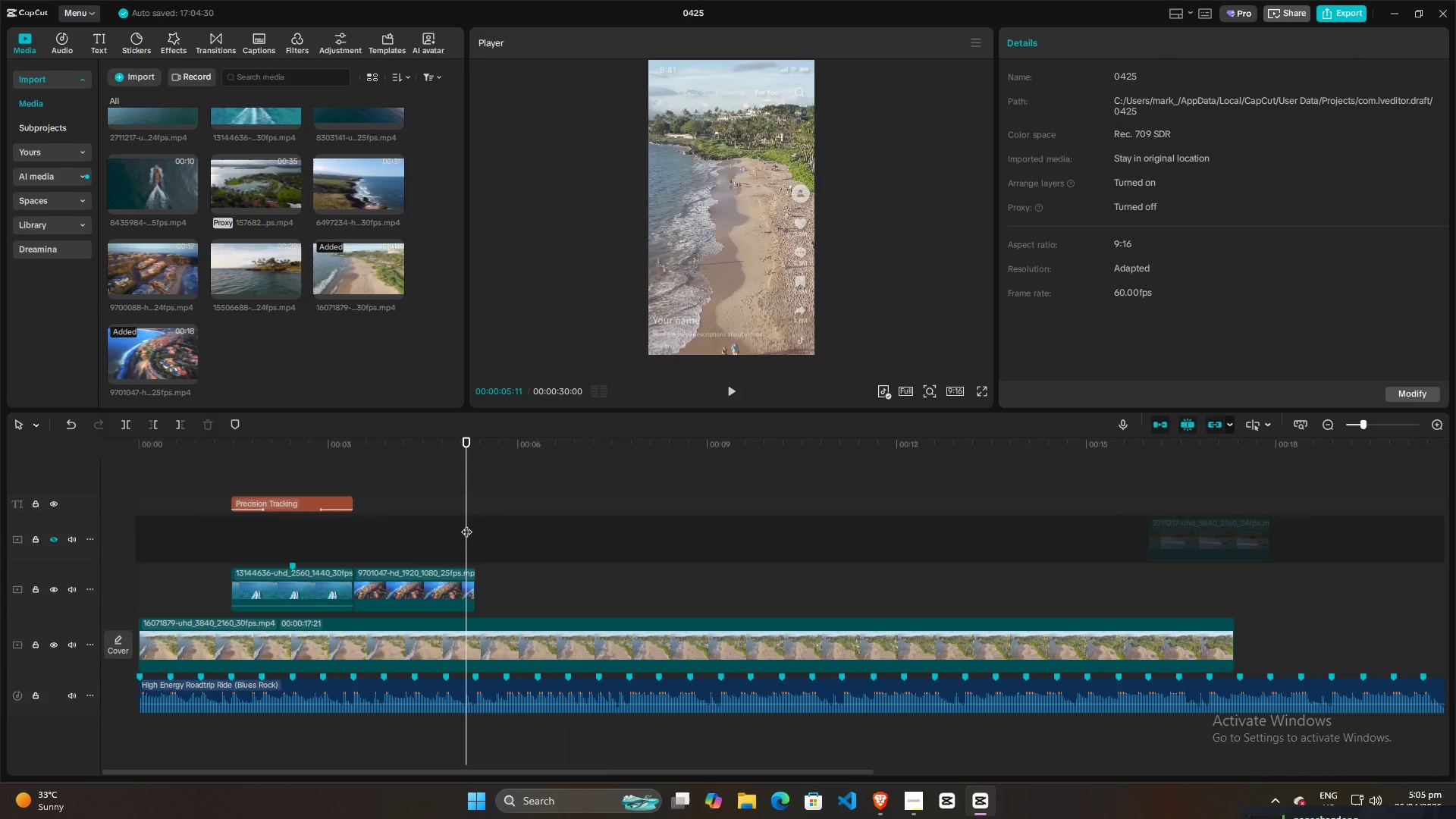 
key(Space)
 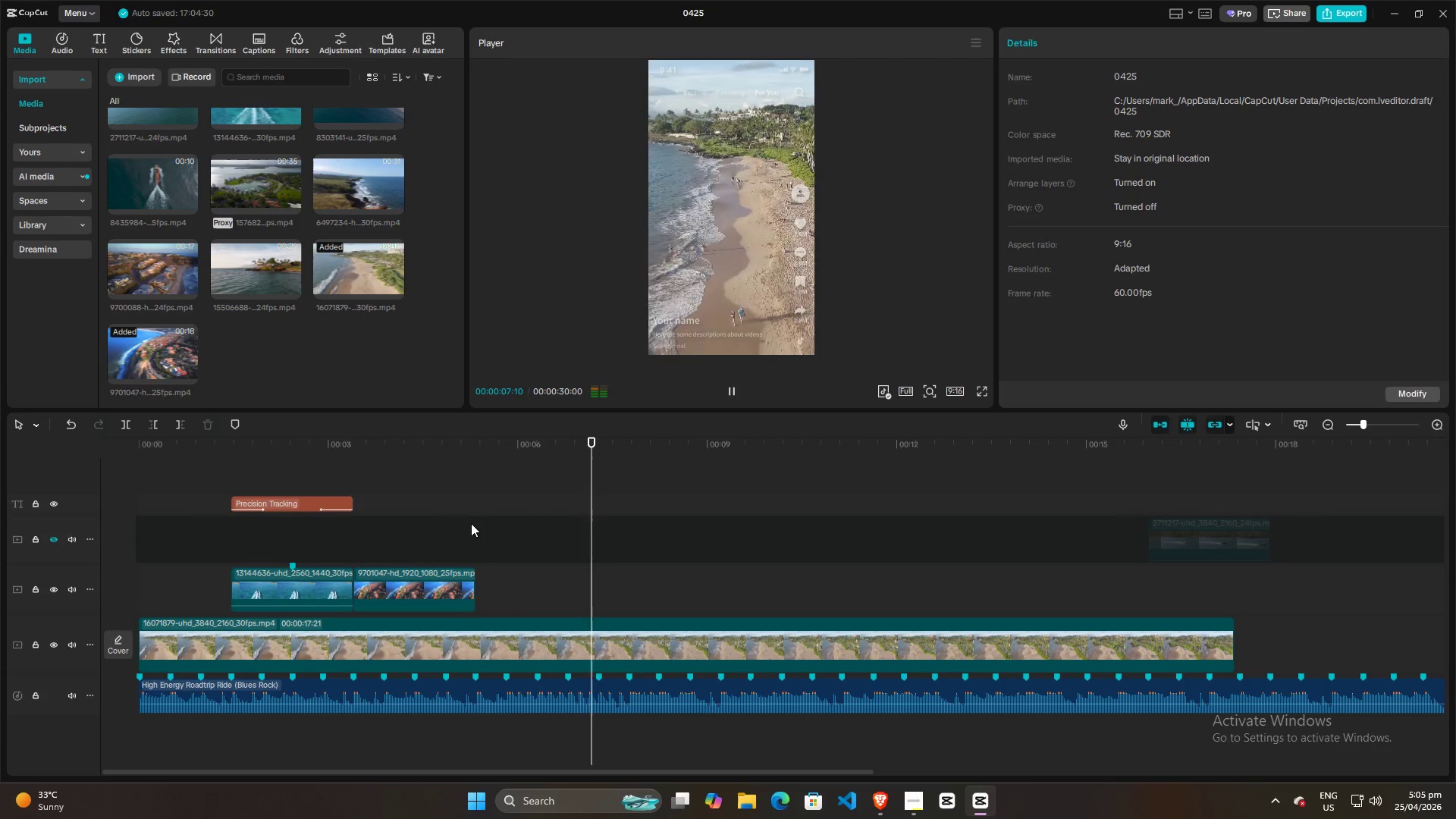 
key(Space)
 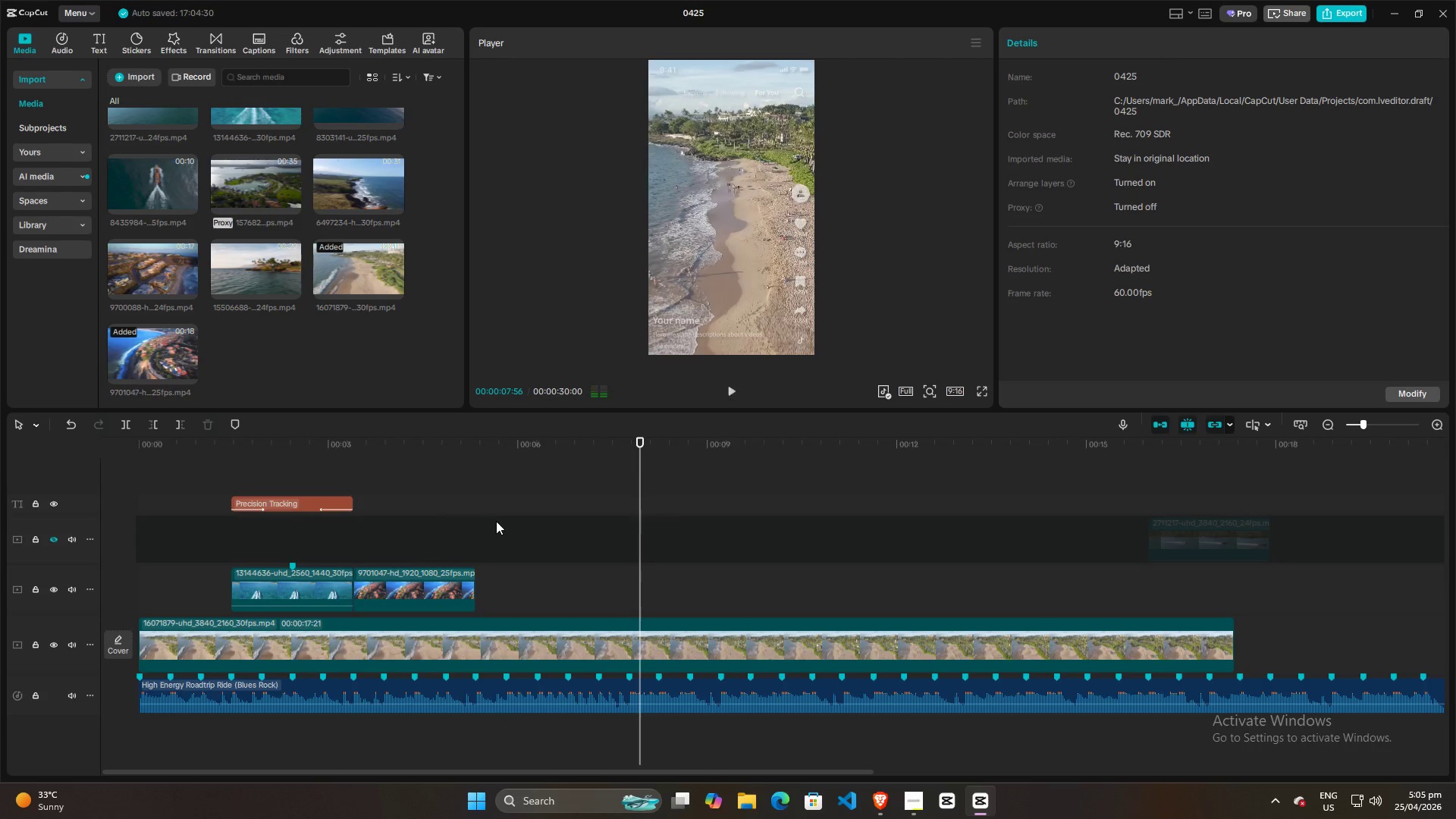 
left_click([496, 521])
 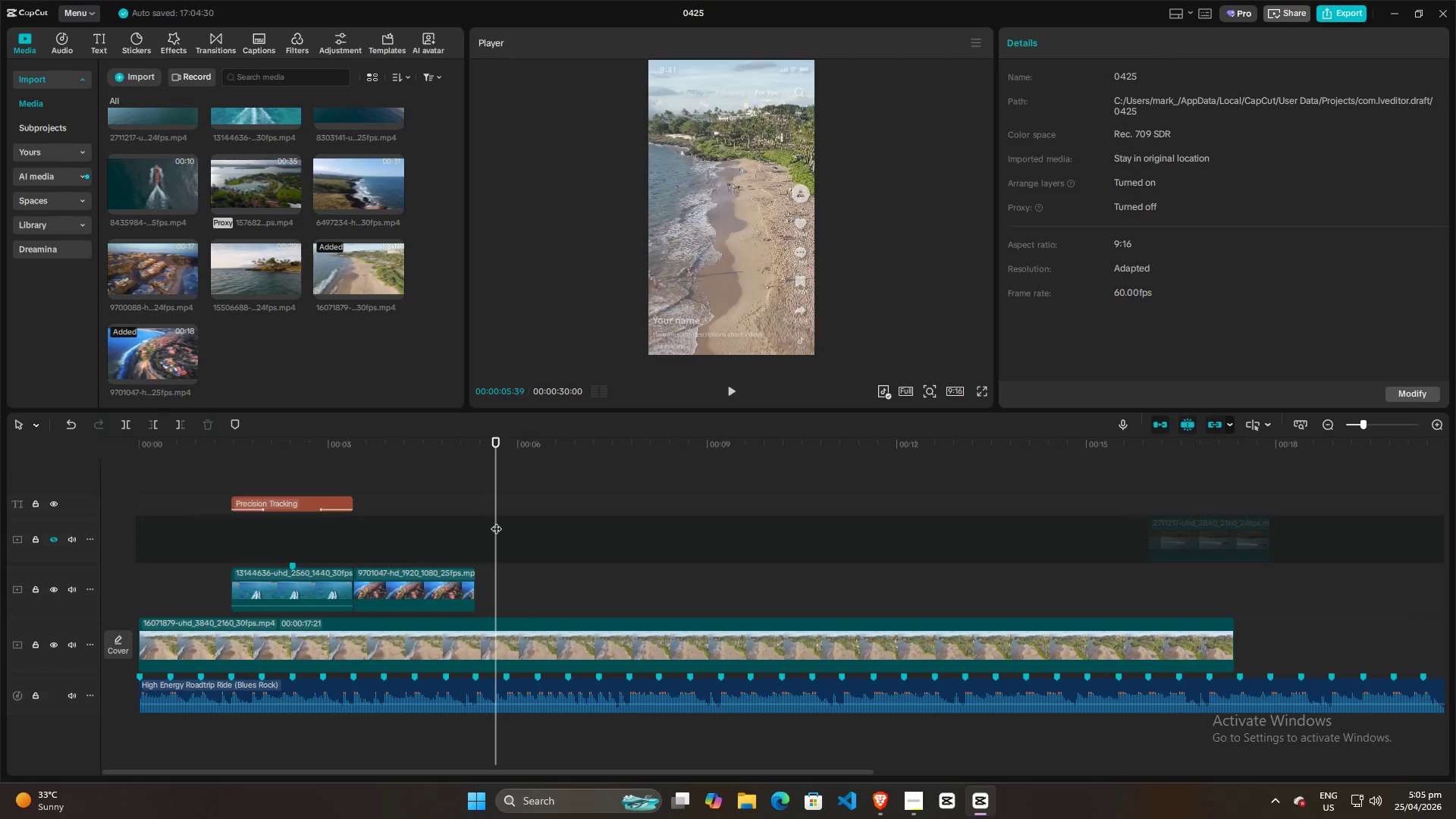 
key(Space)
 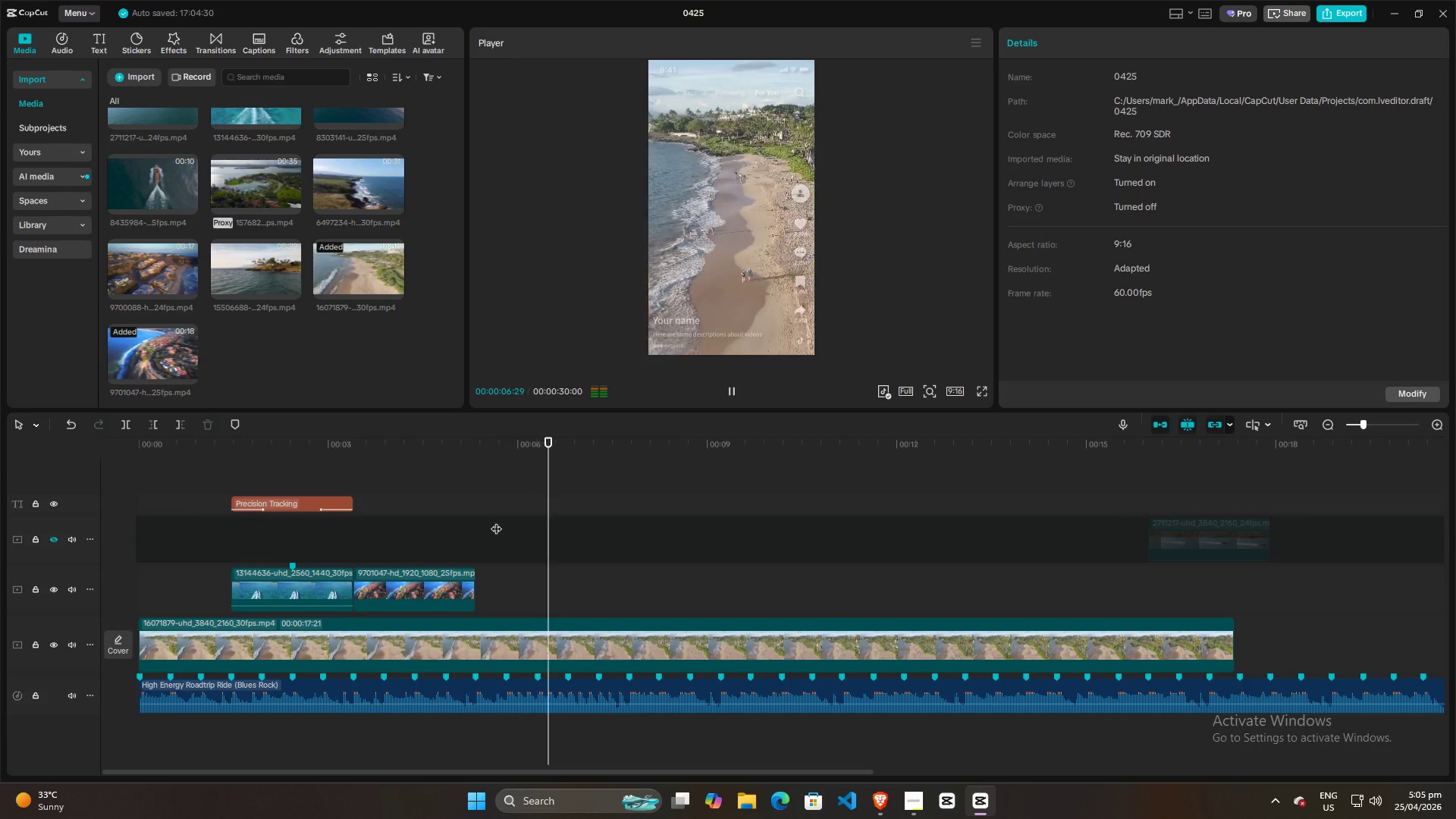 
left_click([475, 519])
 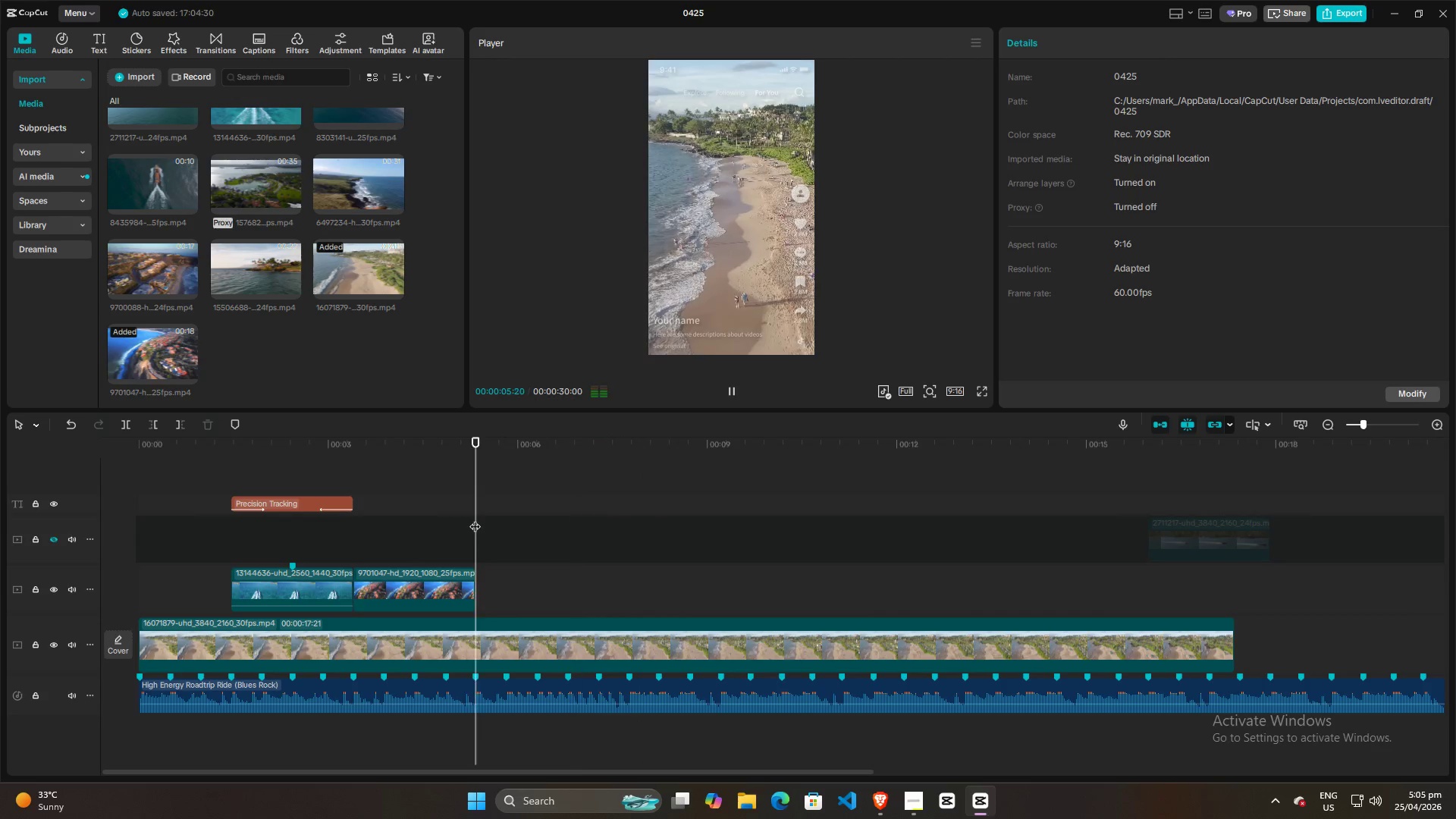 
key(Space)
 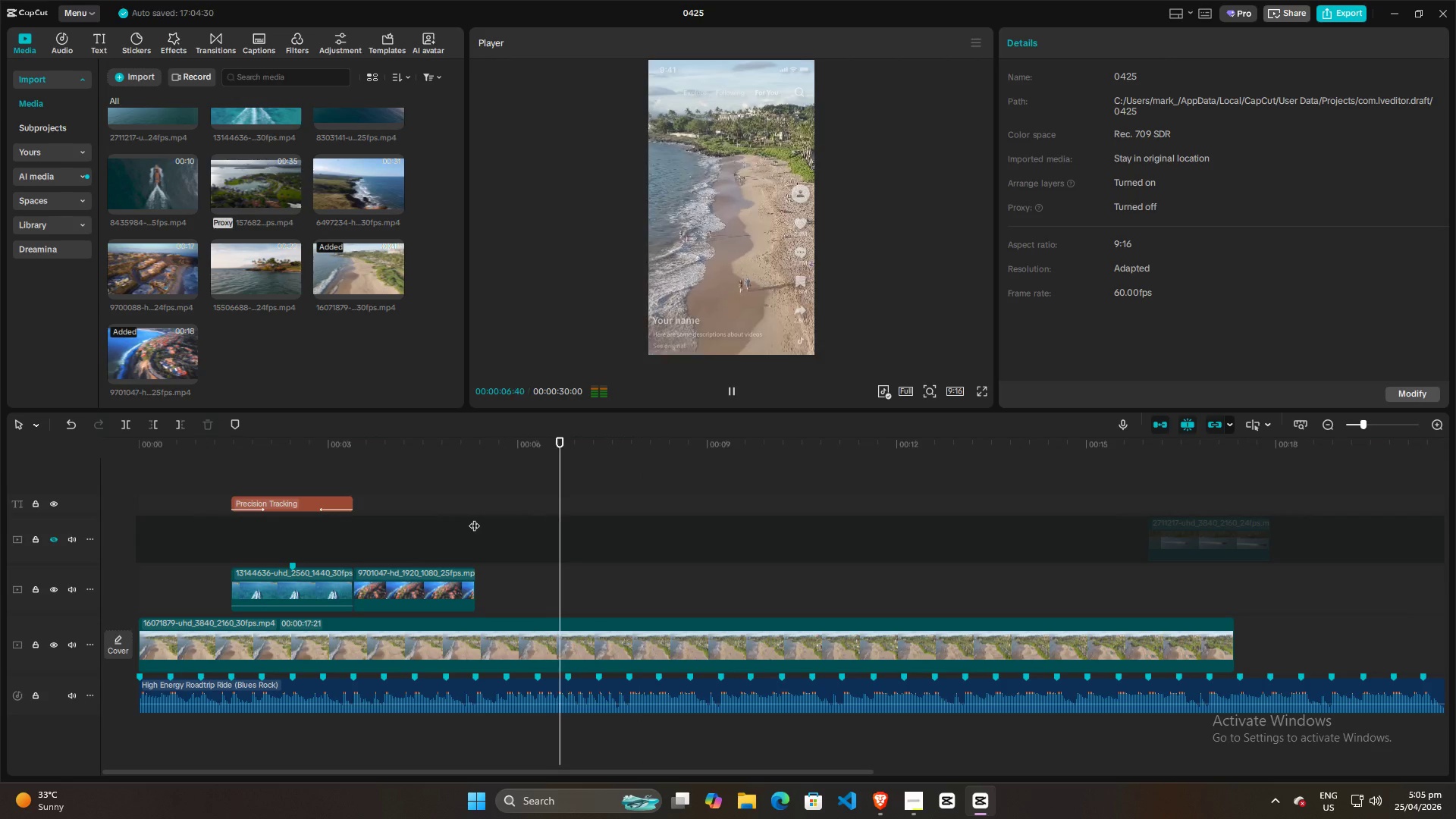 
key(Space)
 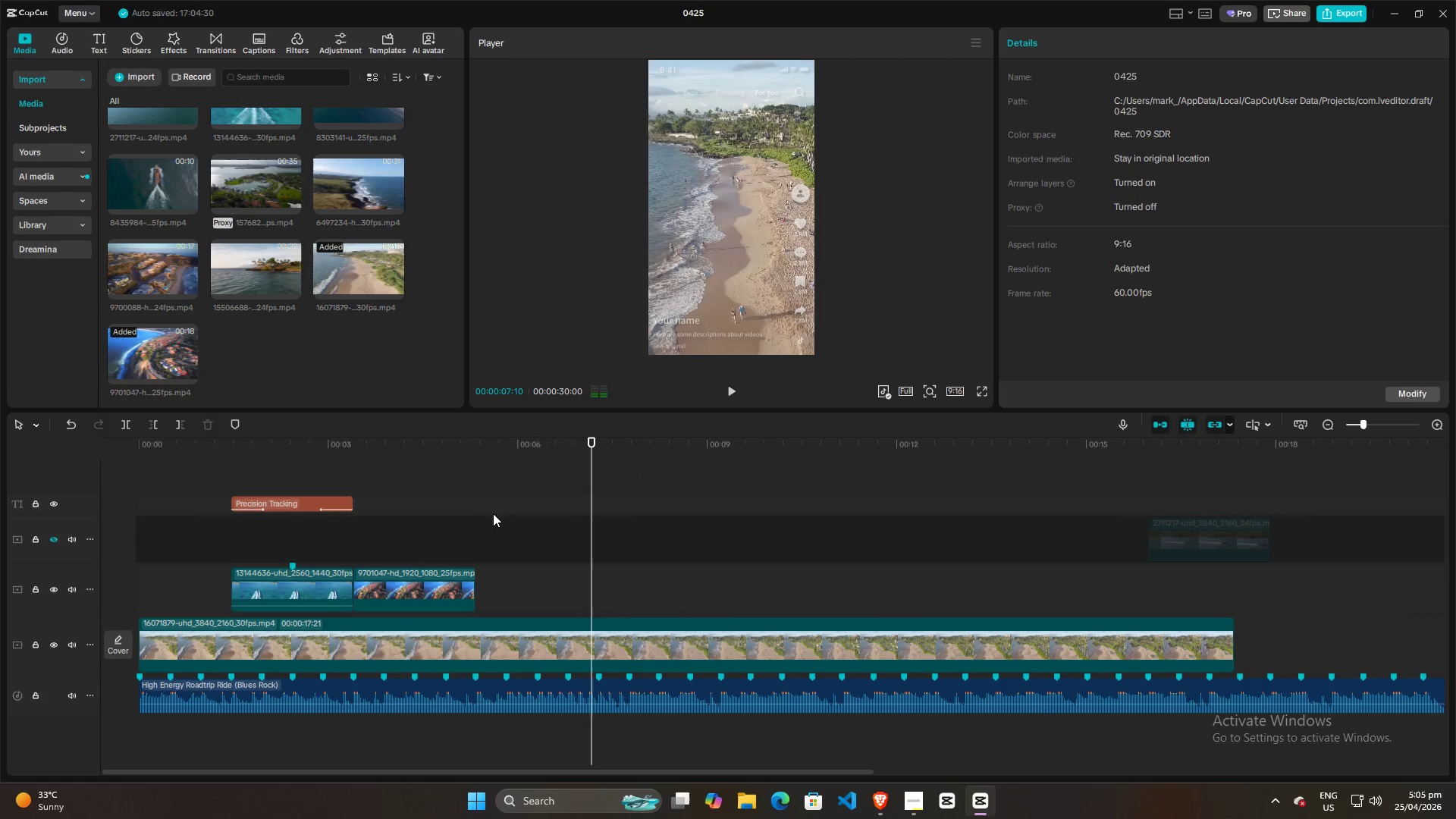 
left_click([480, 515])
 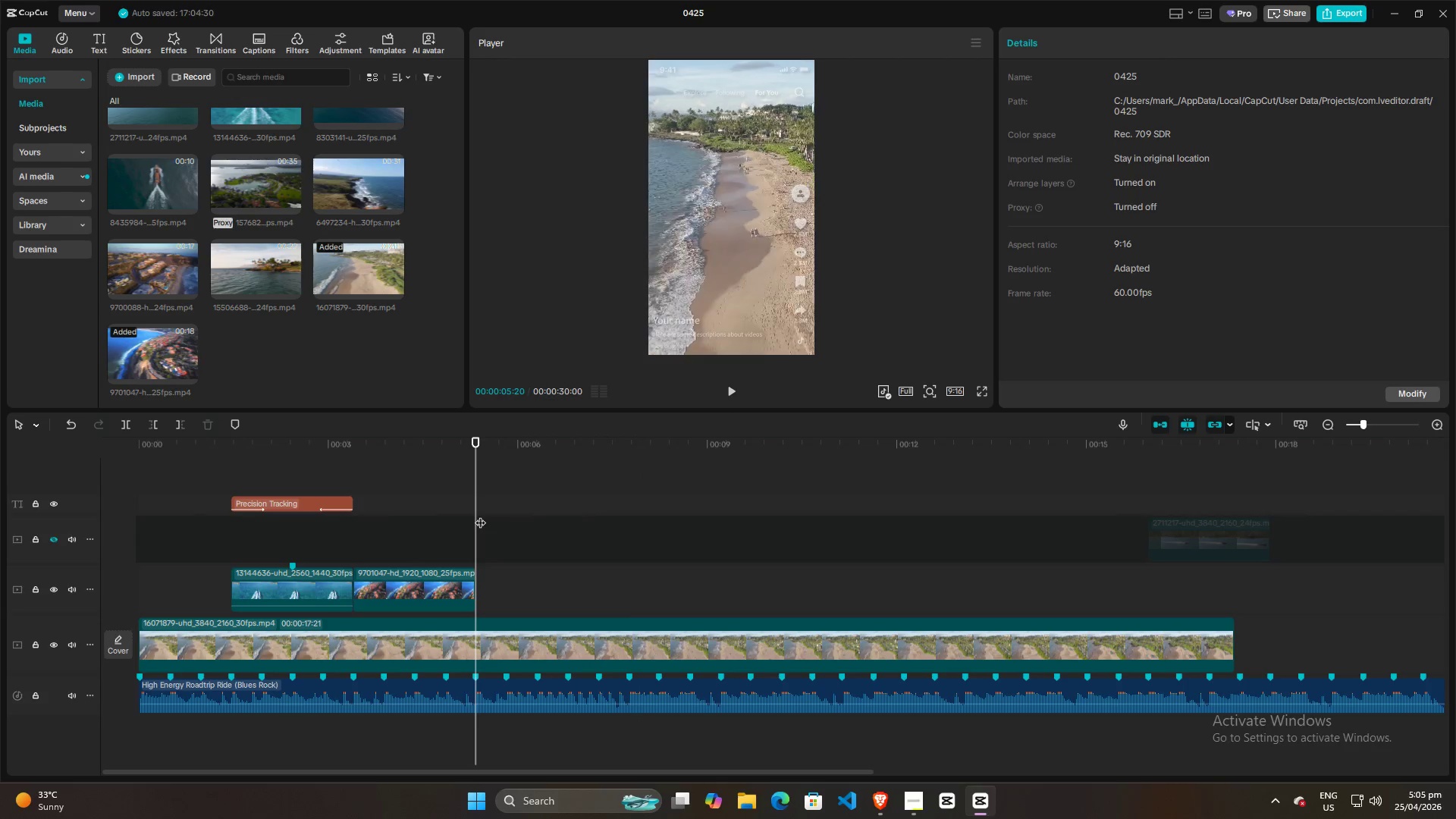 
key(Space)
 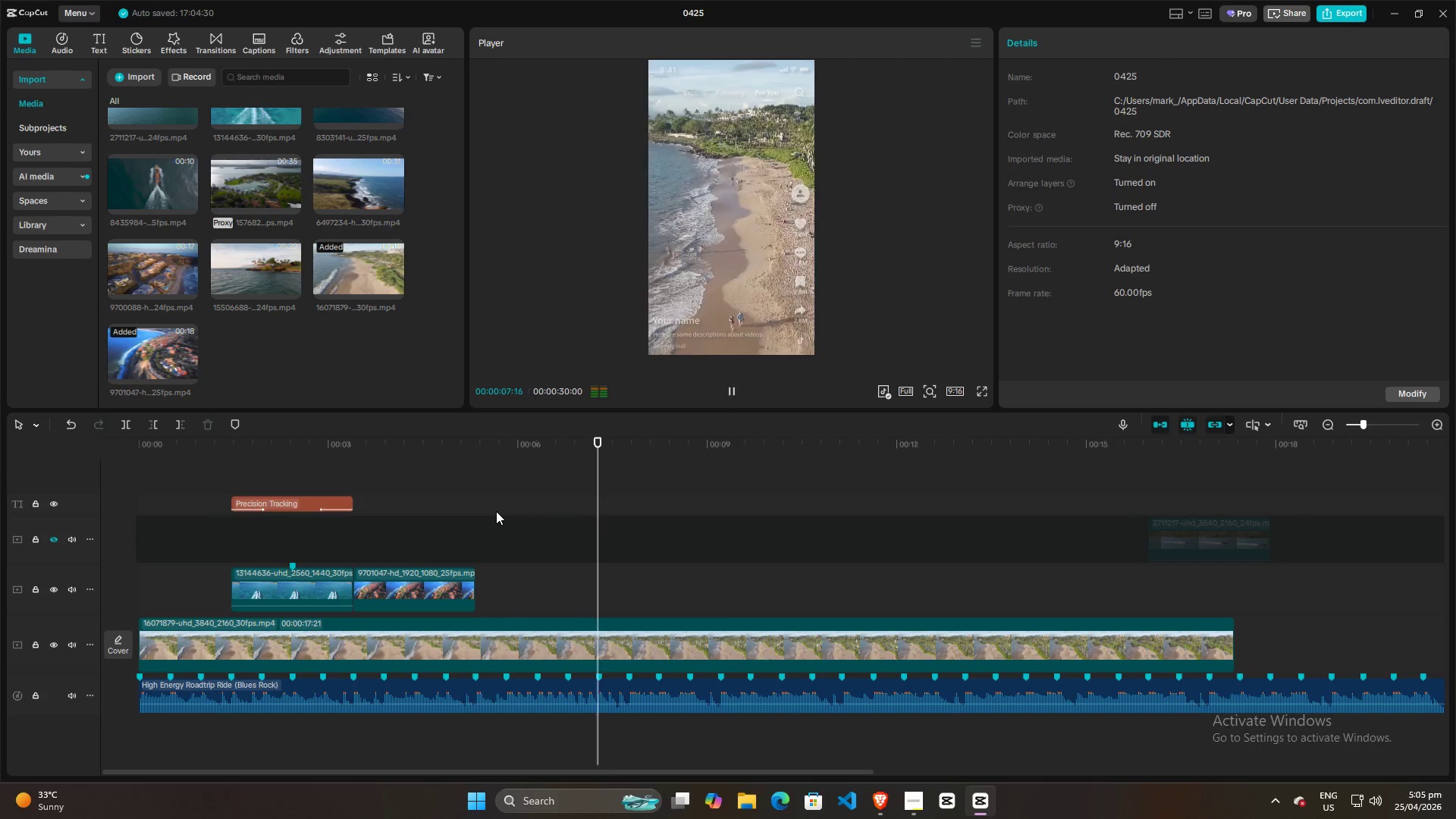 
key(Space)
 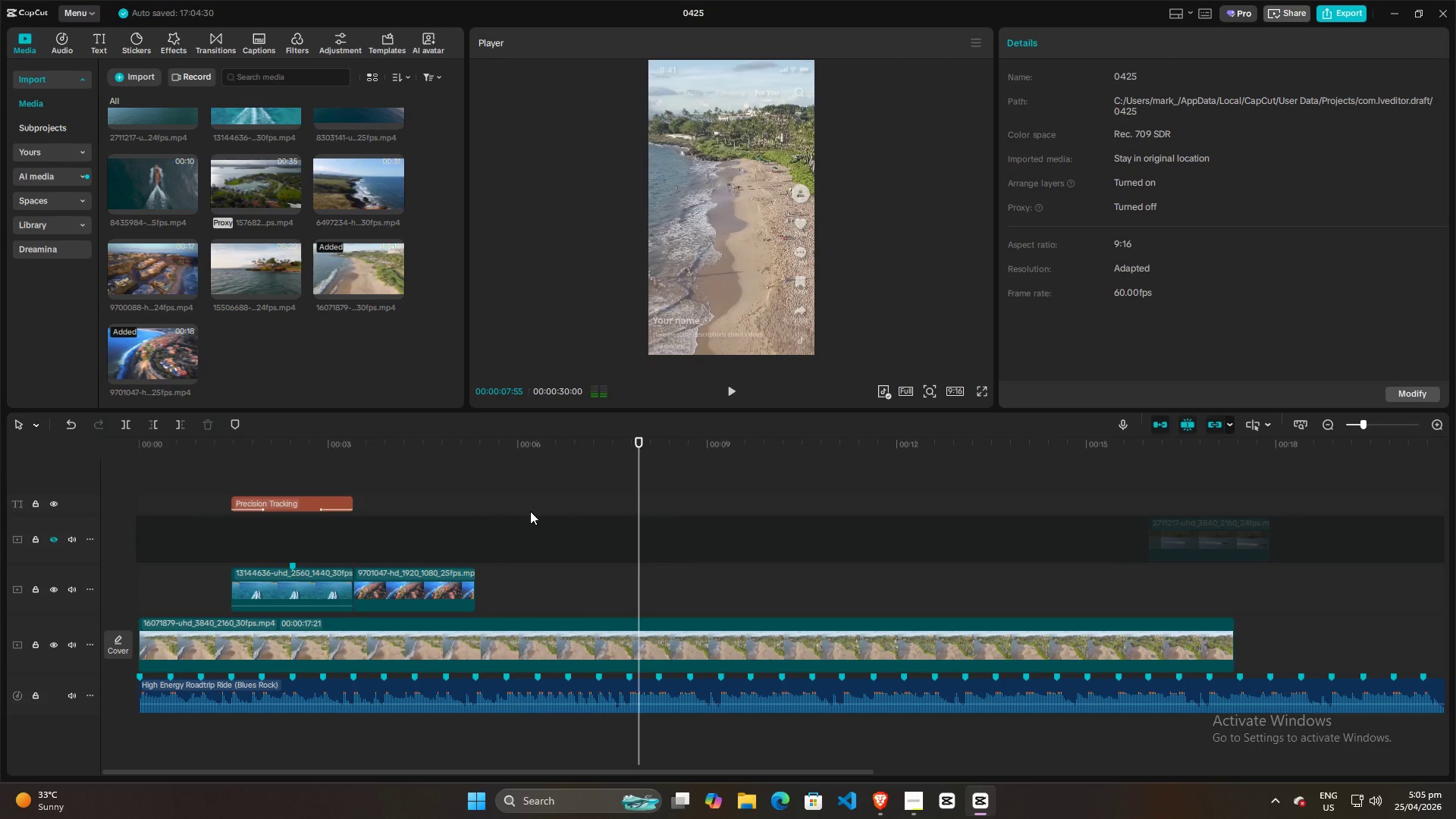 
left_click([530, 511])
 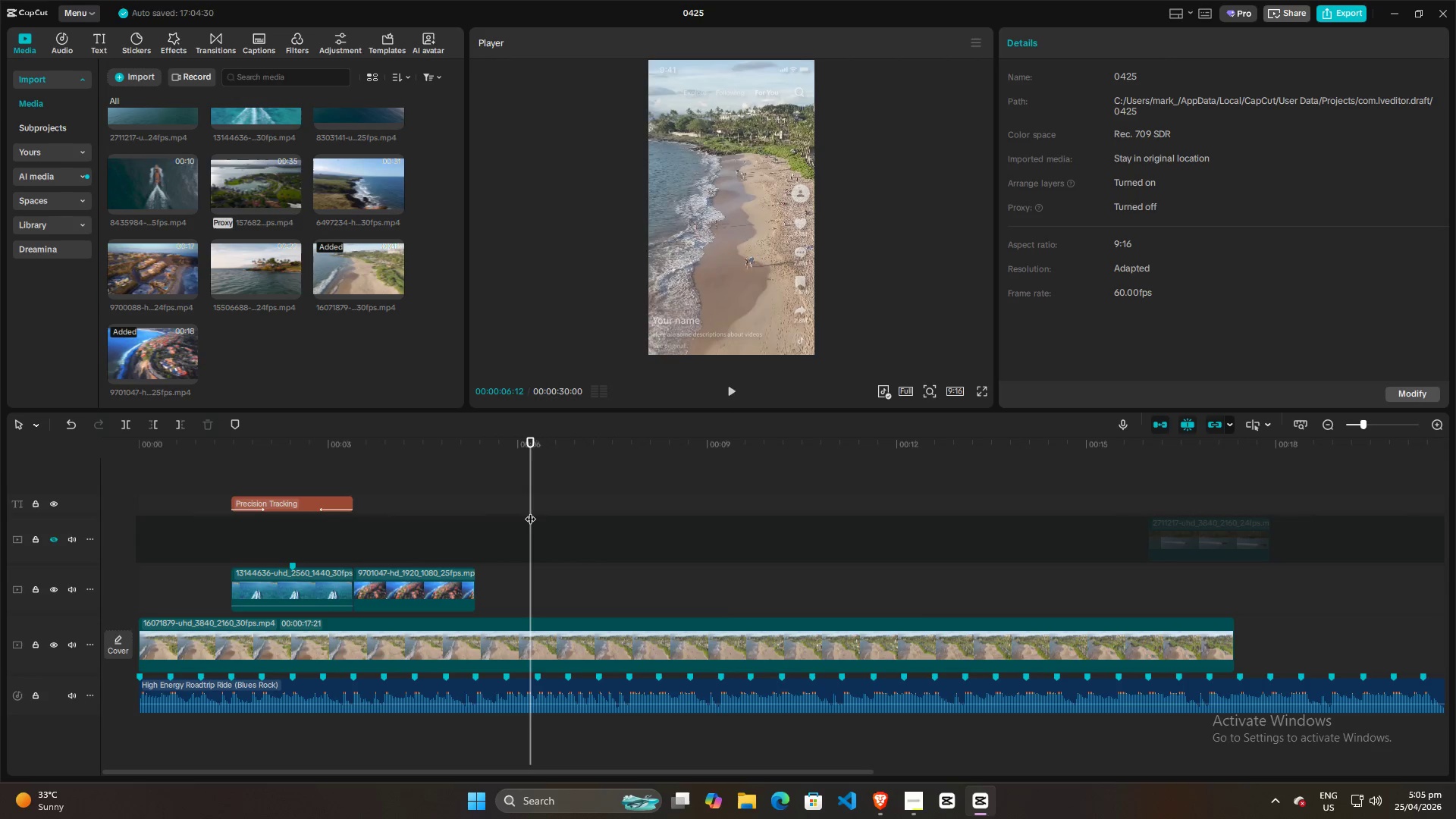 
key(Space)
 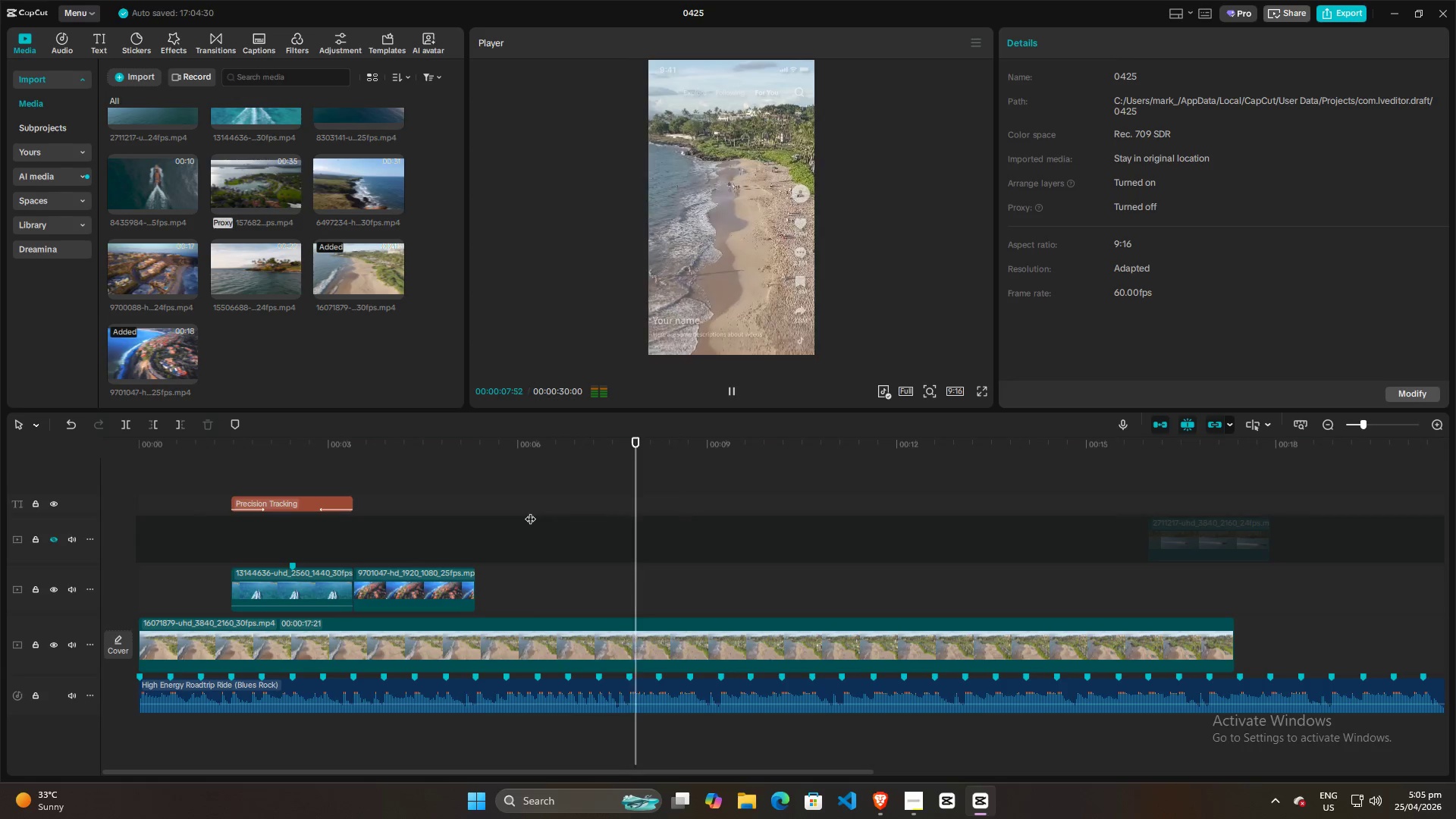 
key(Space)
 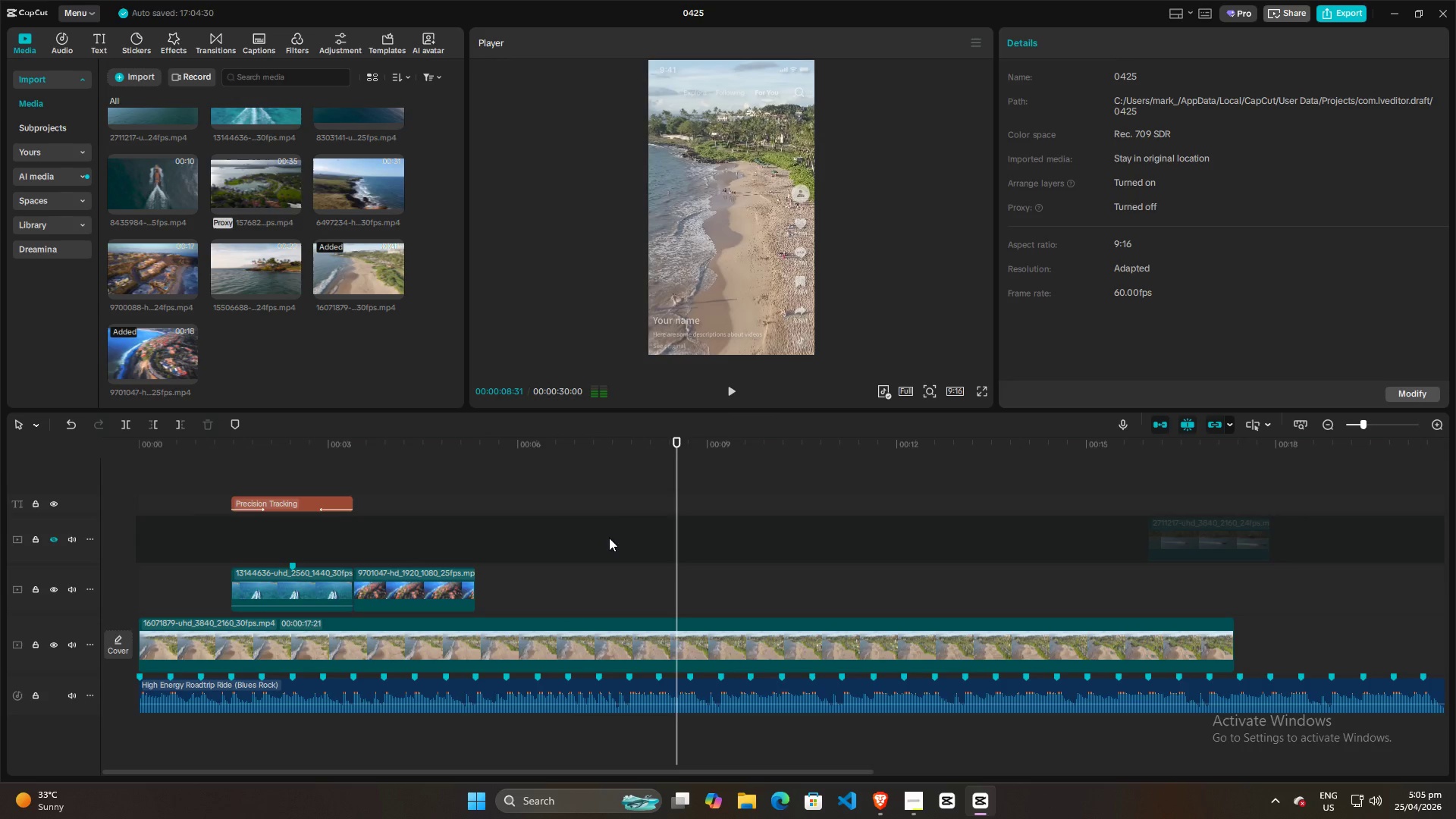 
left_click([609, 538])
 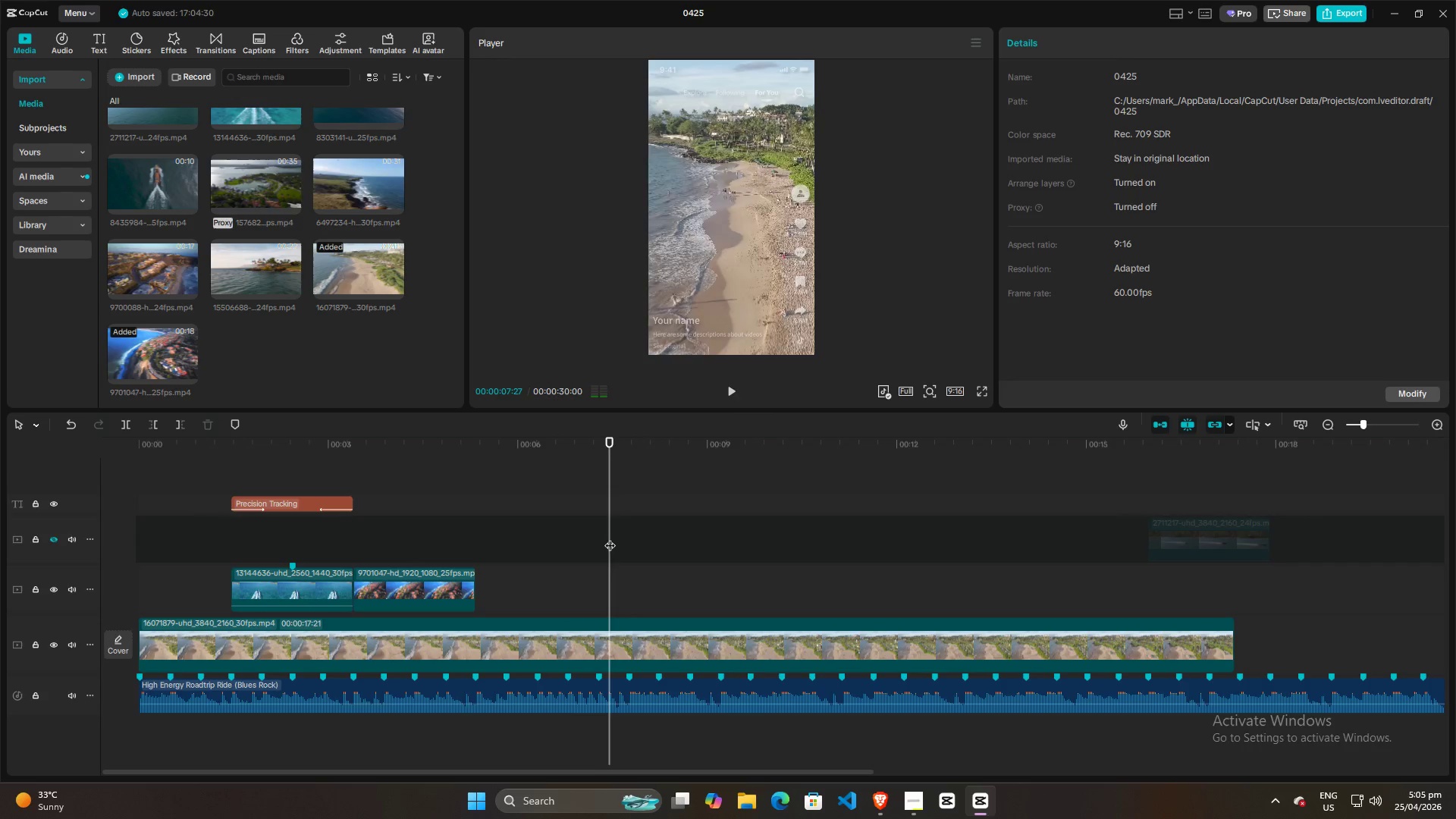 
key(Space)
 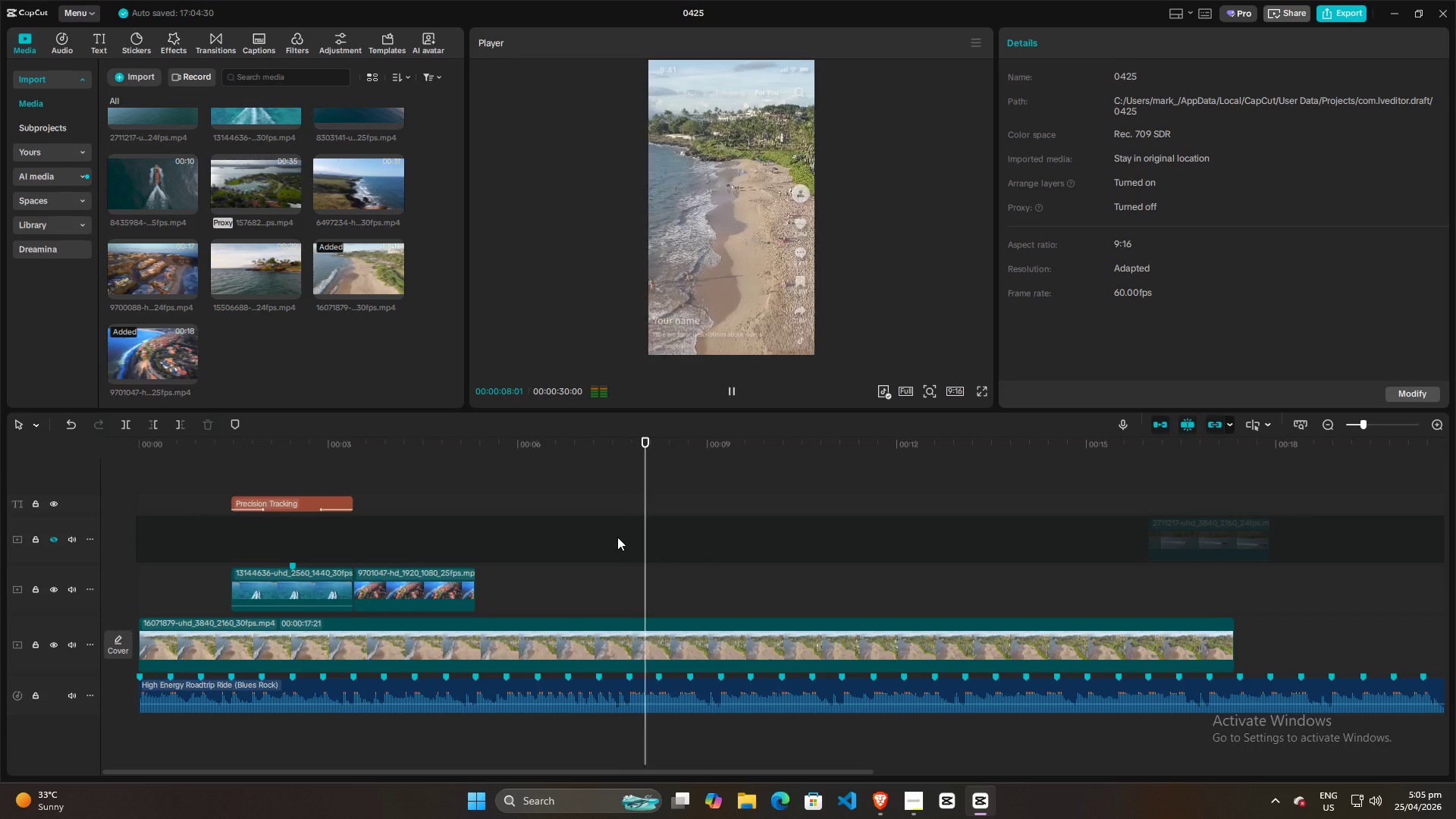 
key(Space)
 